 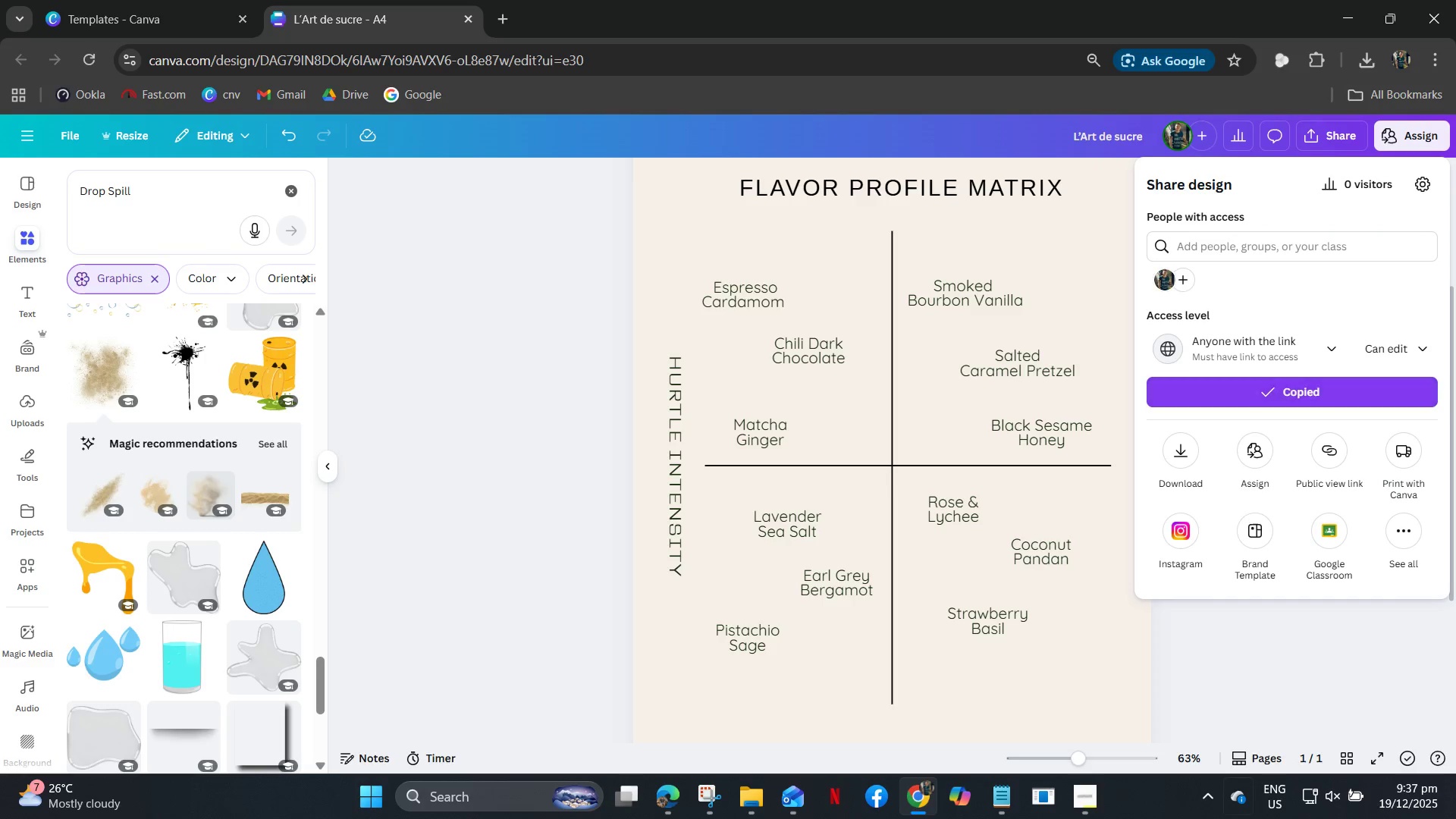 
left_click([1010, 808])
 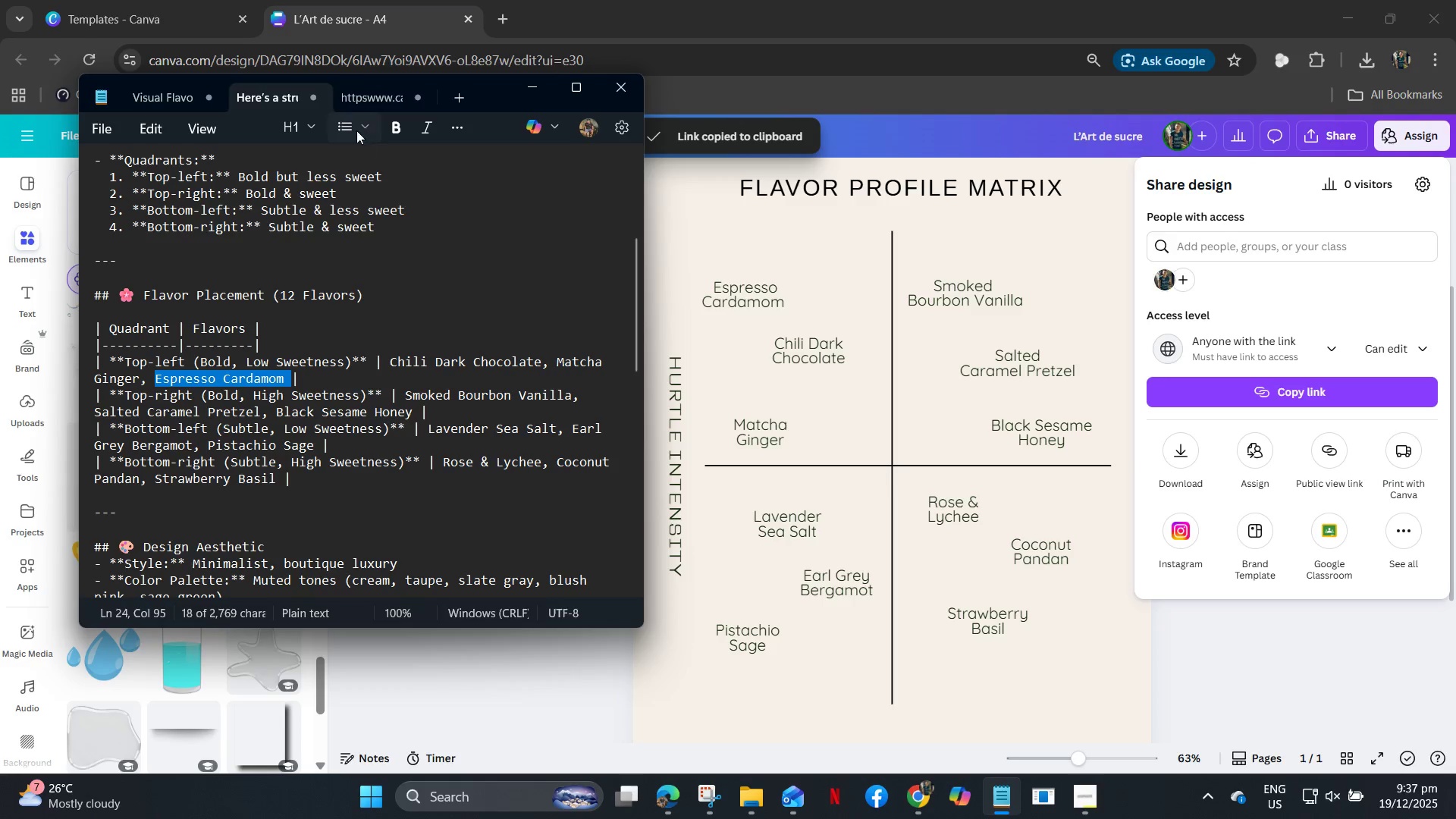 
left_click([350, 100])
 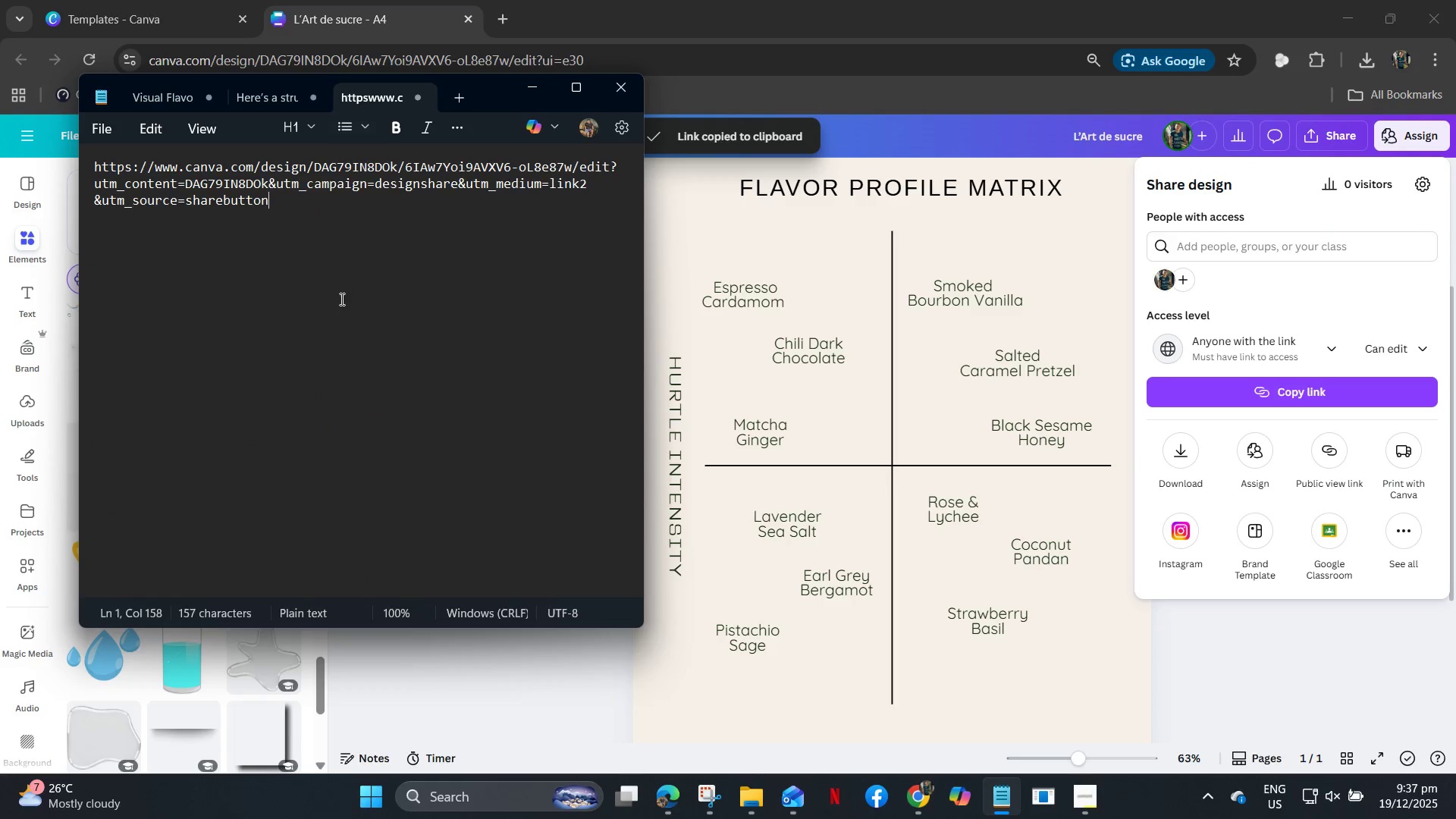 
left_click_drag(start_coordinate=[340, 299], to_coordinate=[340, 304])
 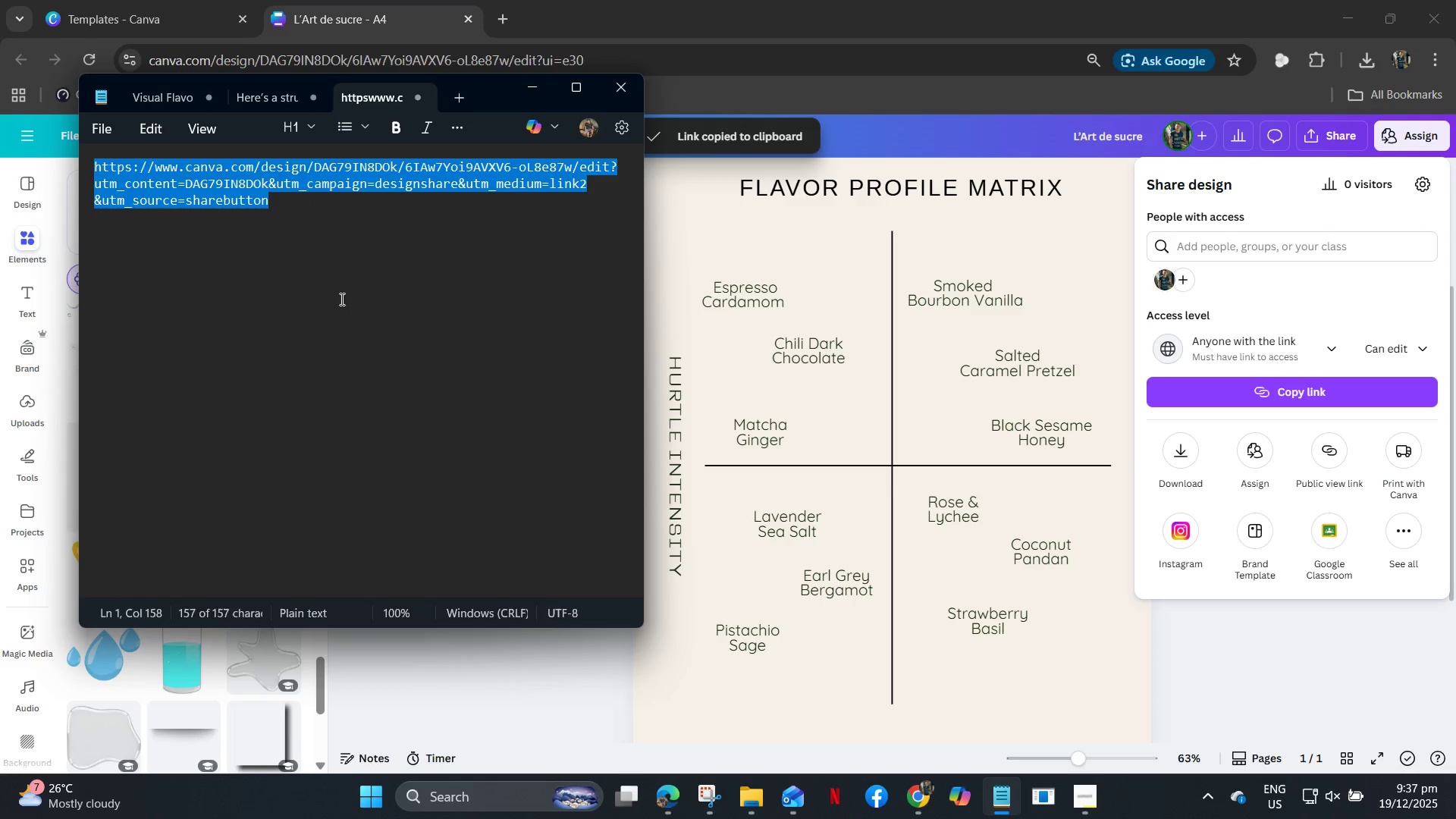 
key(Control+A)
 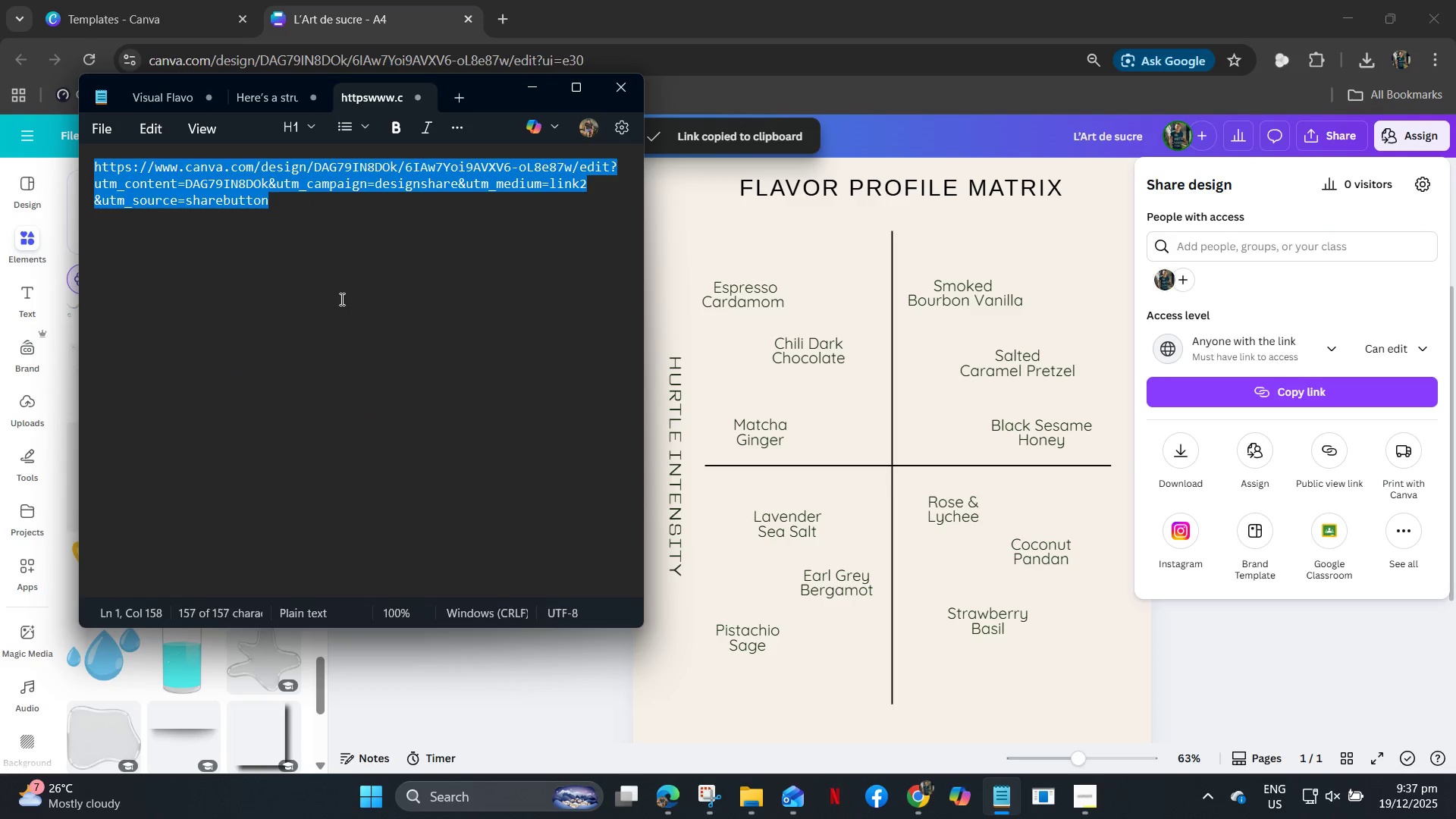 
key(Control+V)
 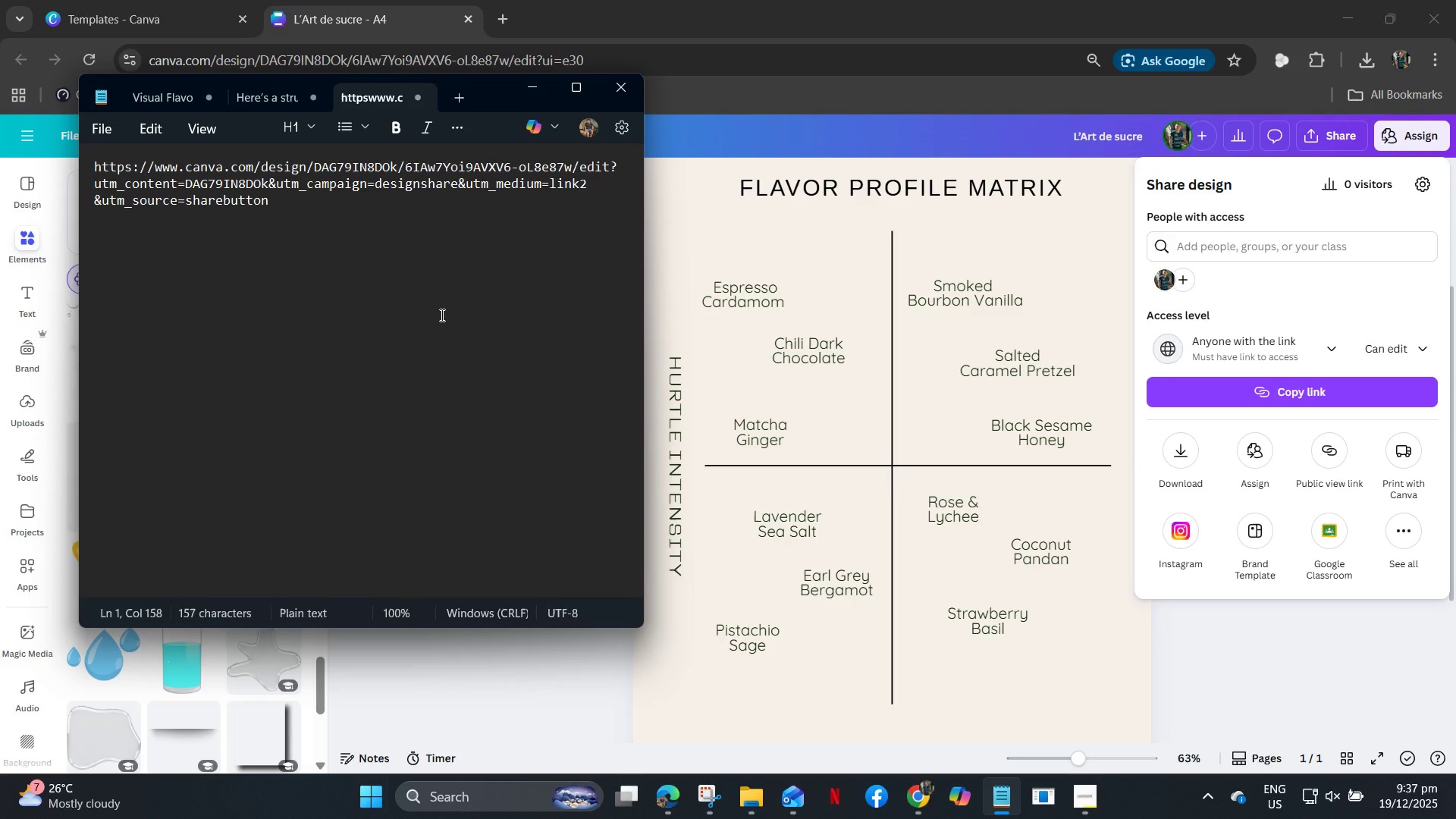 
wait(47.44)
 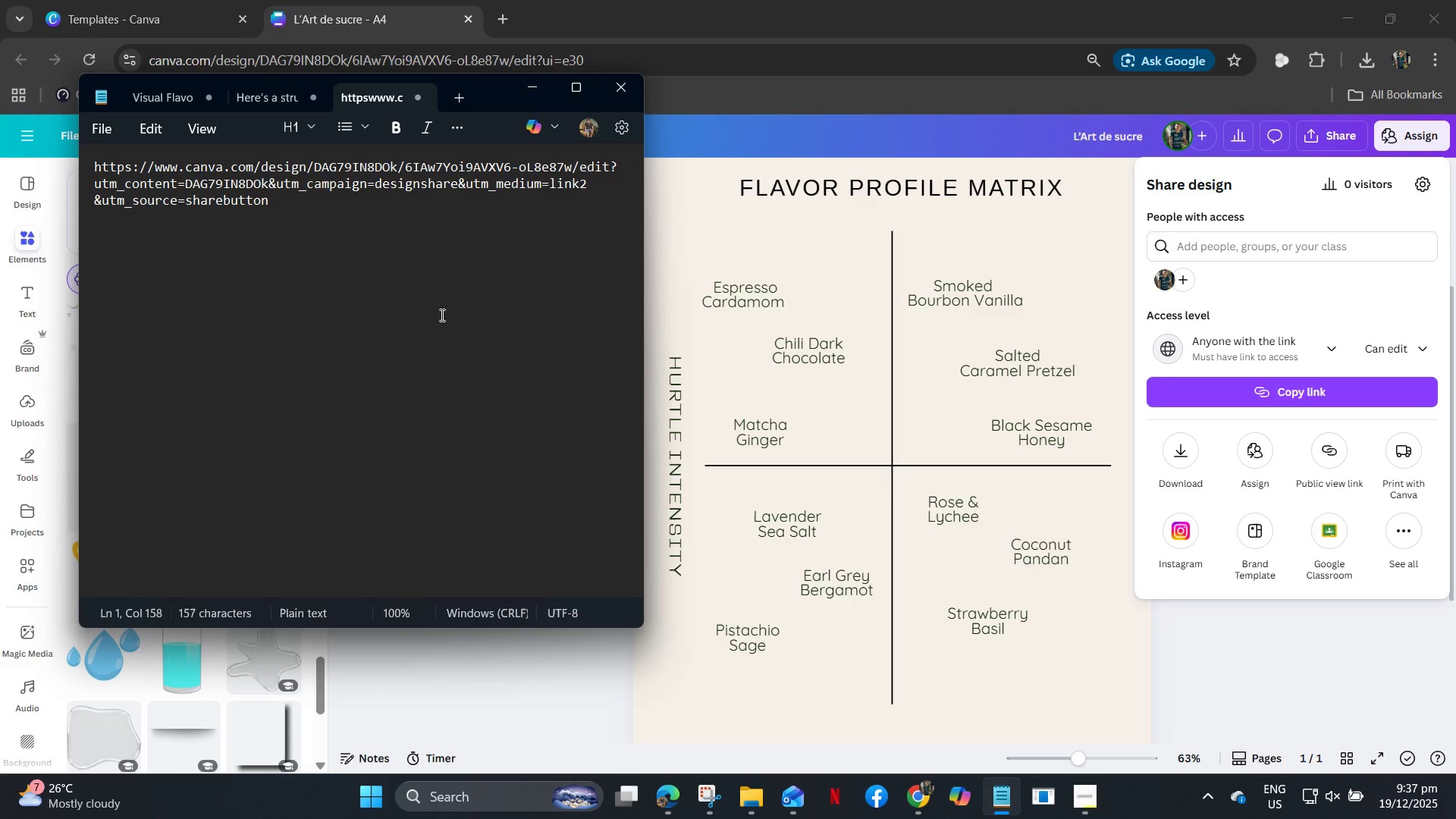 
double_click([574, 679])
 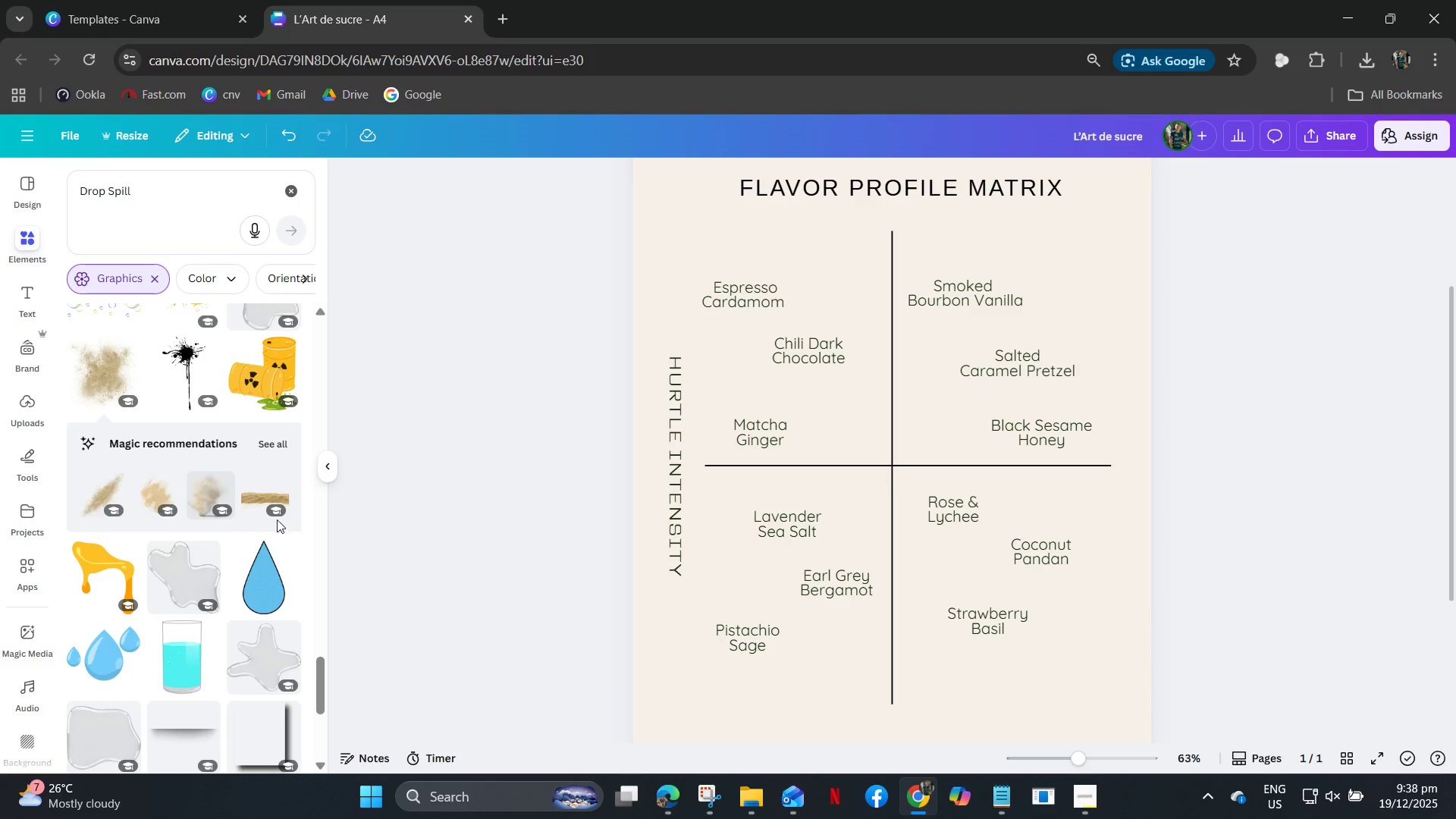 
left_click([208, 490])
 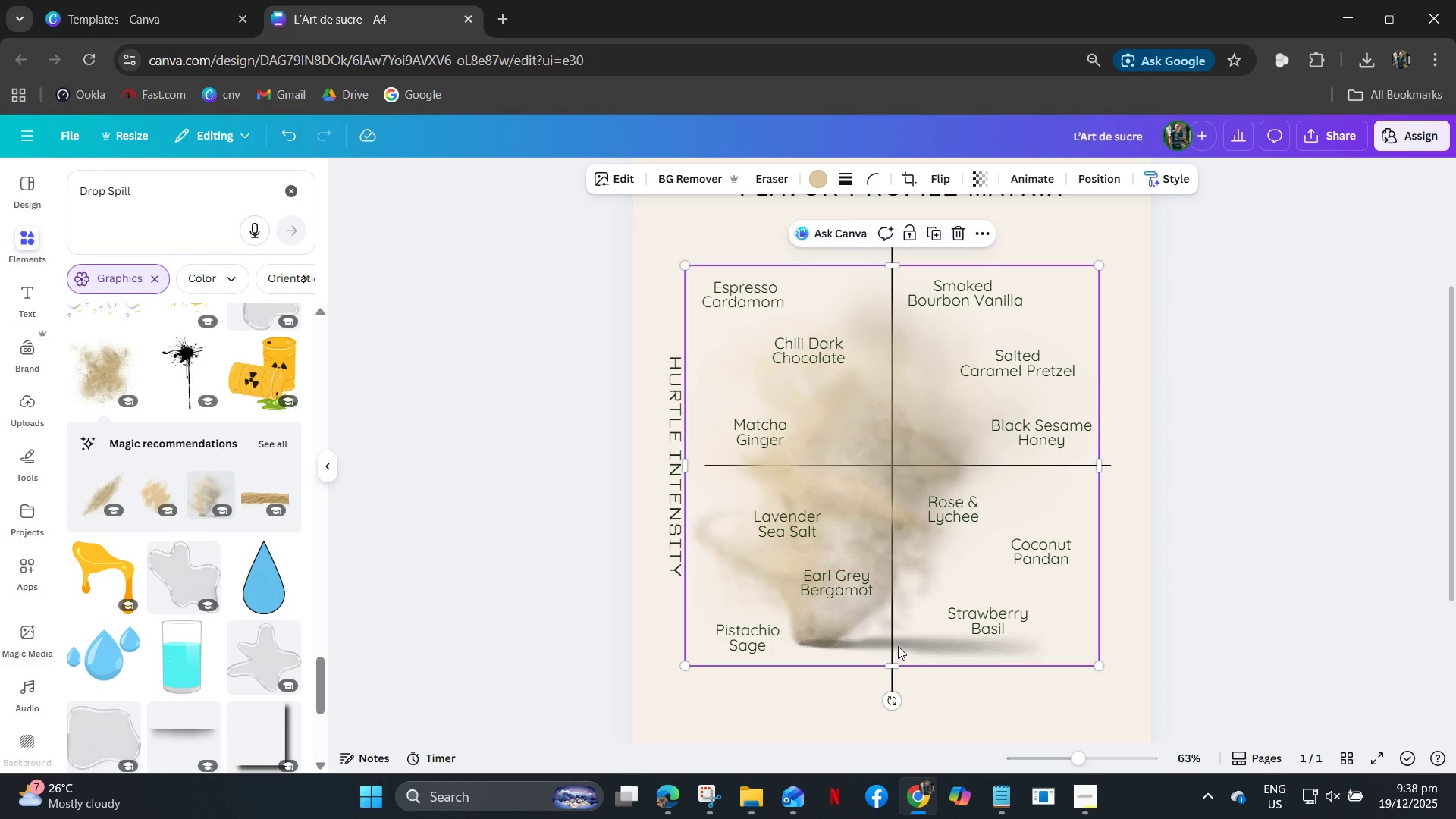 
key(Control+Z)
 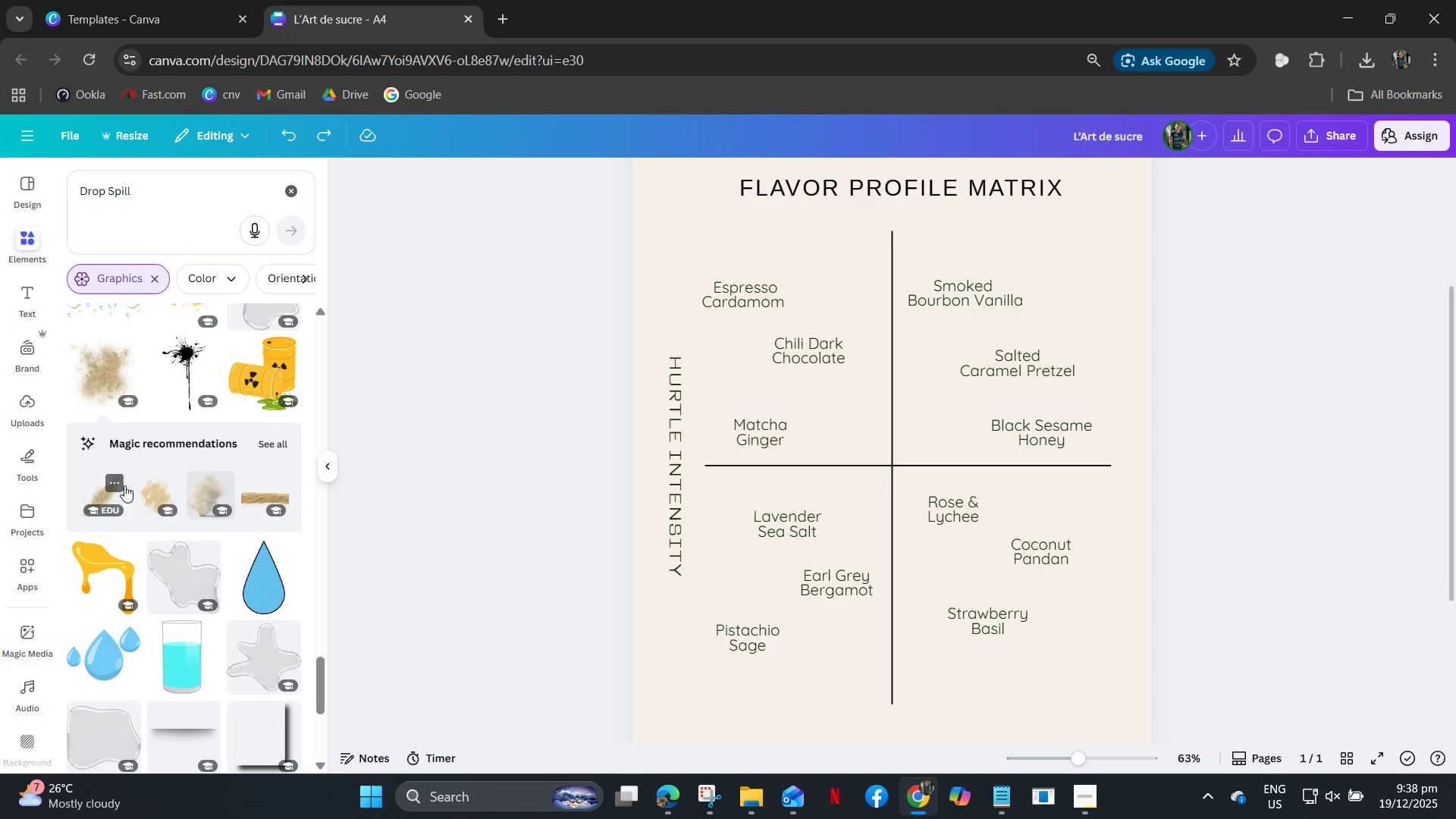 
scroll: coordinate [258, 514], scroll_direction: down, amount: 7.0
 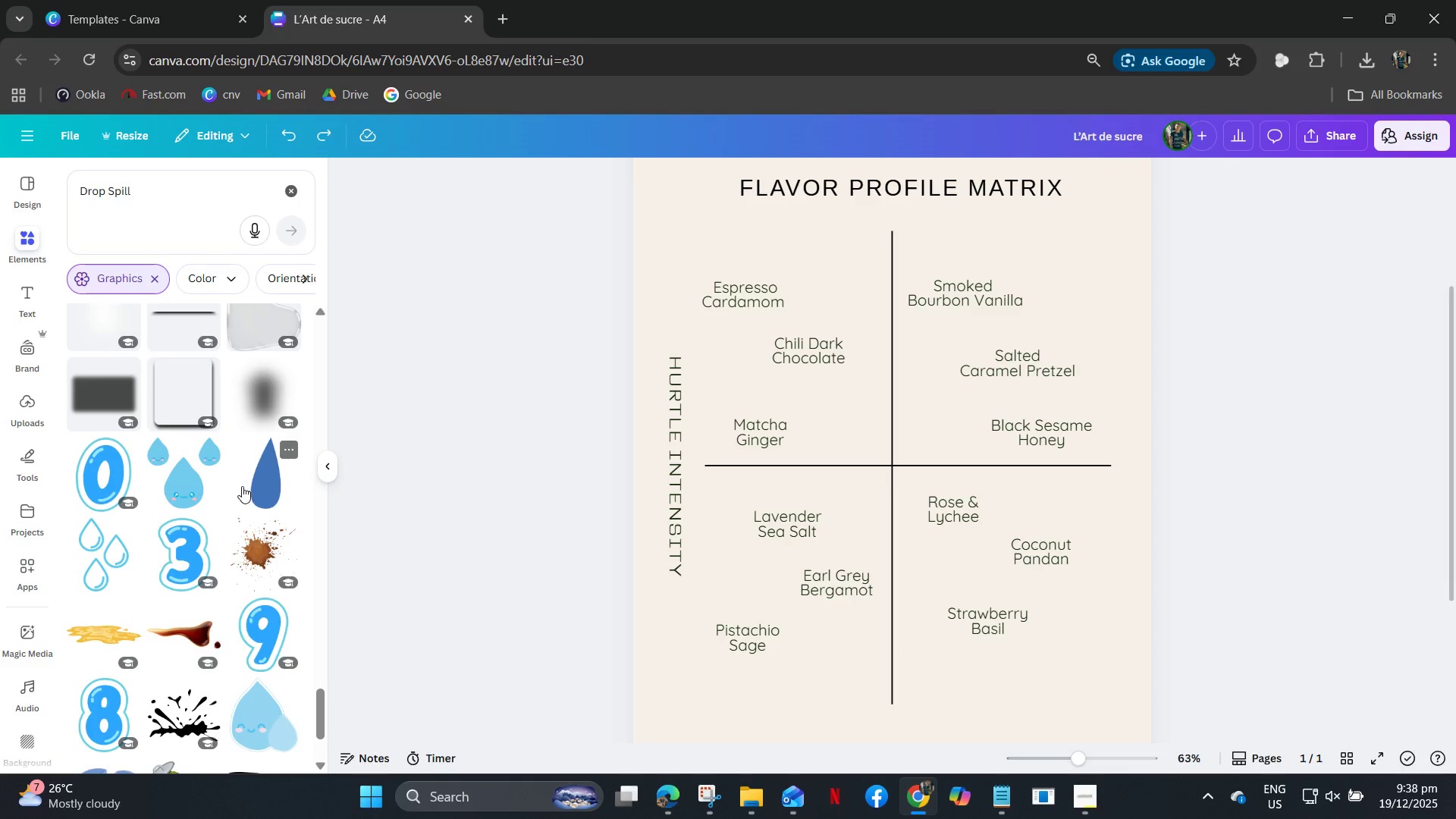 
scroll: coordinate [201, 497], scroll_direction: up, amount: 8.0
 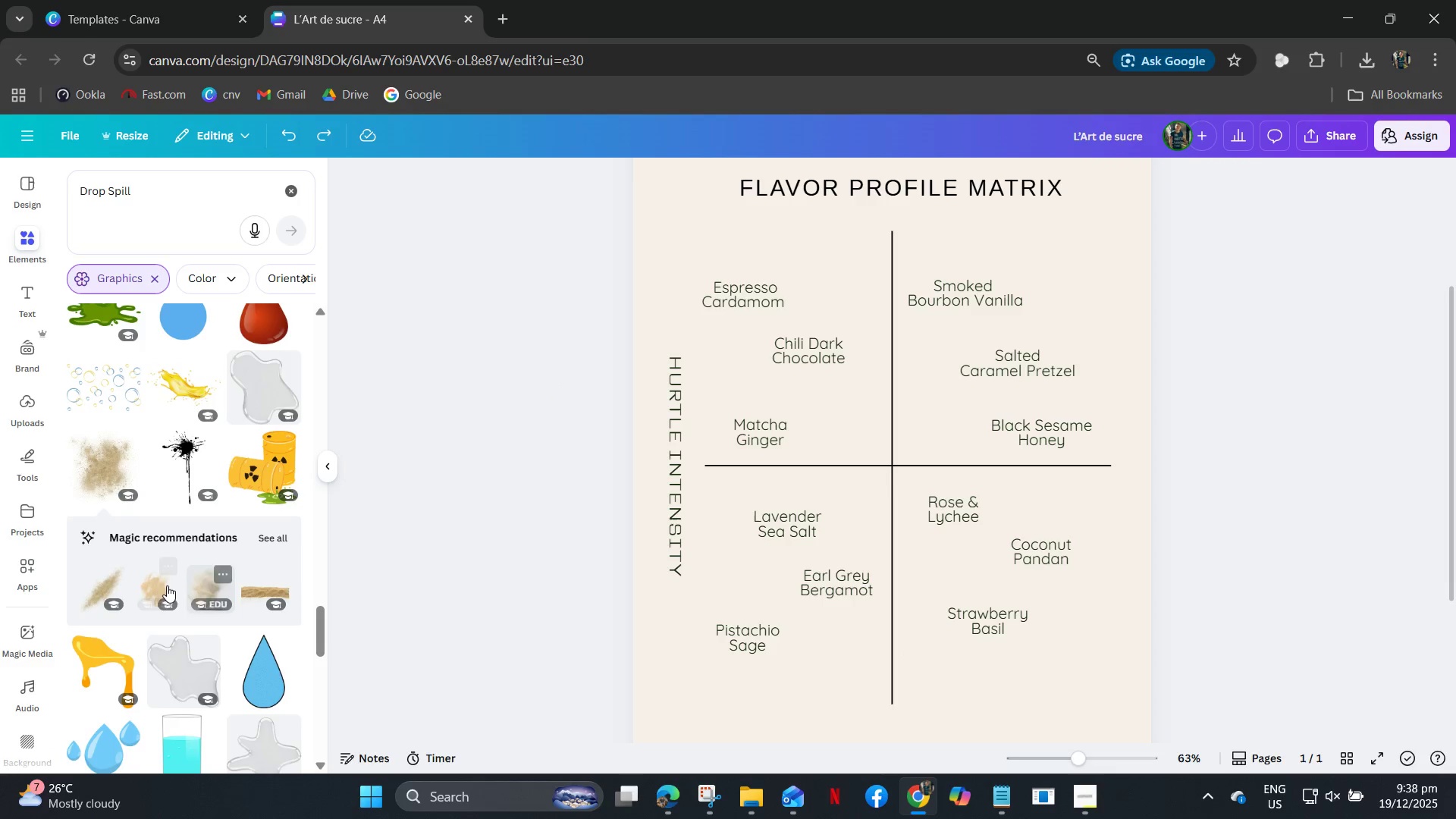 
left_click([143, 585])
 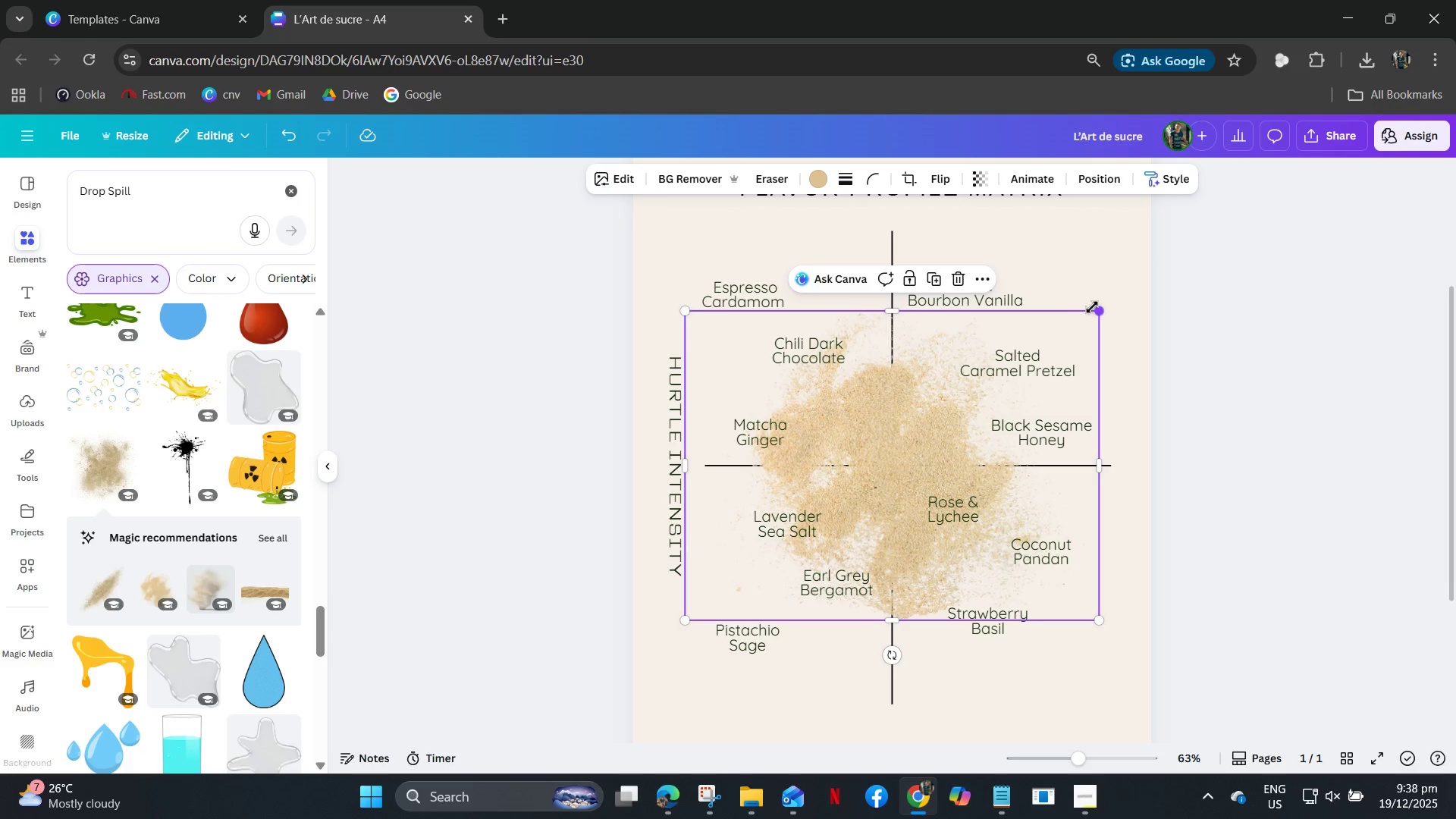 
left_click_drag(start_coordinate=[1093, 308], to_coordinate=[1455, 31])
 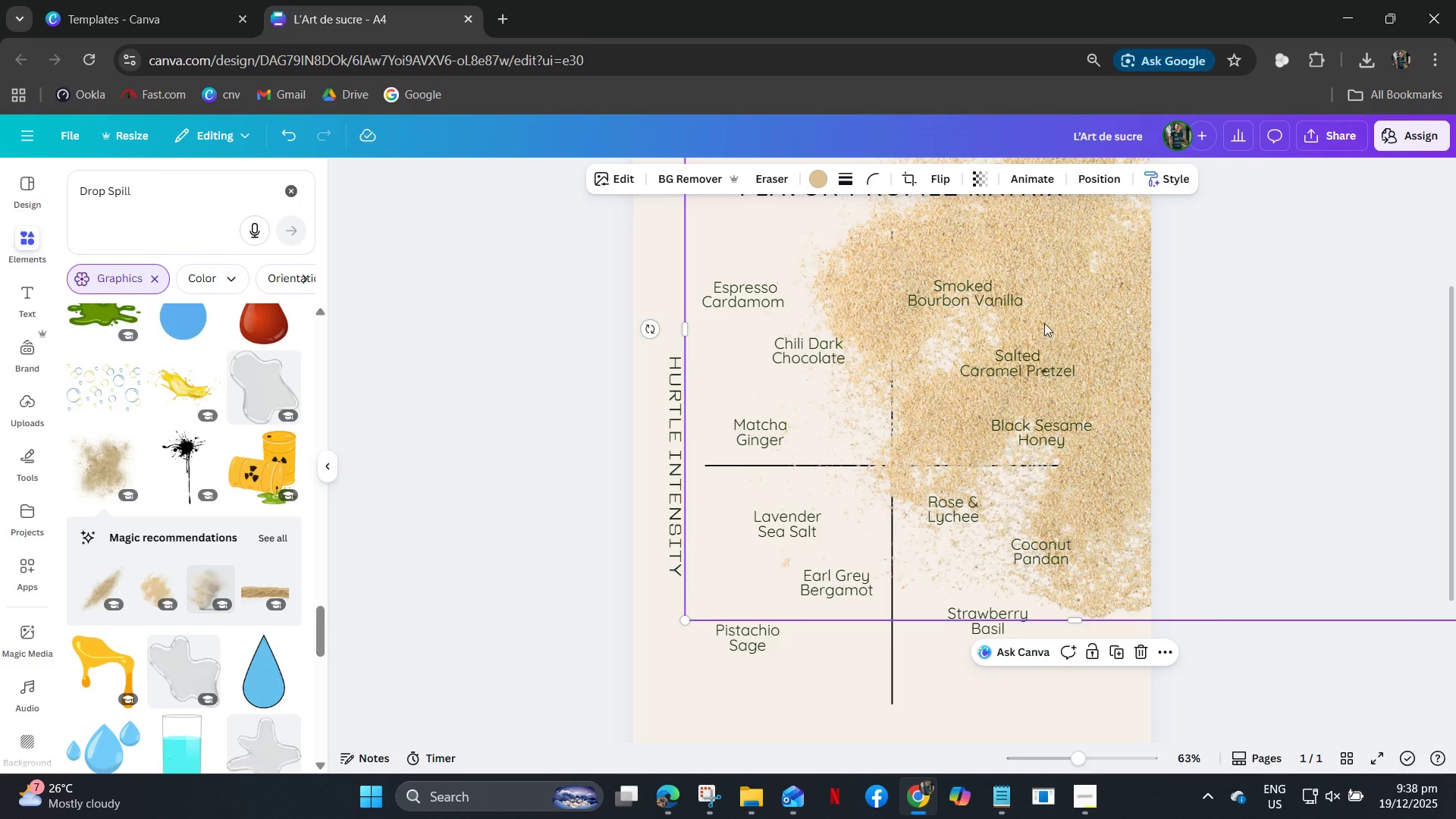 
left_click_drag(start_coordinate=[1044, 323], to_coordinate=[884, 416])
 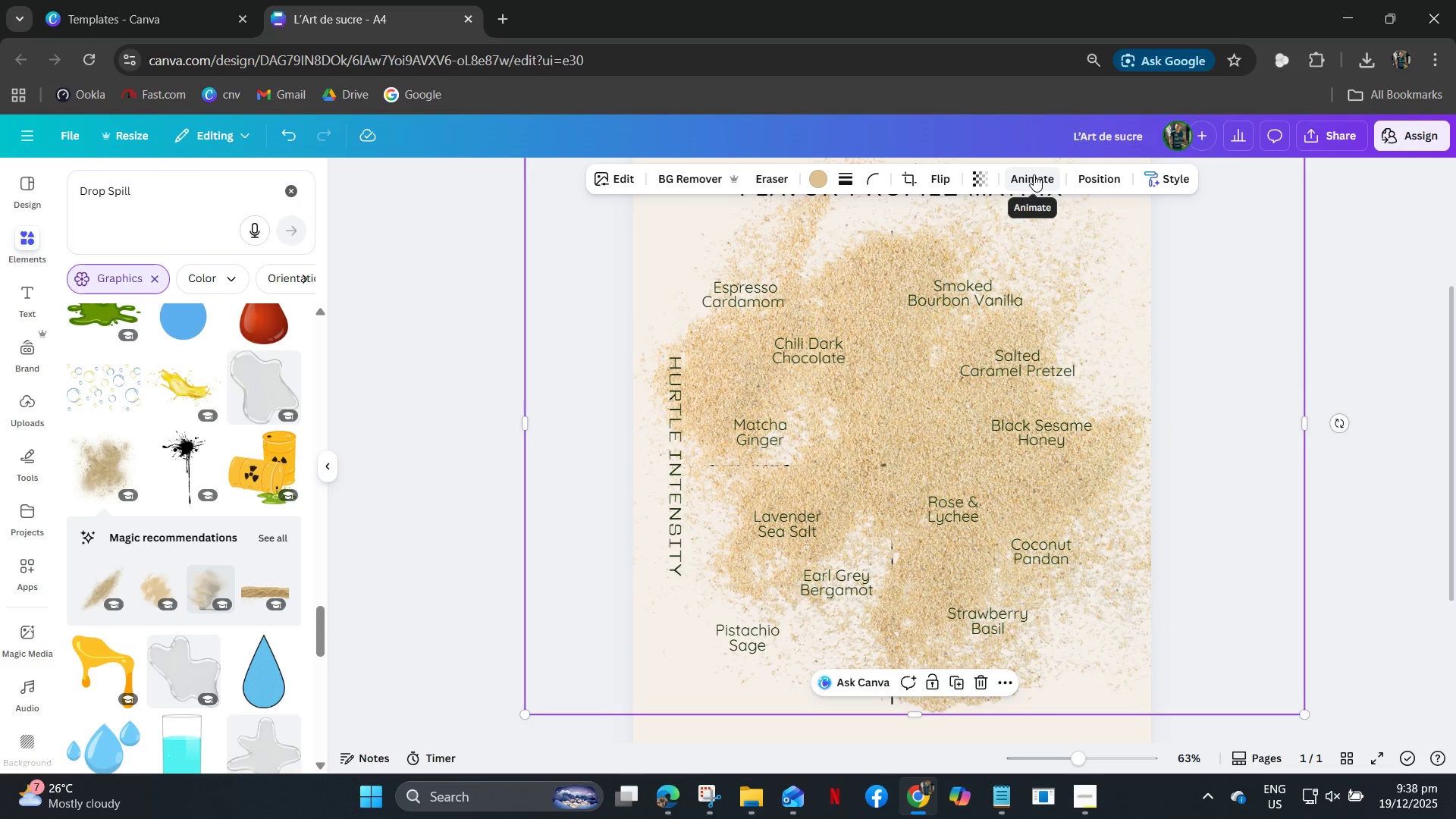 
left_click_drag(start_coordinate=[1034, 174], to_coordinate=[983, 180])
 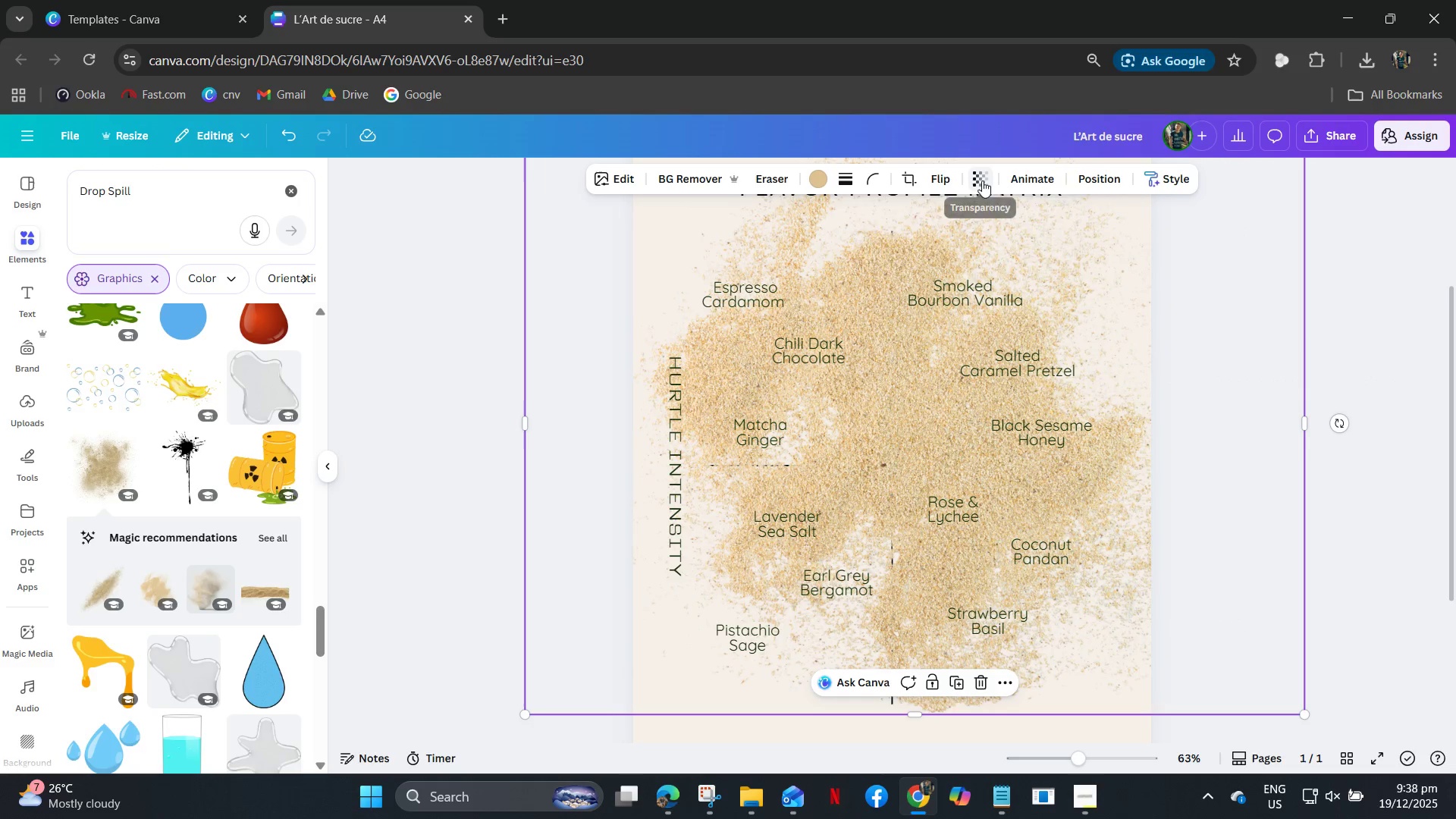 
left_click([982, 180])
 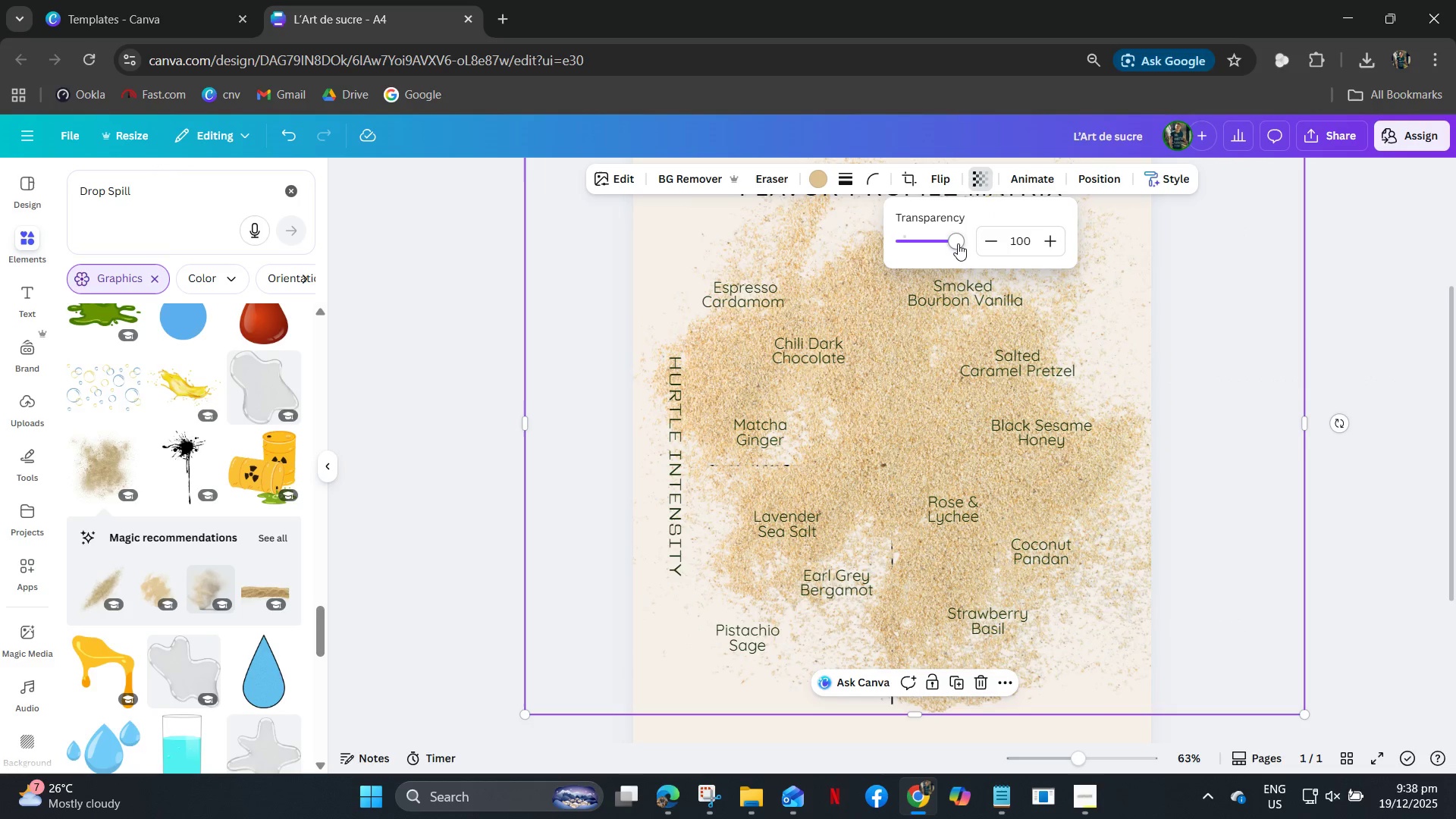 
left_click_drag(start_coordinate=[954, 243], to_coordinate=[915, 258])
 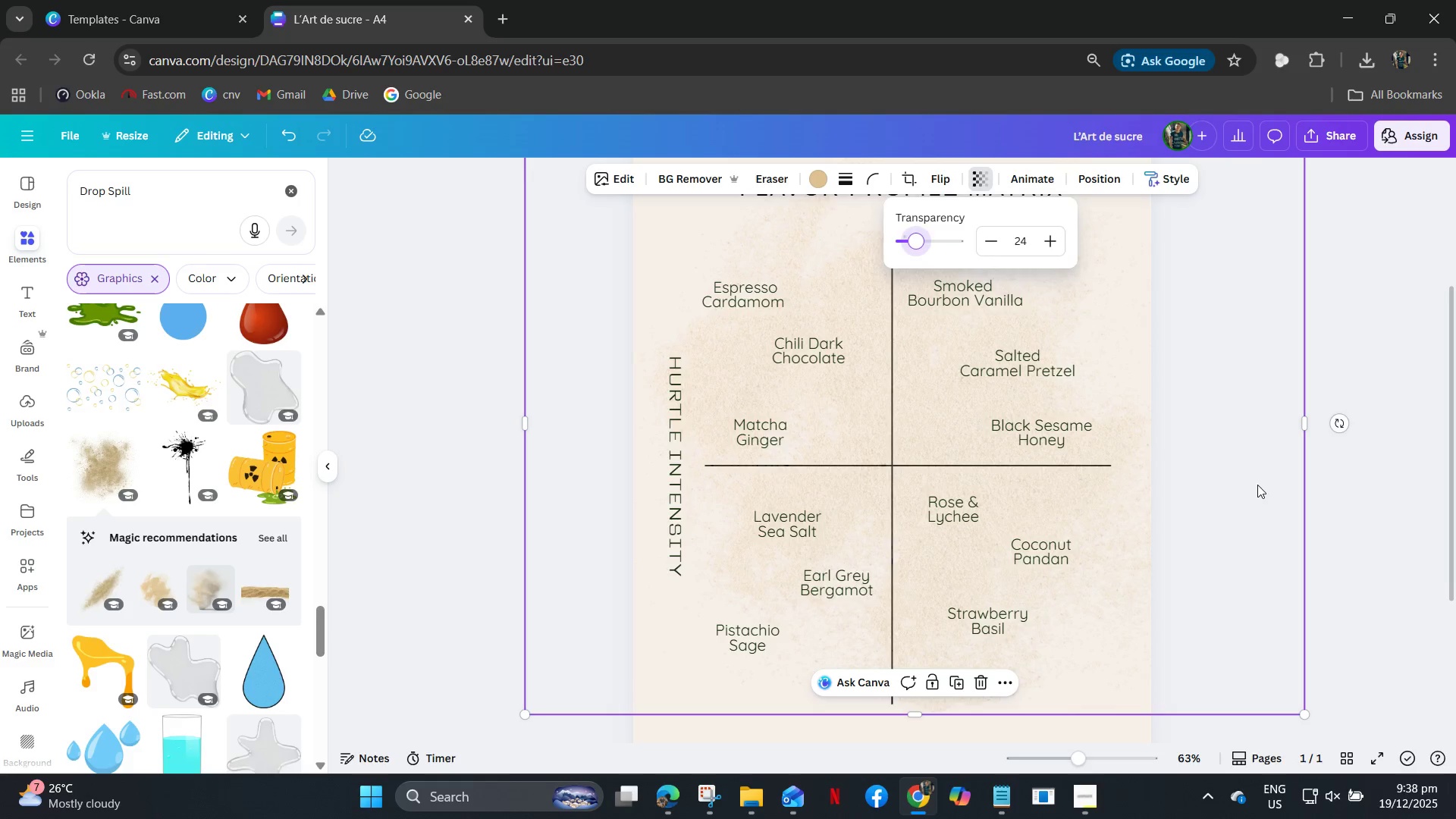 
left_click([1257, 485])
 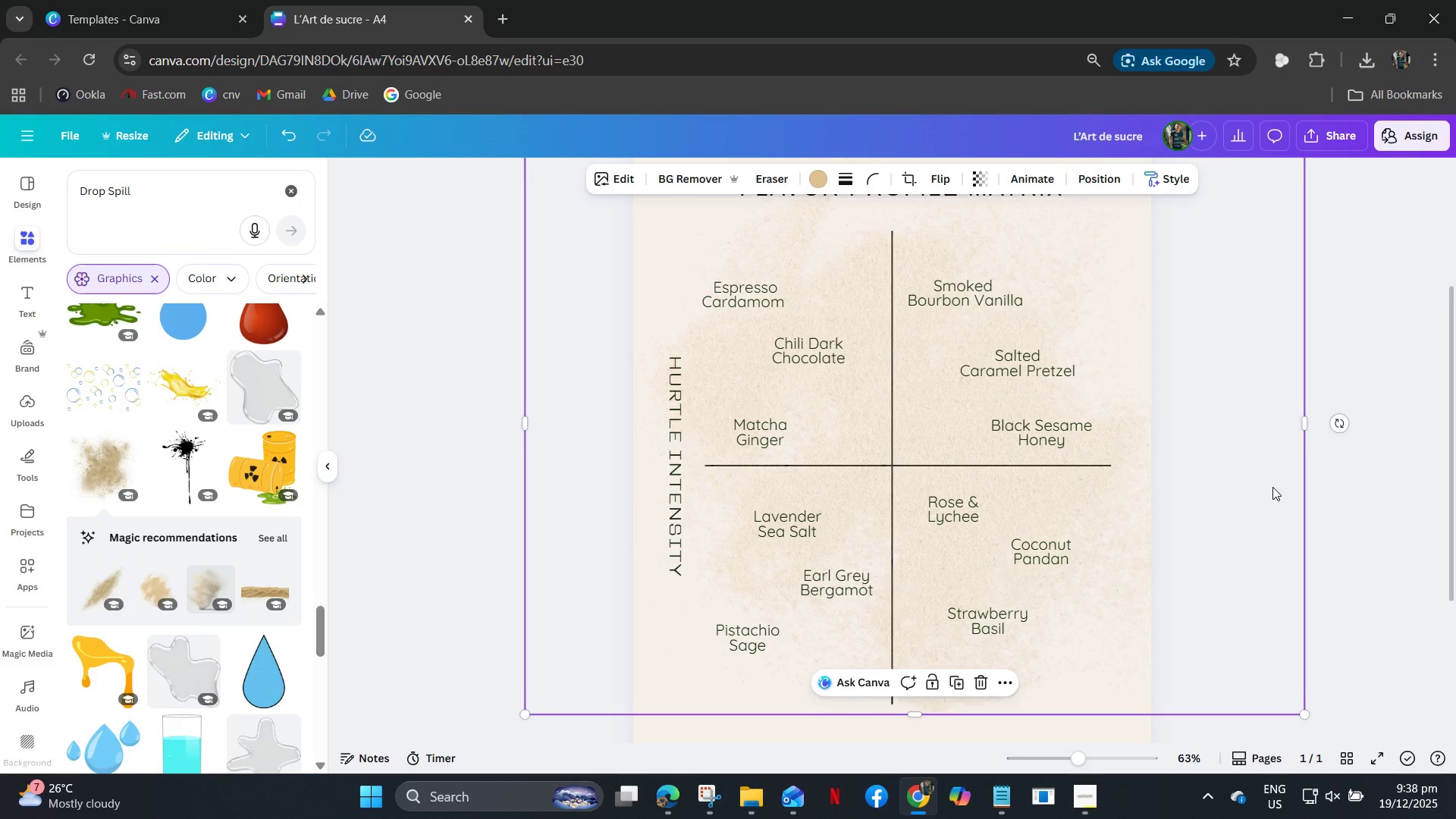 
scroll: coordinate [1272, 487], scroll_direction: up, amount: 3.0
 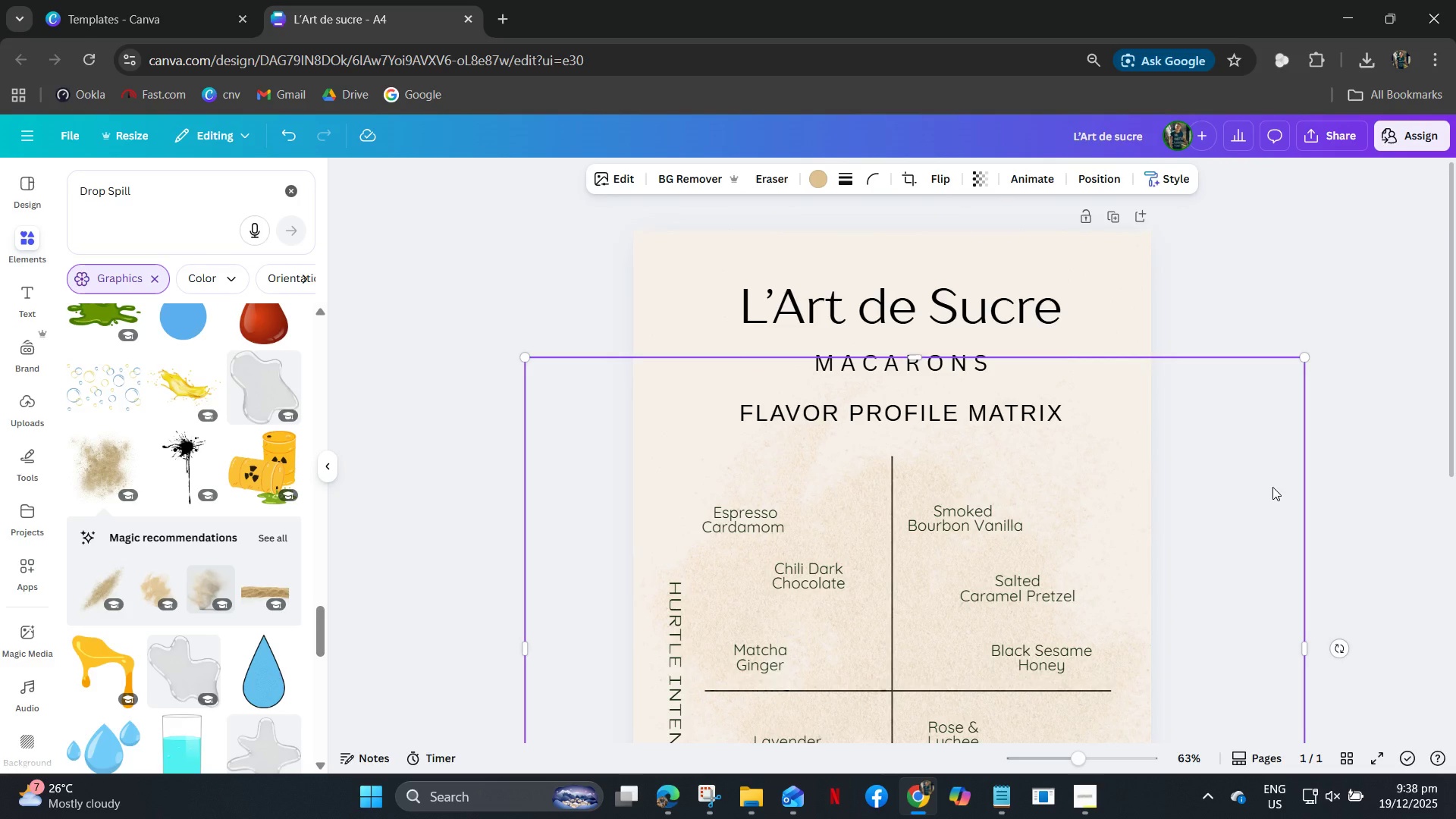 
key(Control+Z)
 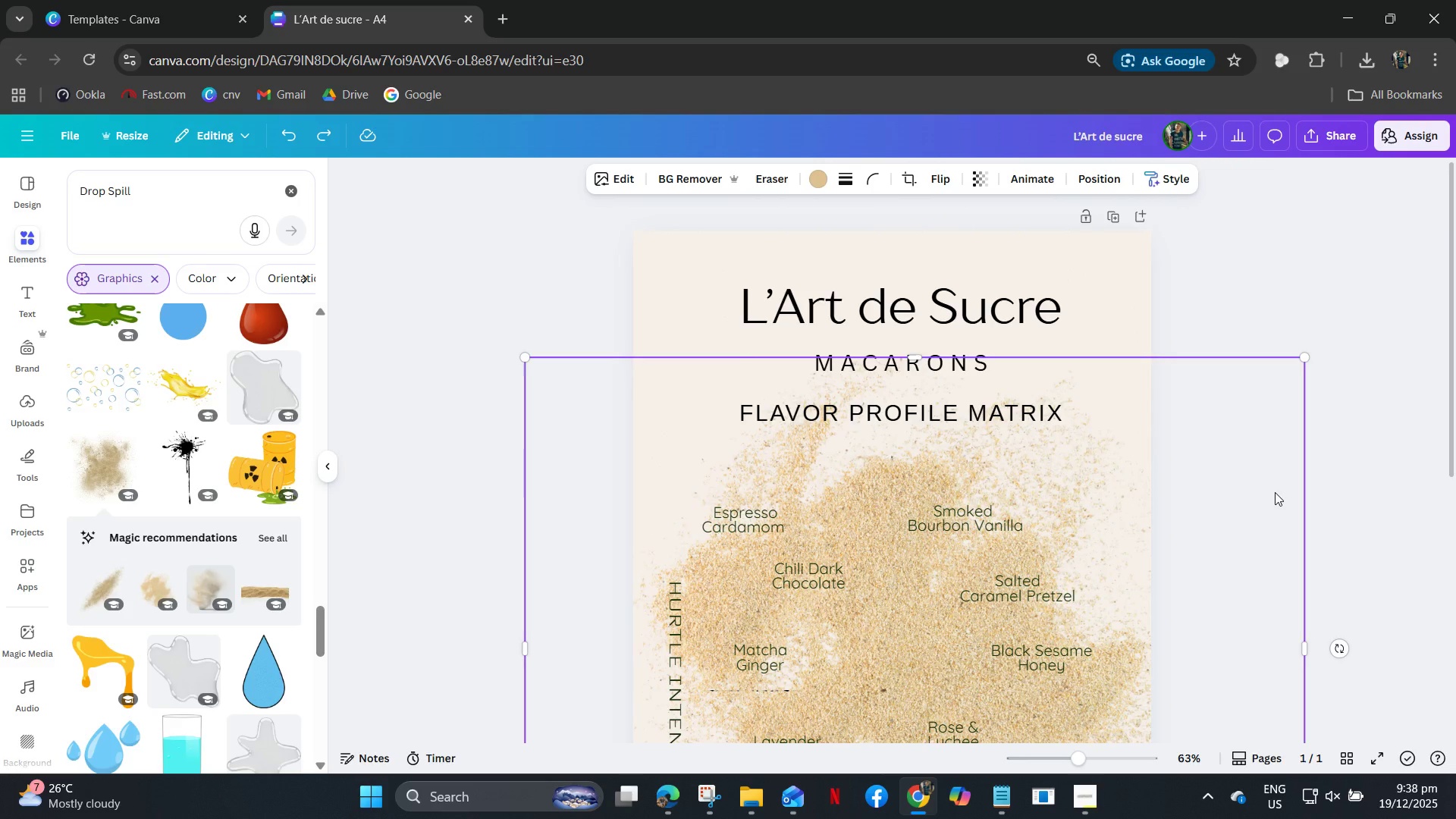 
left_click([1275, 492])
 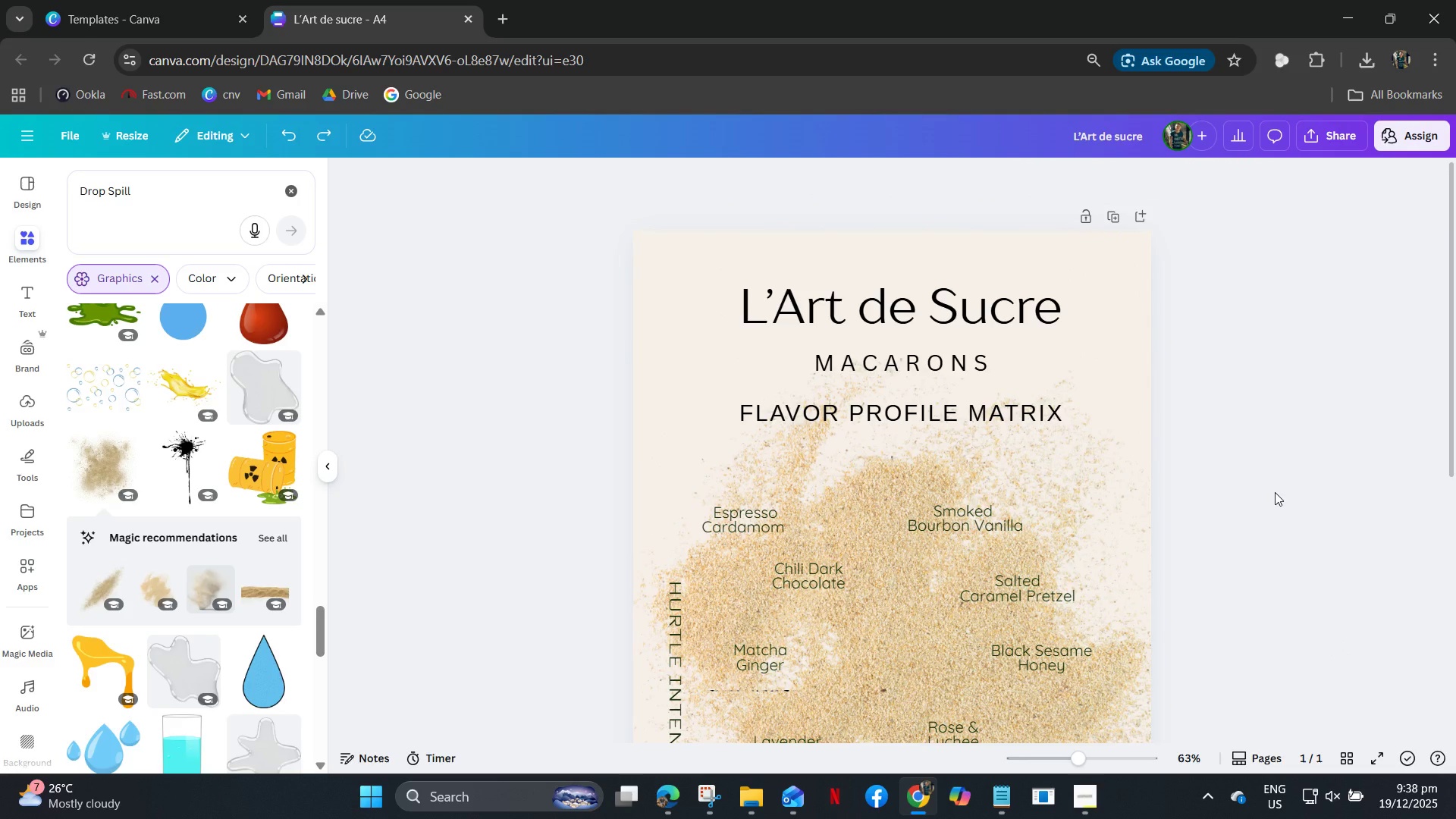 
key(Control+Z)
 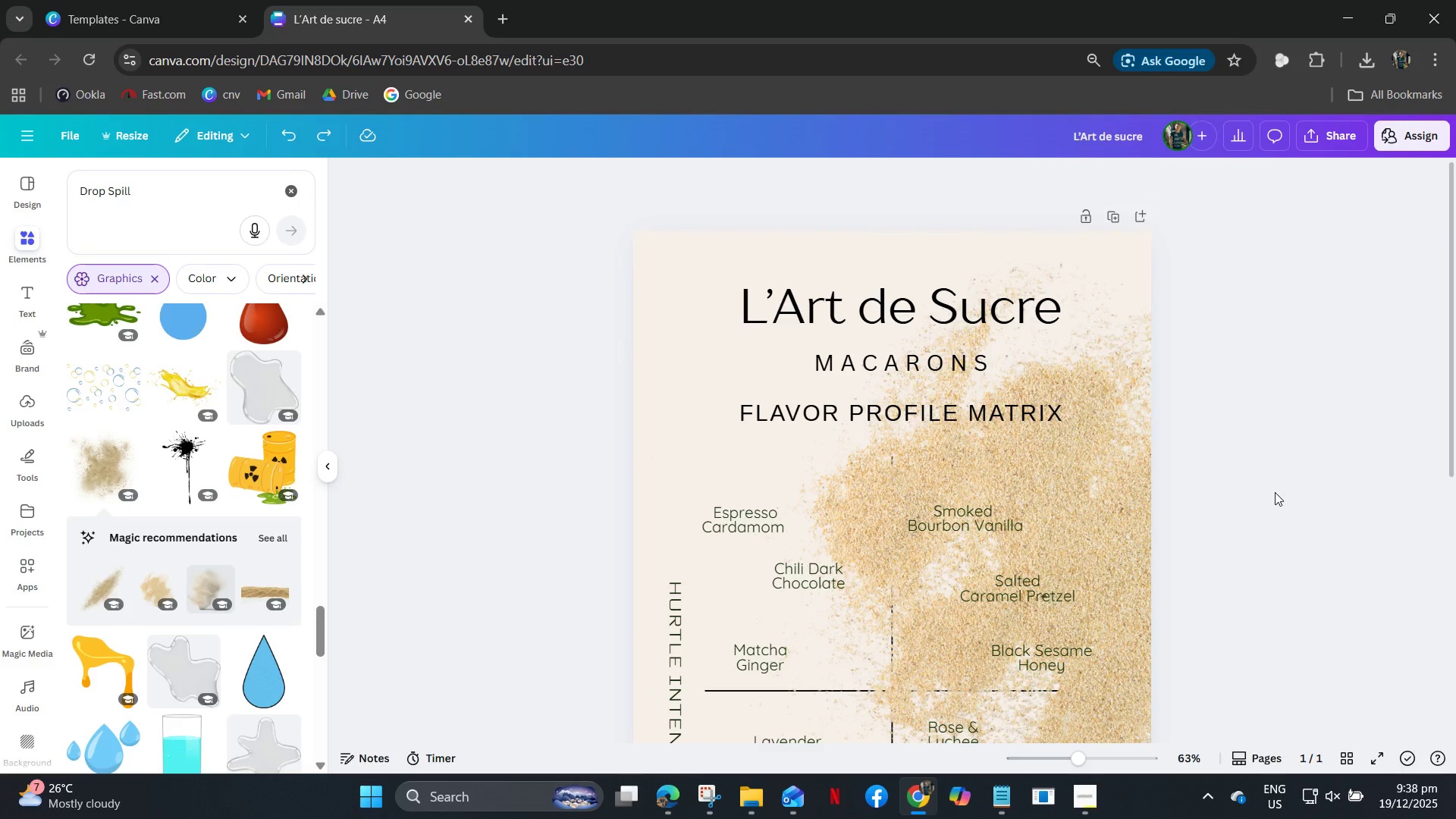 
key(Control+Z)
 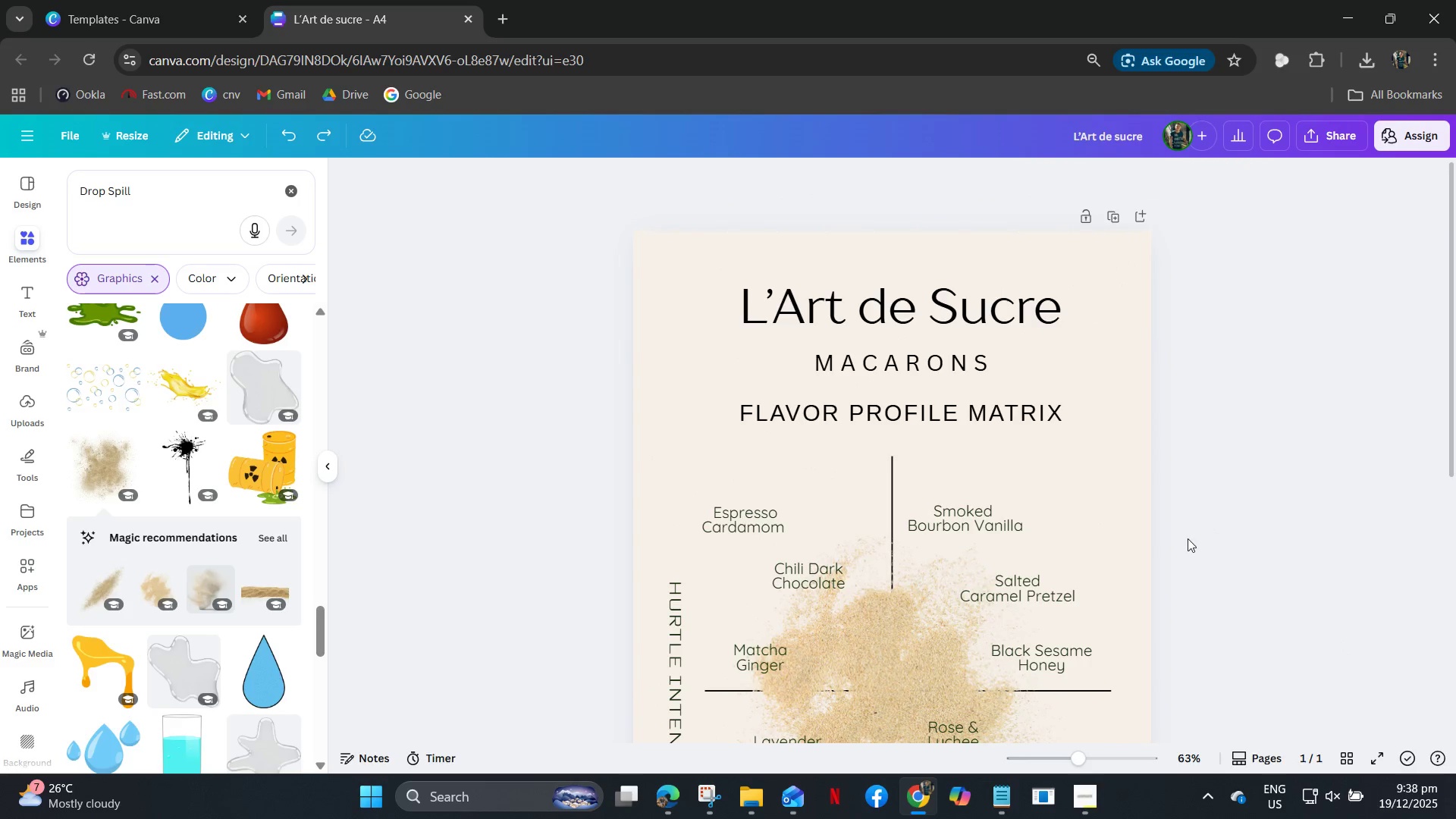 
key(Control+Z)
 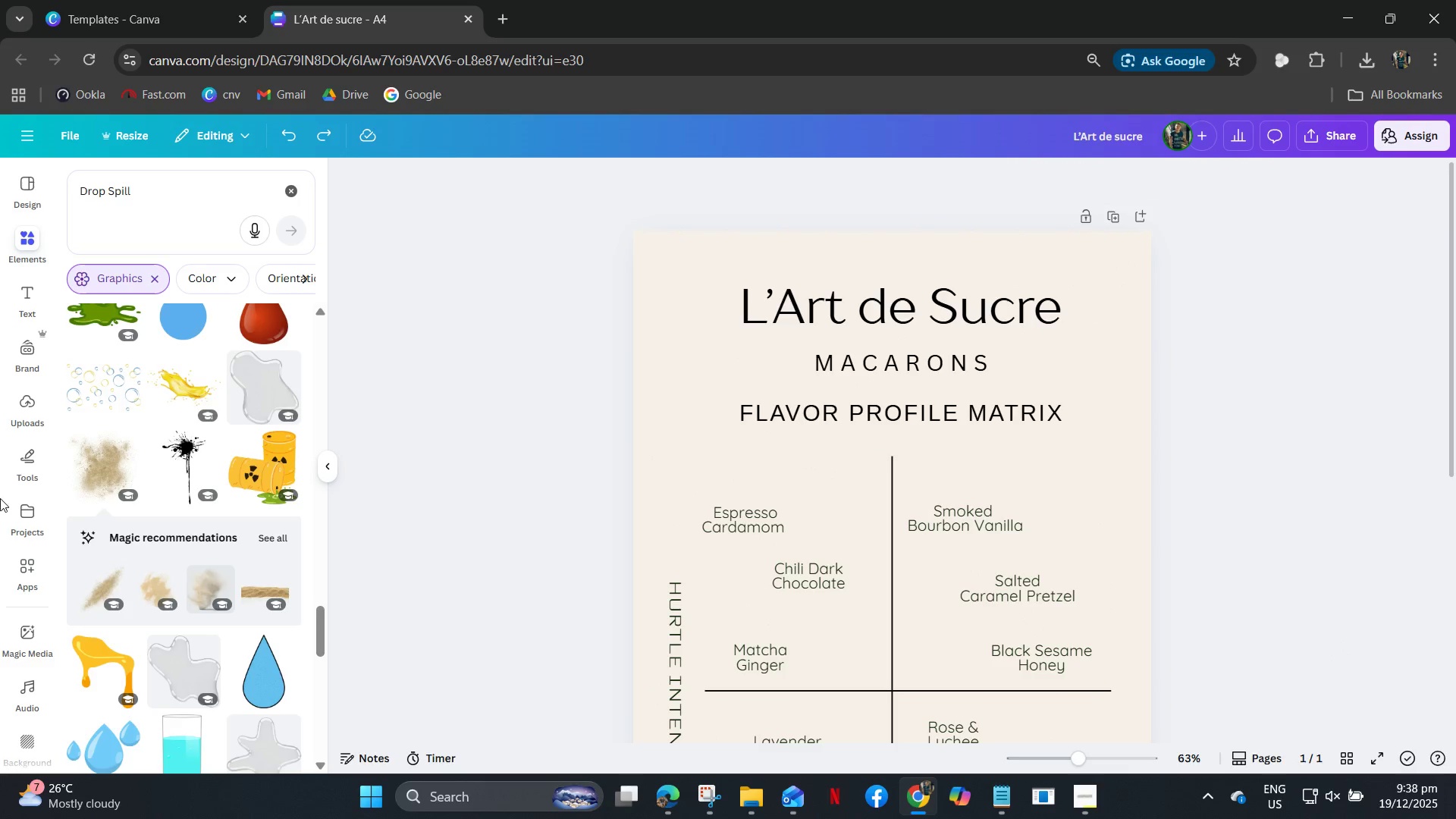 
left_click([82, 460])
 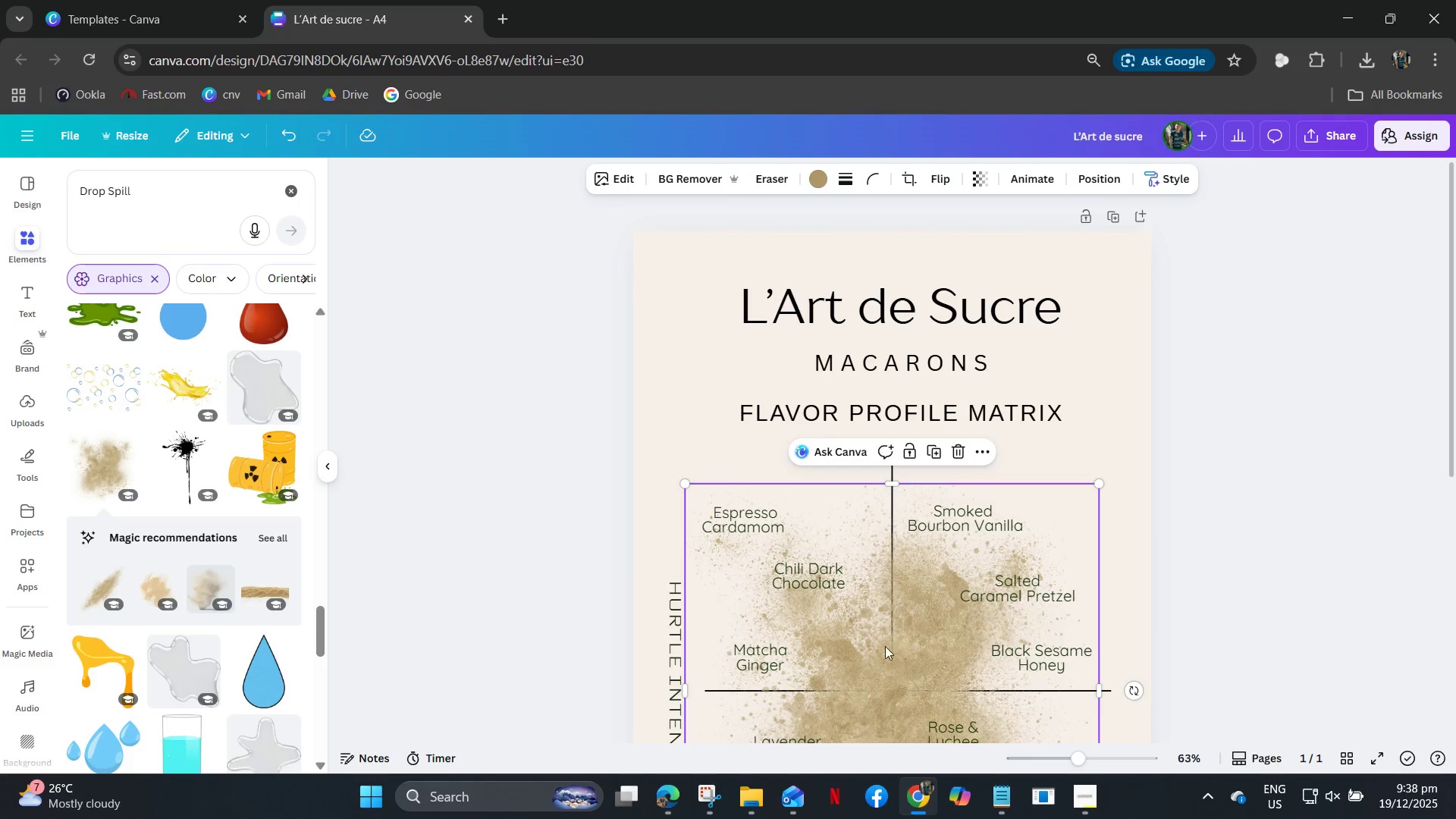 
left_click_drag(start_coordinate=[920, 668], to_coordinate=[1165, 202])
 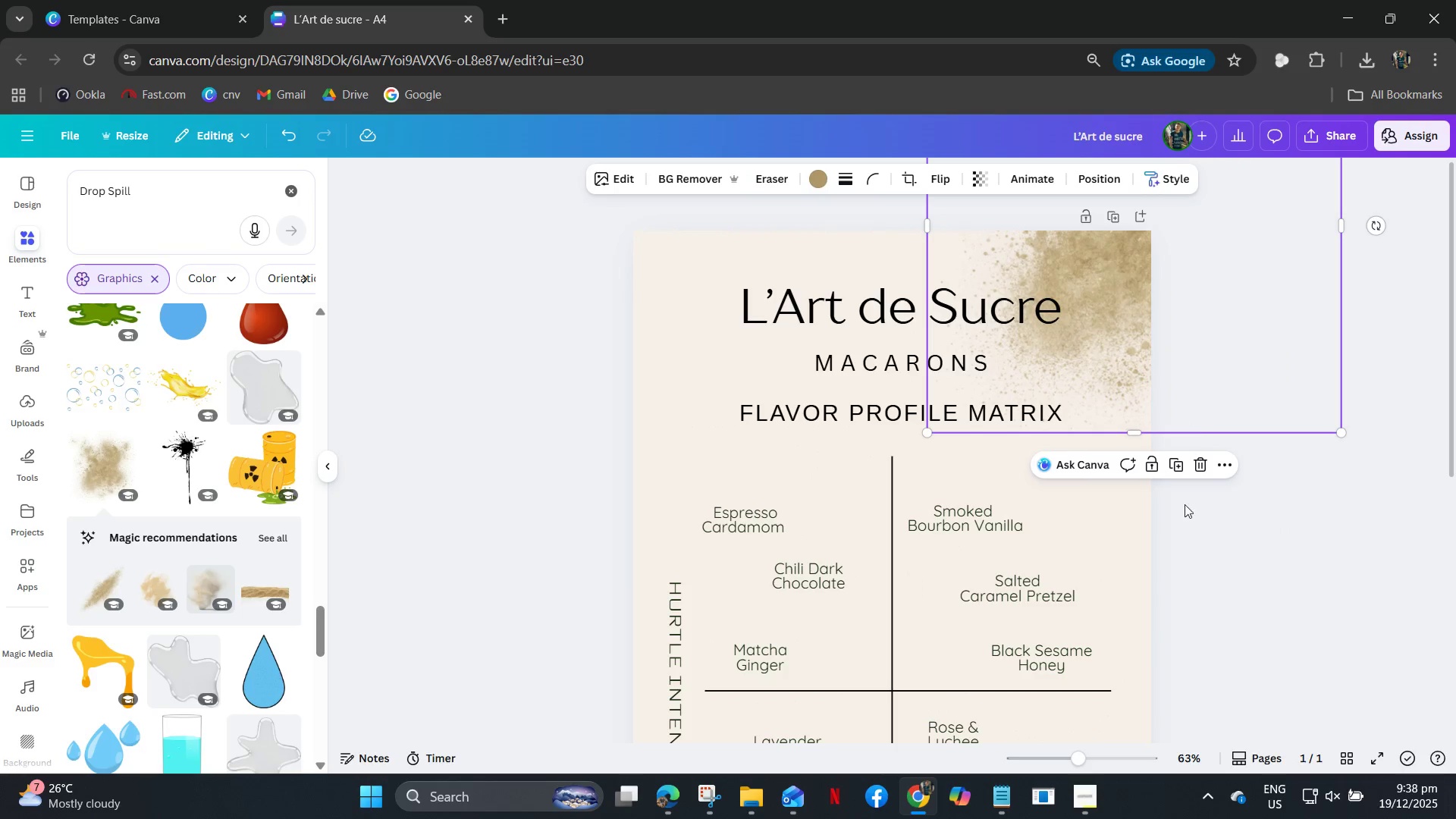 
hold_key(key=ControlLeft, duration=0.66)
 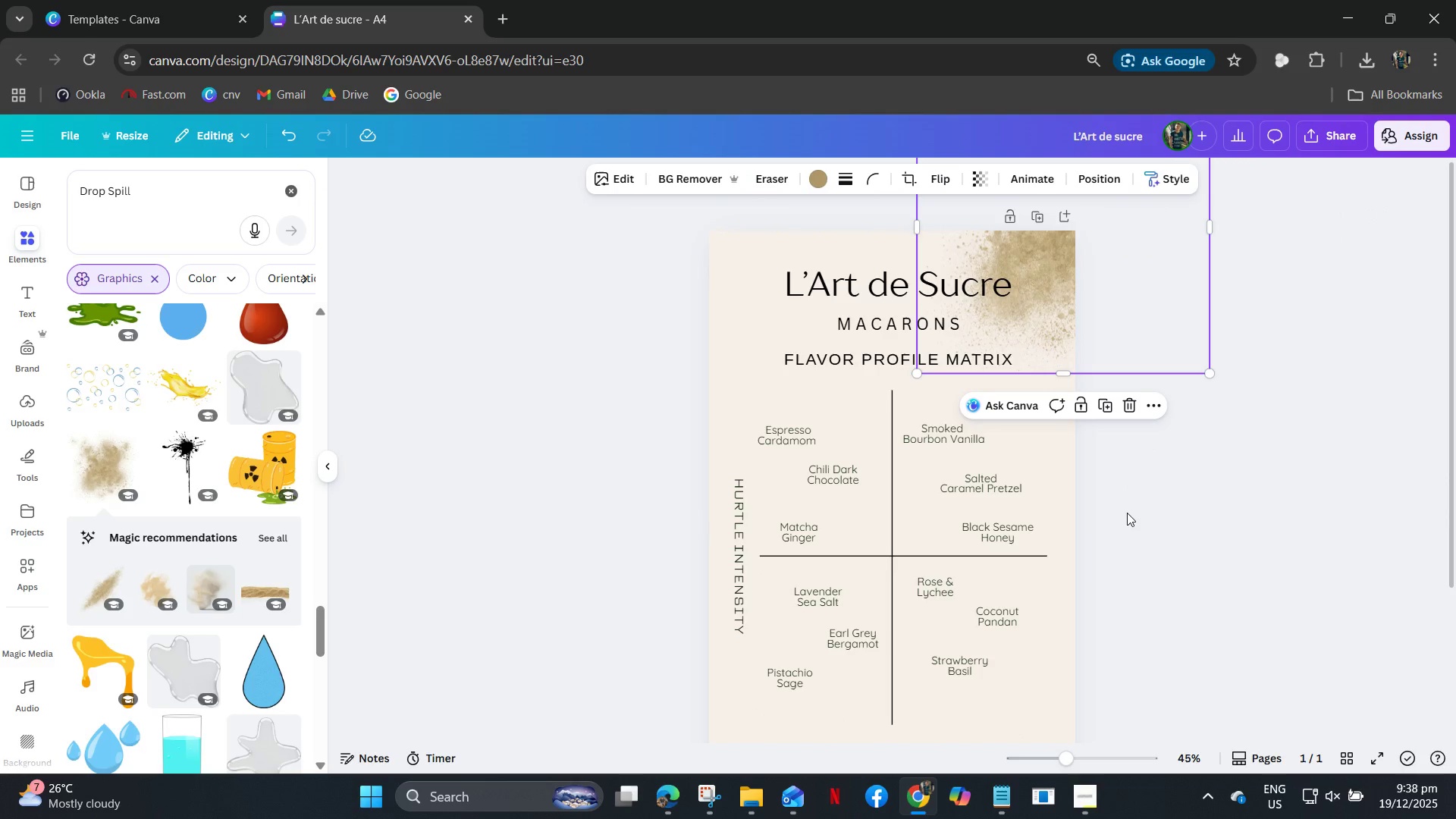 
scroll: coordinate [1169, 488], scroll_direction: down, amount: 3.0
 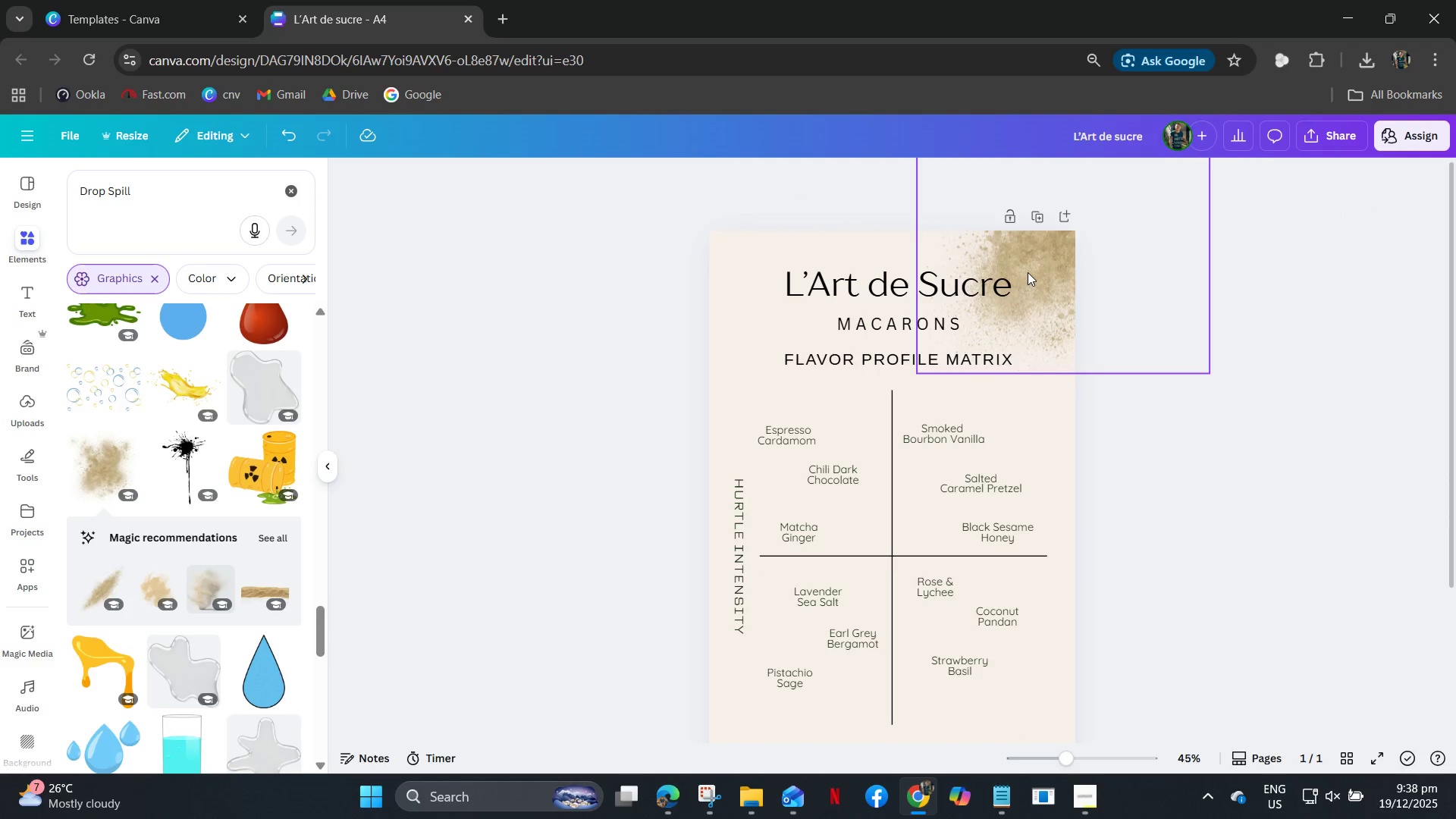 
left_click_drag(start_coordinate=[1034, 279], to_coordinate=[1023, 294])
 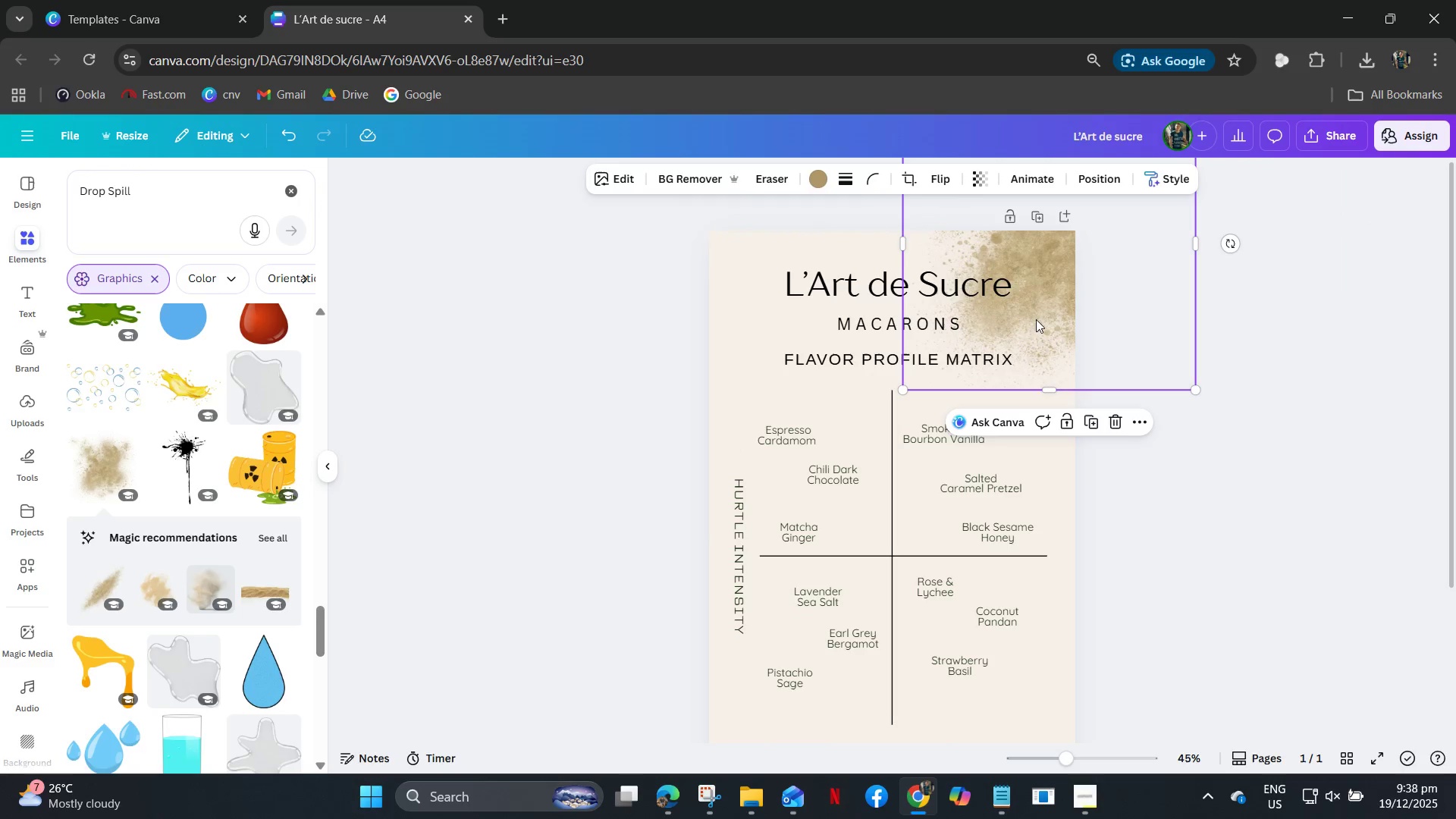 
scroll: coordinate [1041, 324], scroll_direction: up, amount: 3.0
 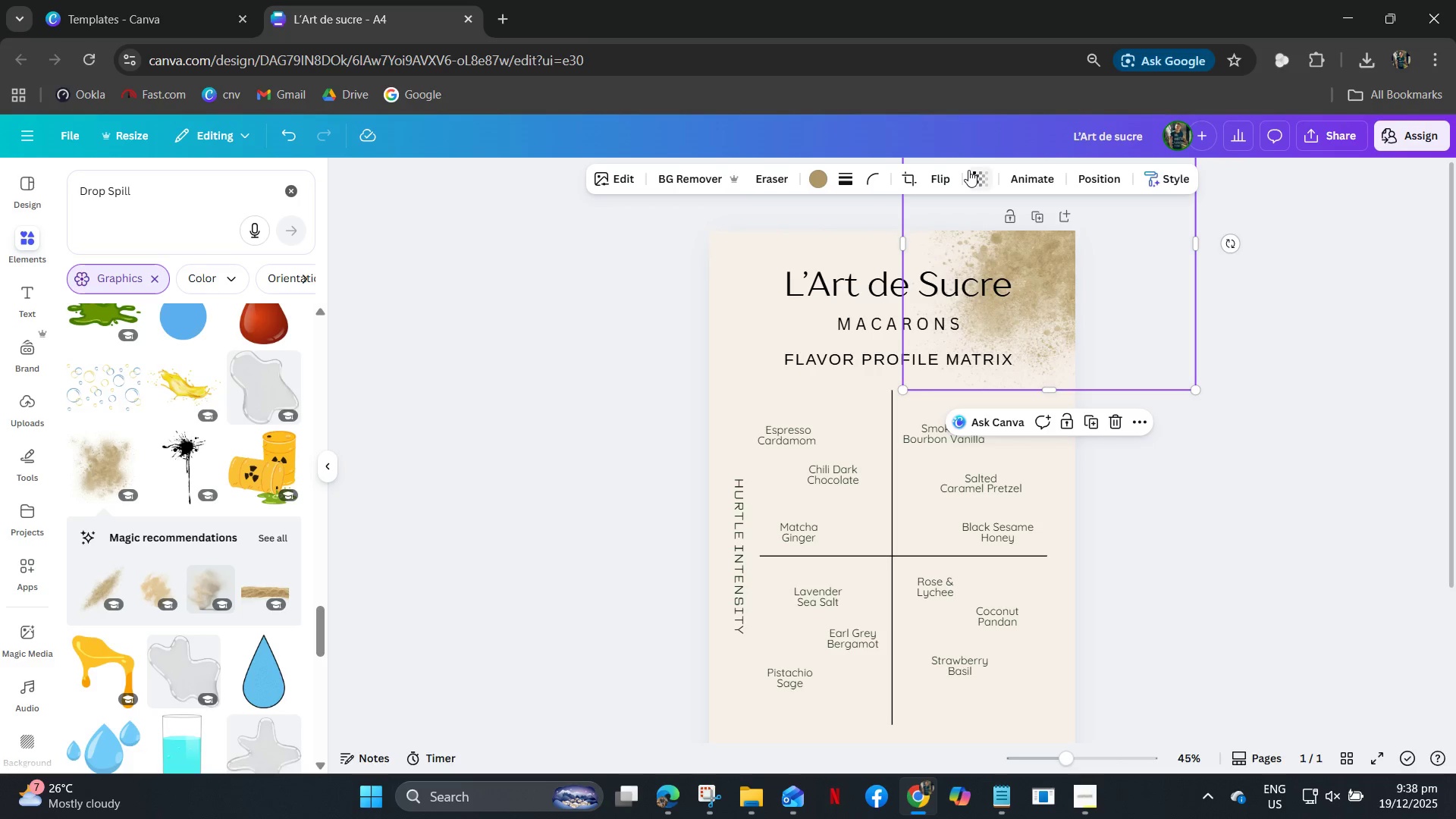 
left_click([984, 178])
 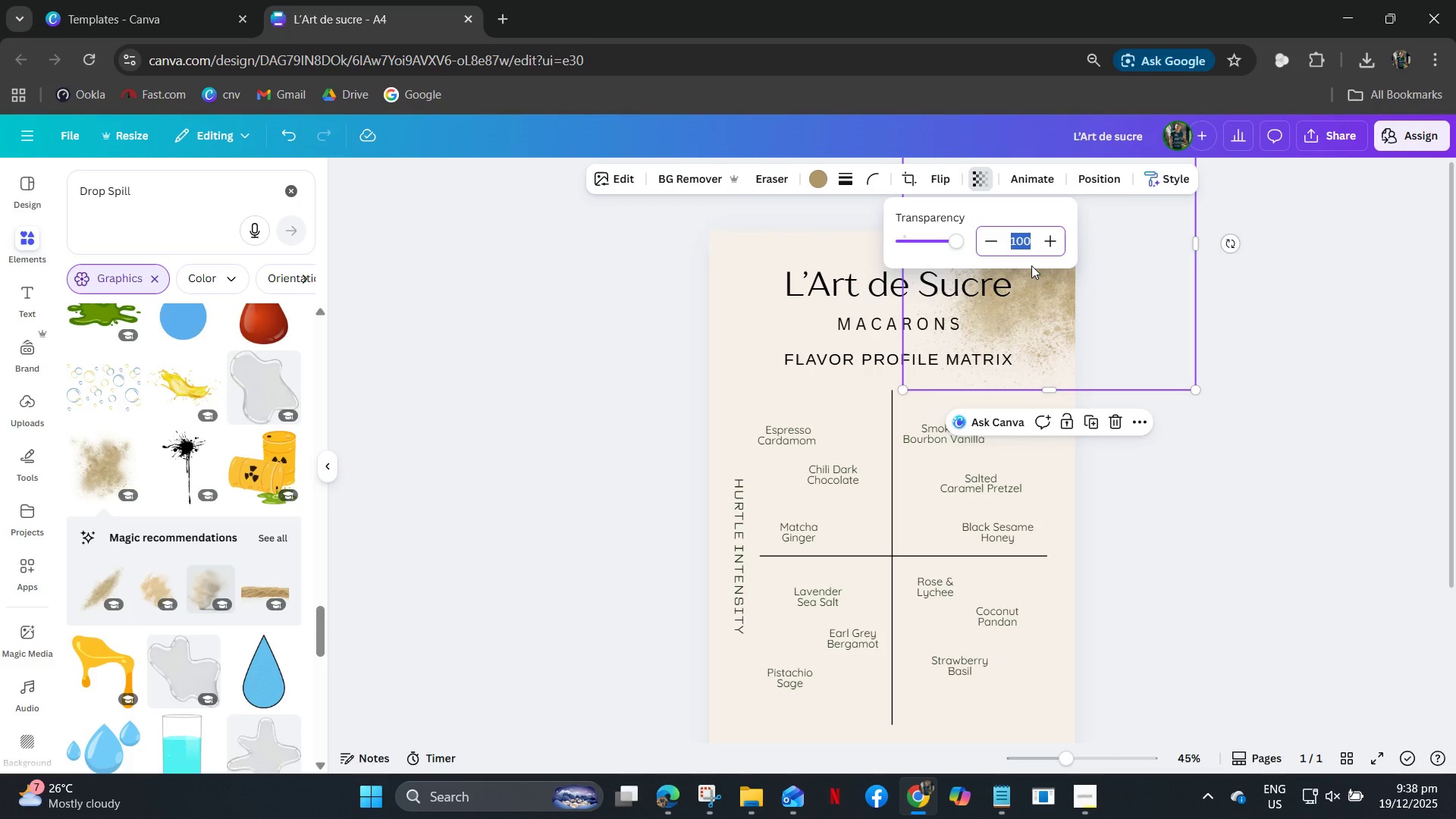 
key(Numpad2)
 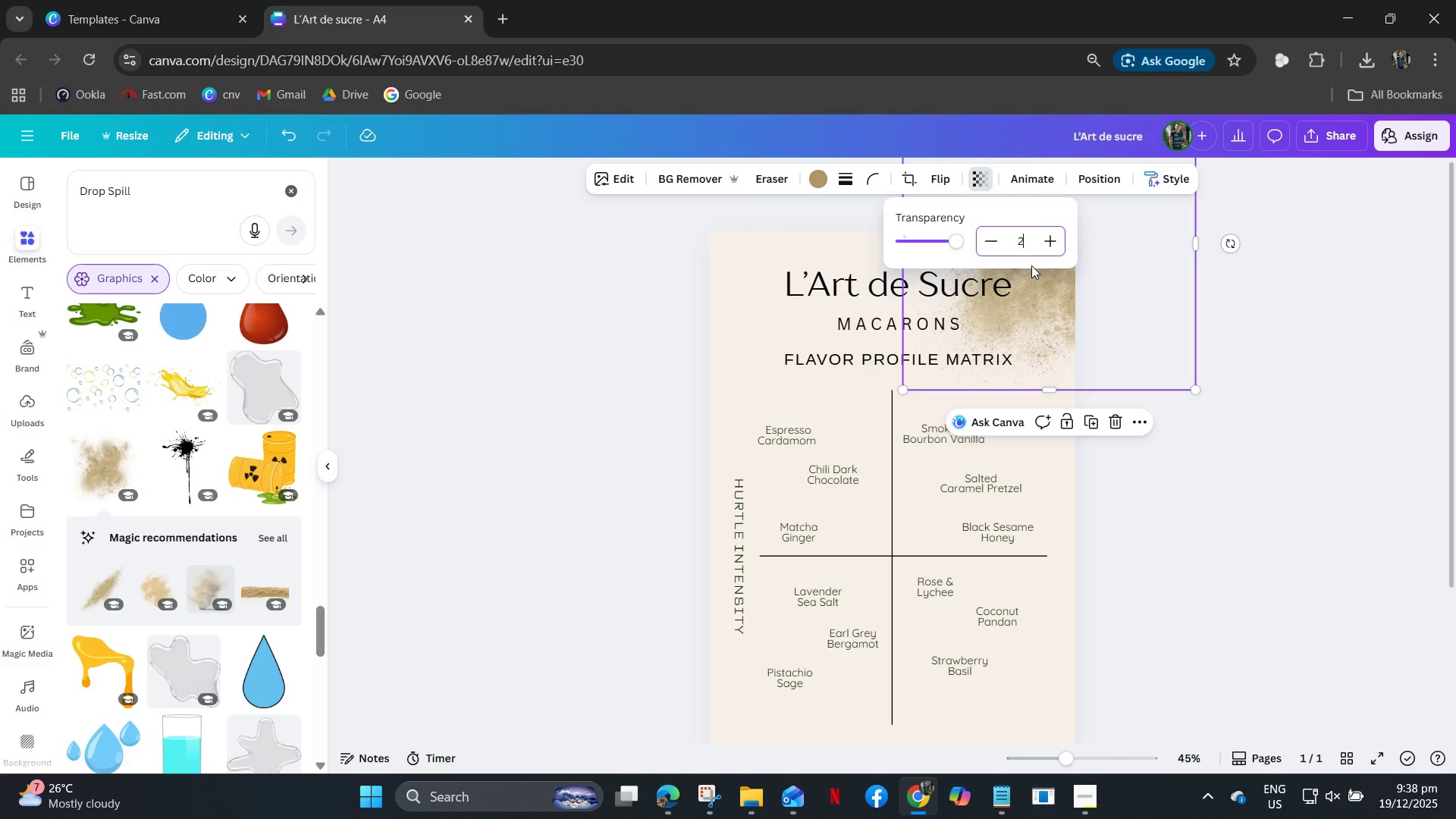 
key(Numpad5)
 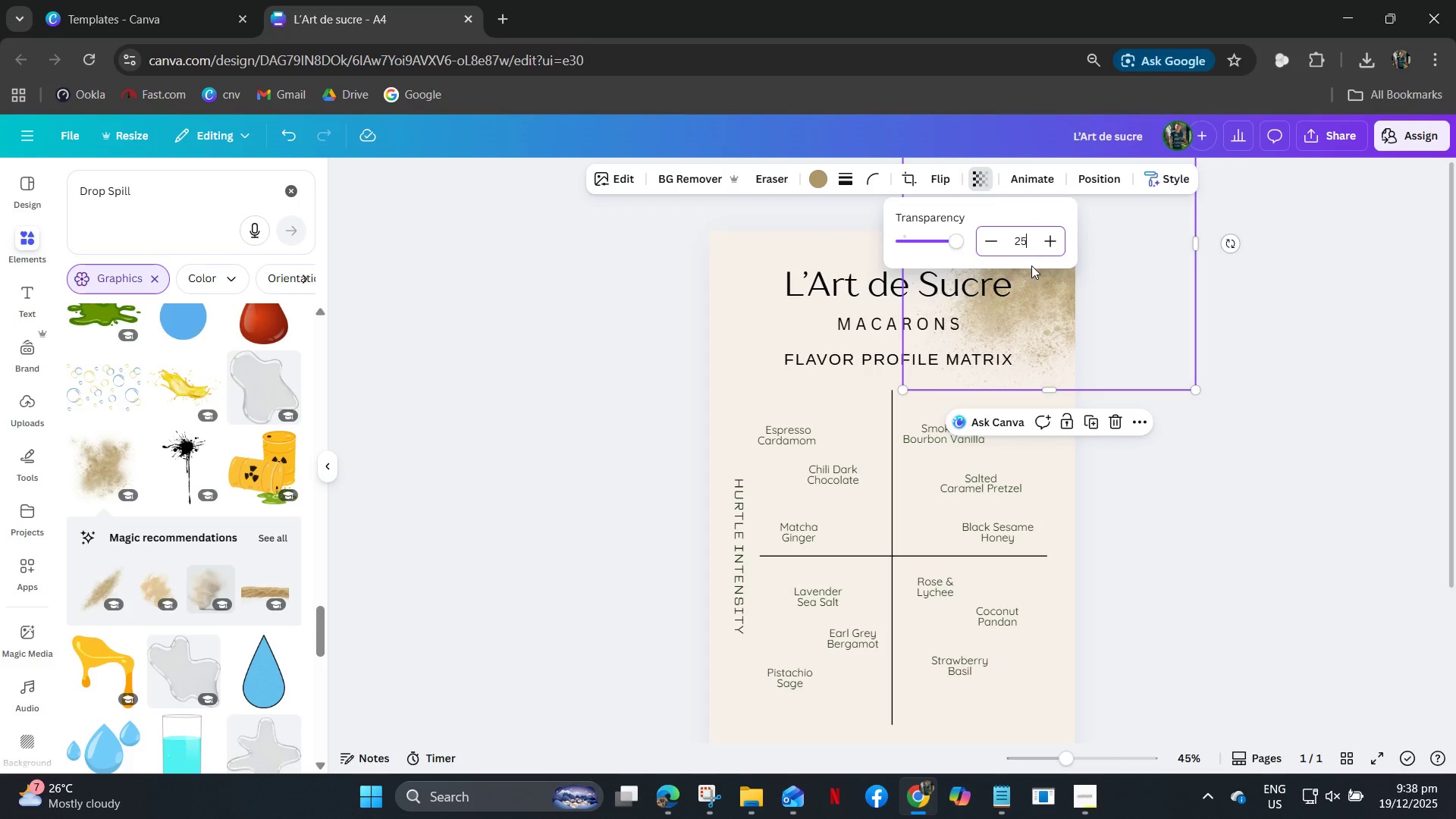 
key(NumpadEnter)
 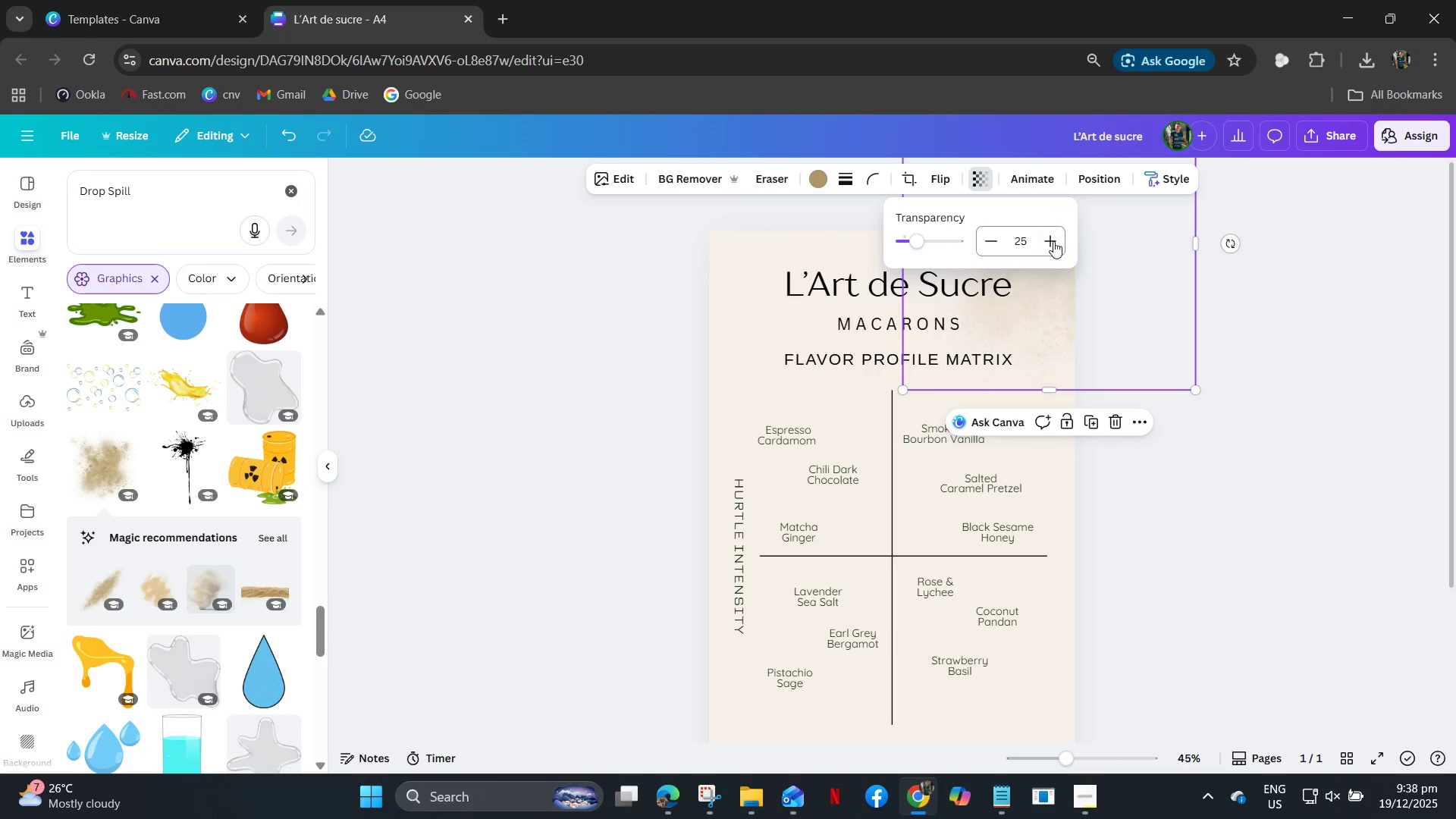 
left_click_drag(start_coordinate=[1053, 241], to_coordinate=[1058, 240])
 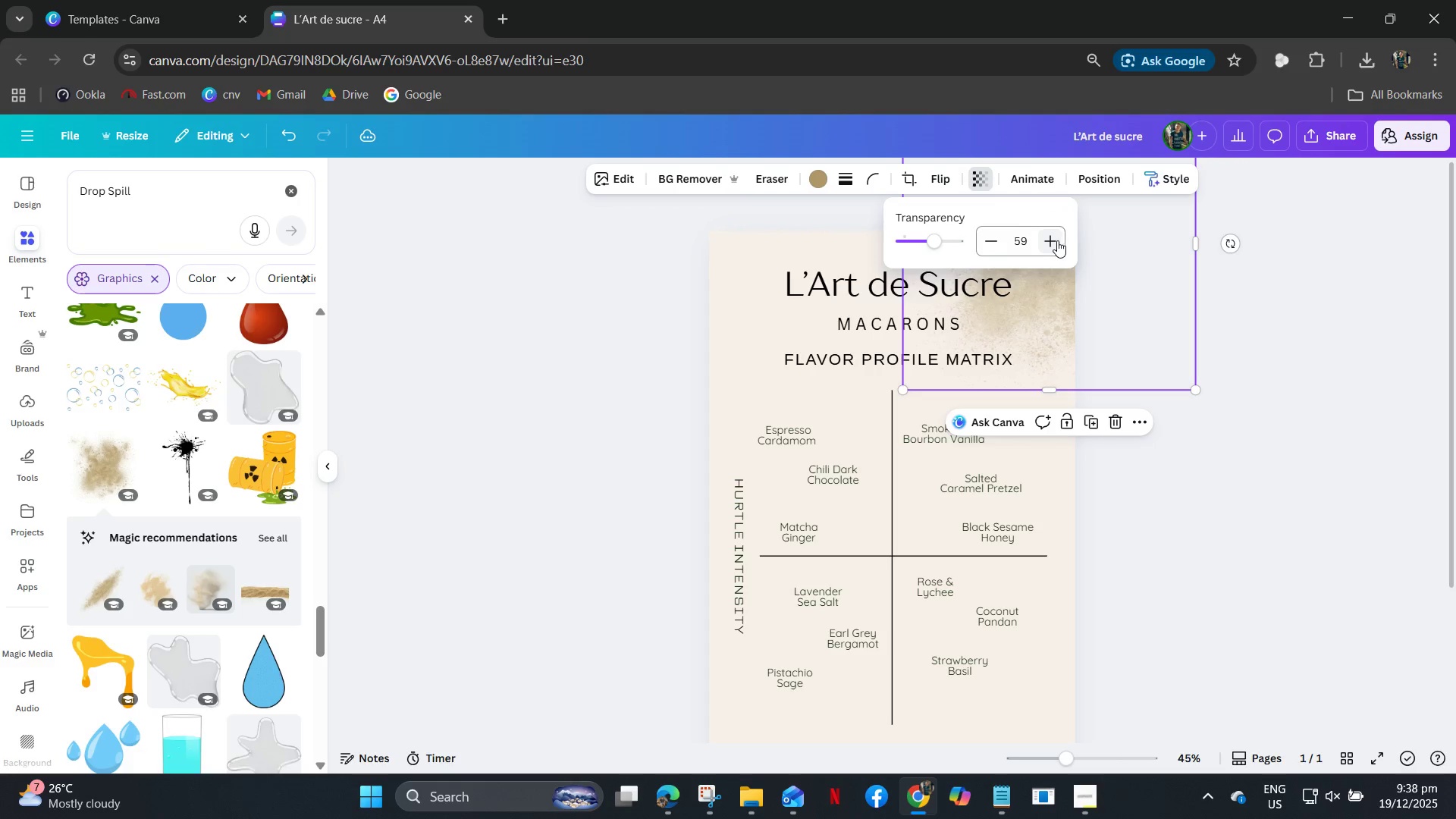 
left_click([1056, 242])
 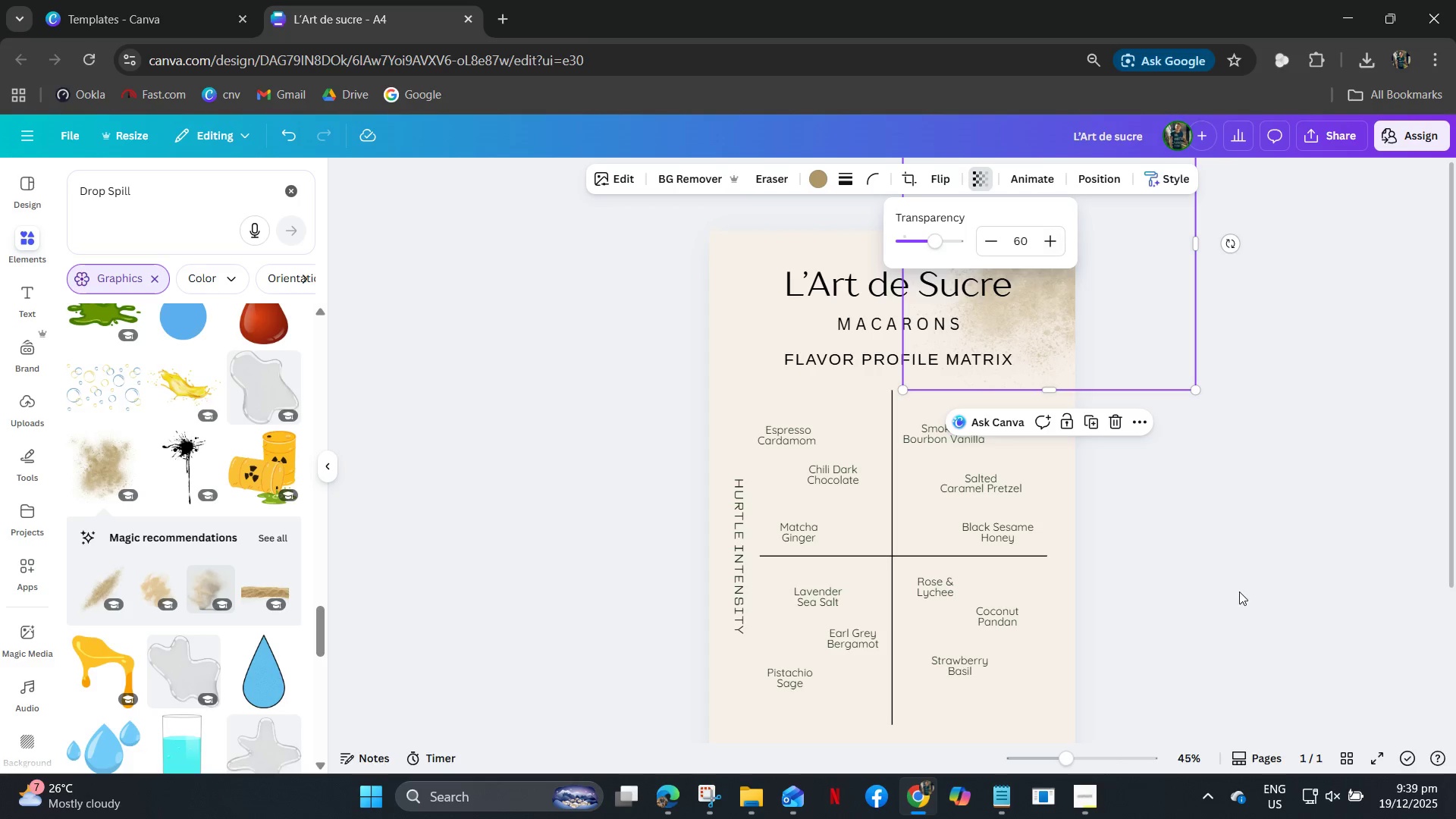 
left_click([1239, 592])
 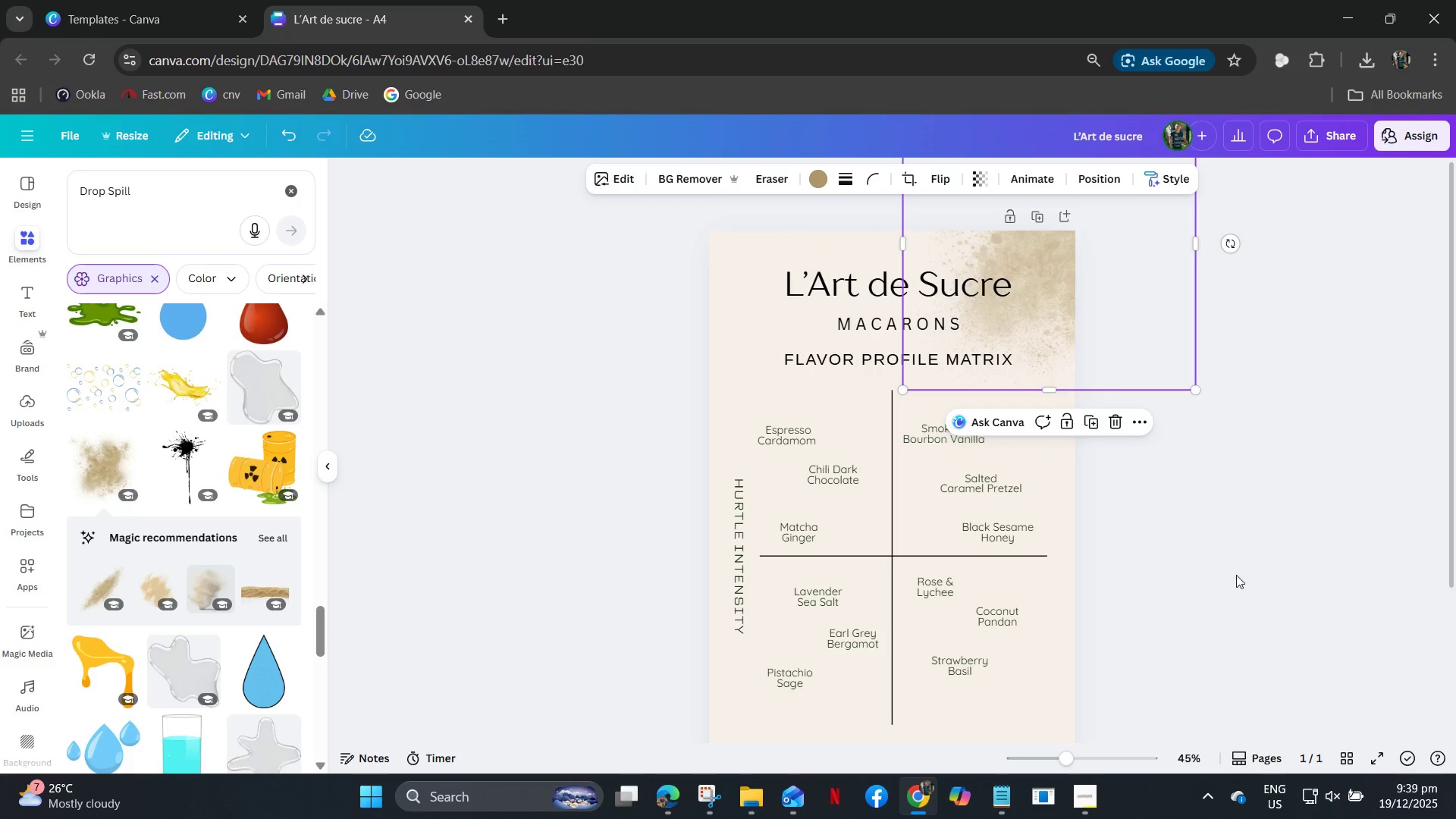 
left_click([1235, 573])
 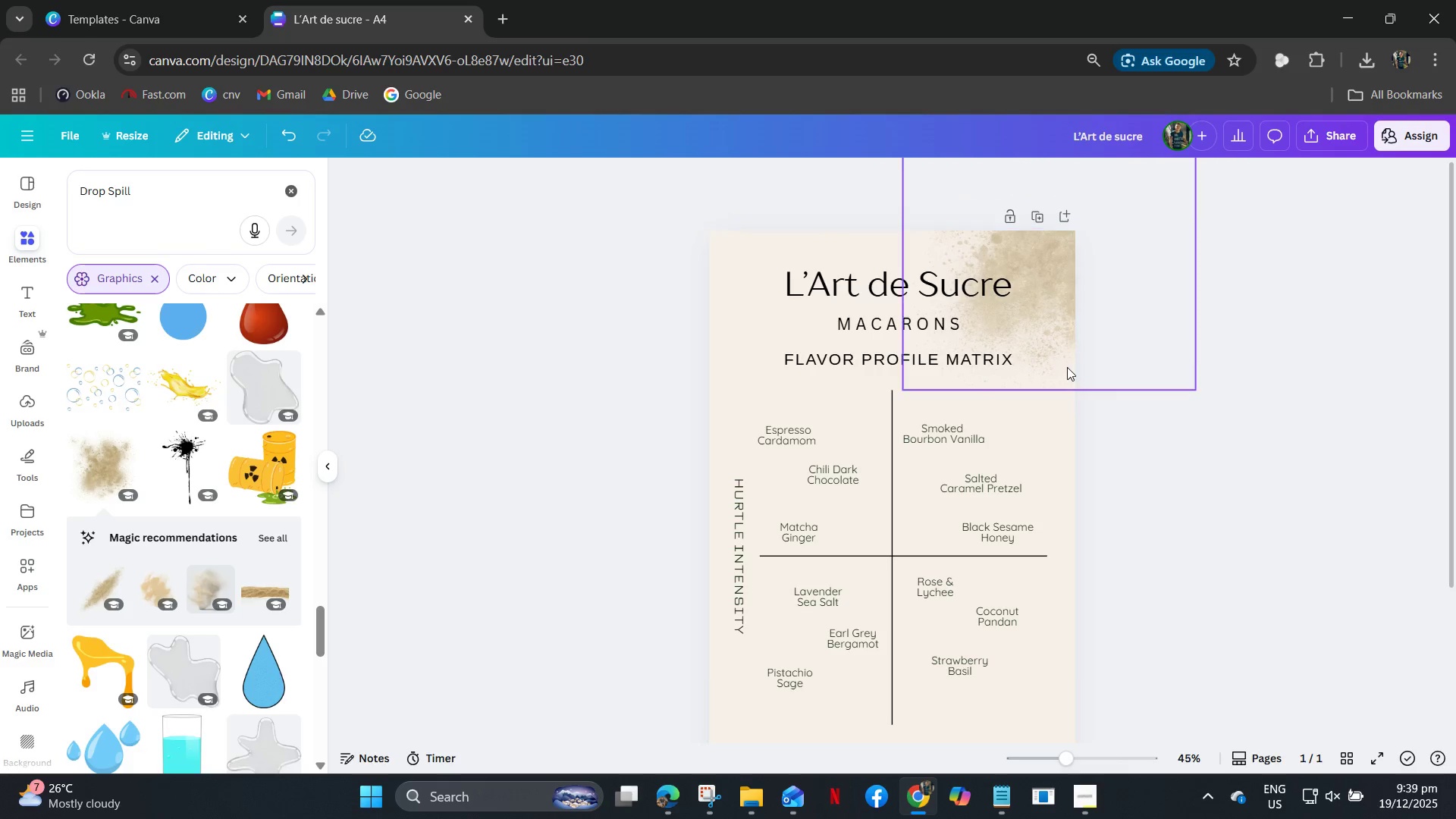 
scroll: coordinate [1023, 498], scroll_direction: down, amount: 5.0
 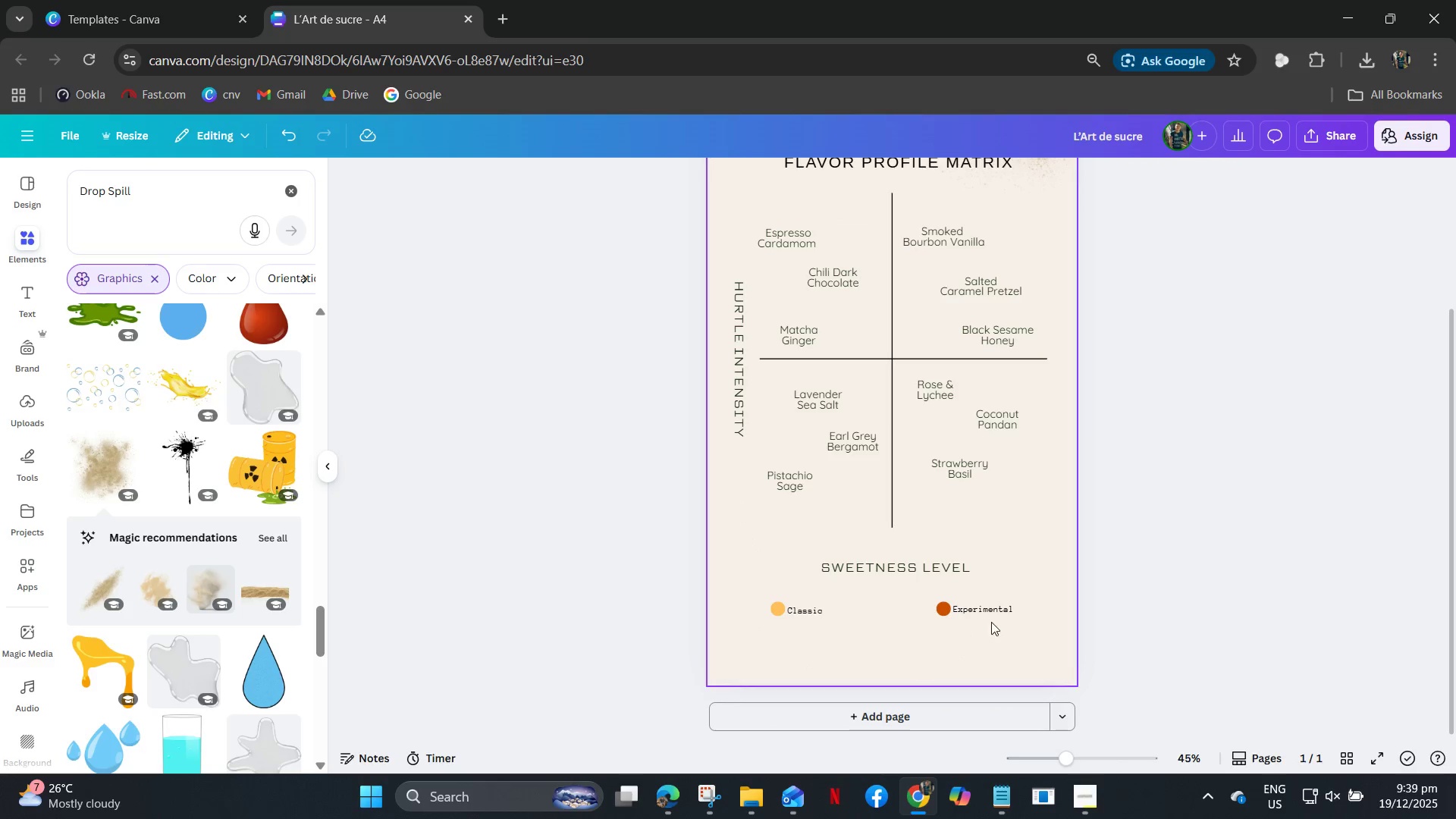 
left_click([1049, 325])
 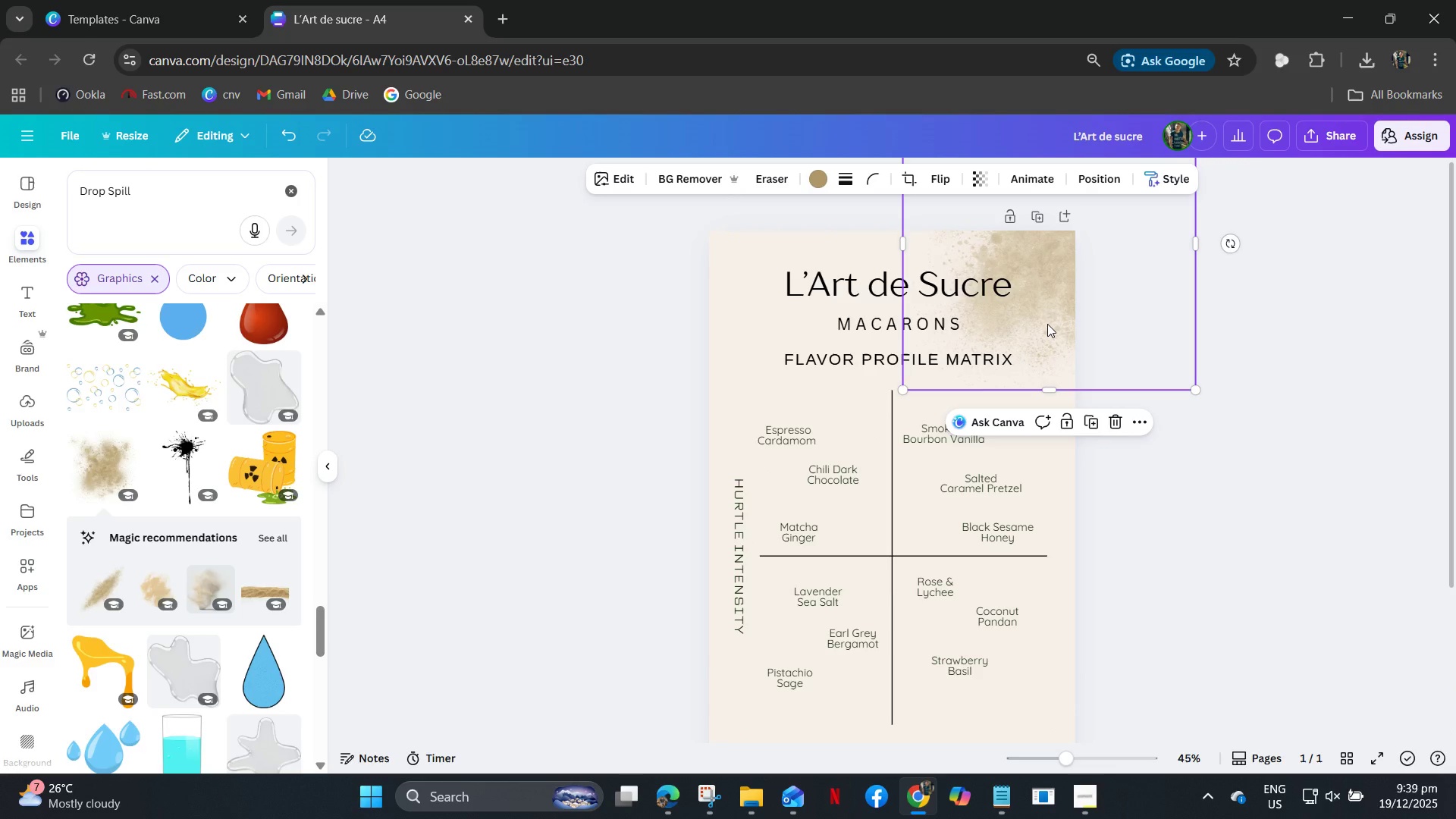 
scroll: coordinate [1134, 457], scroll_direction: up, amount: 4.0
 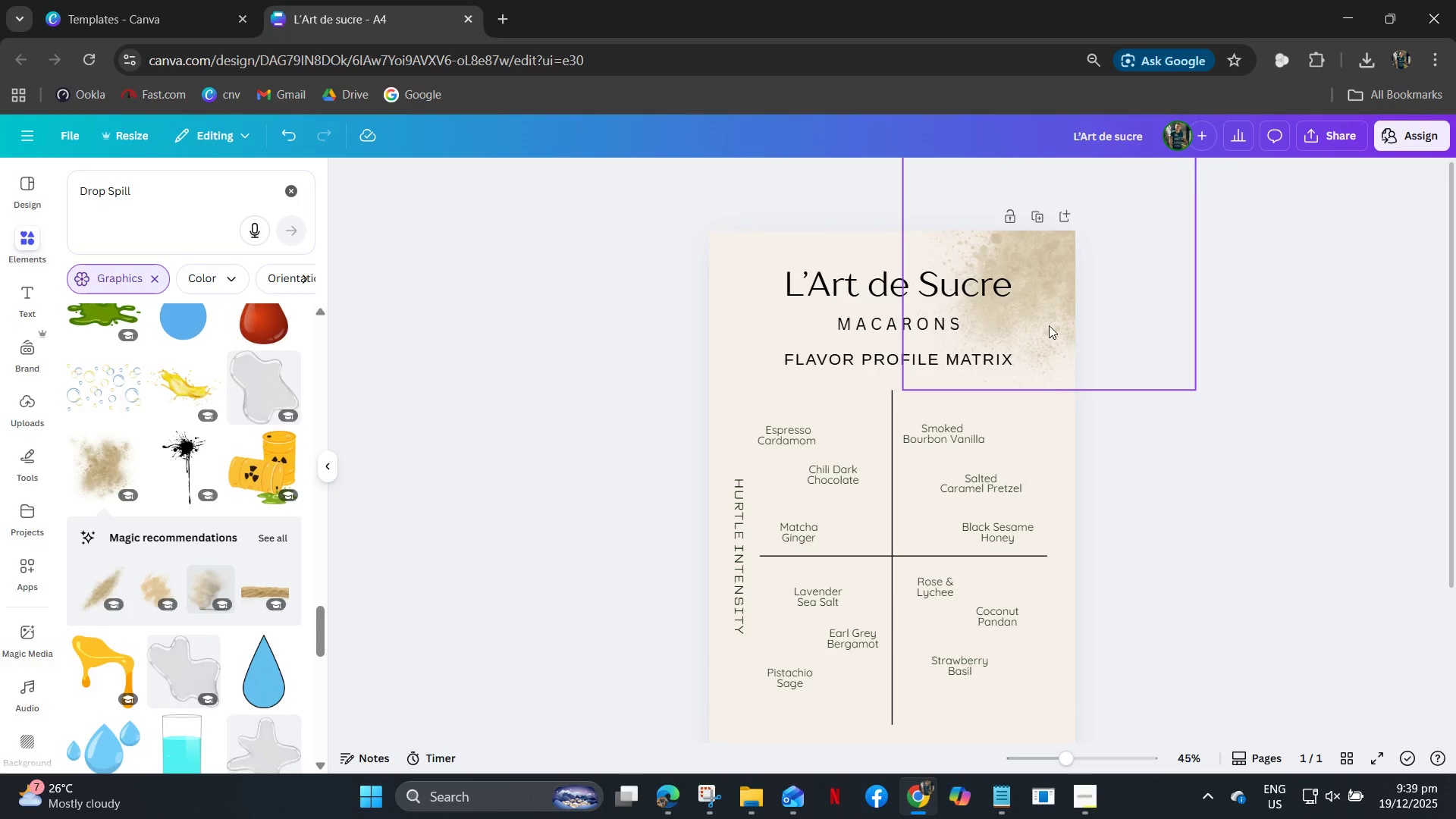 
key(Control+C)
 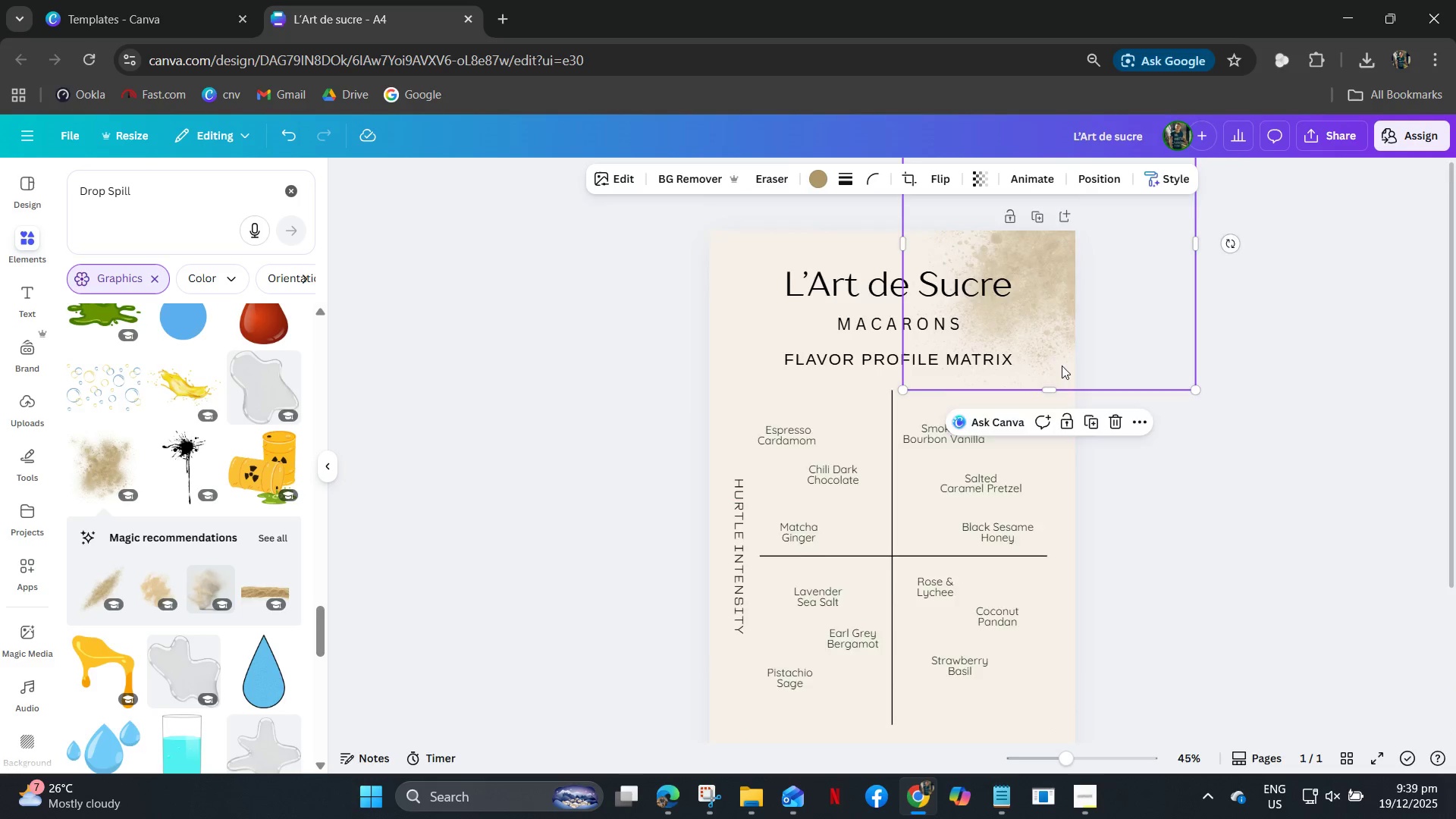 
scroll: coordinate [1064, 400], scroll_direction: down, amount: 7.0
 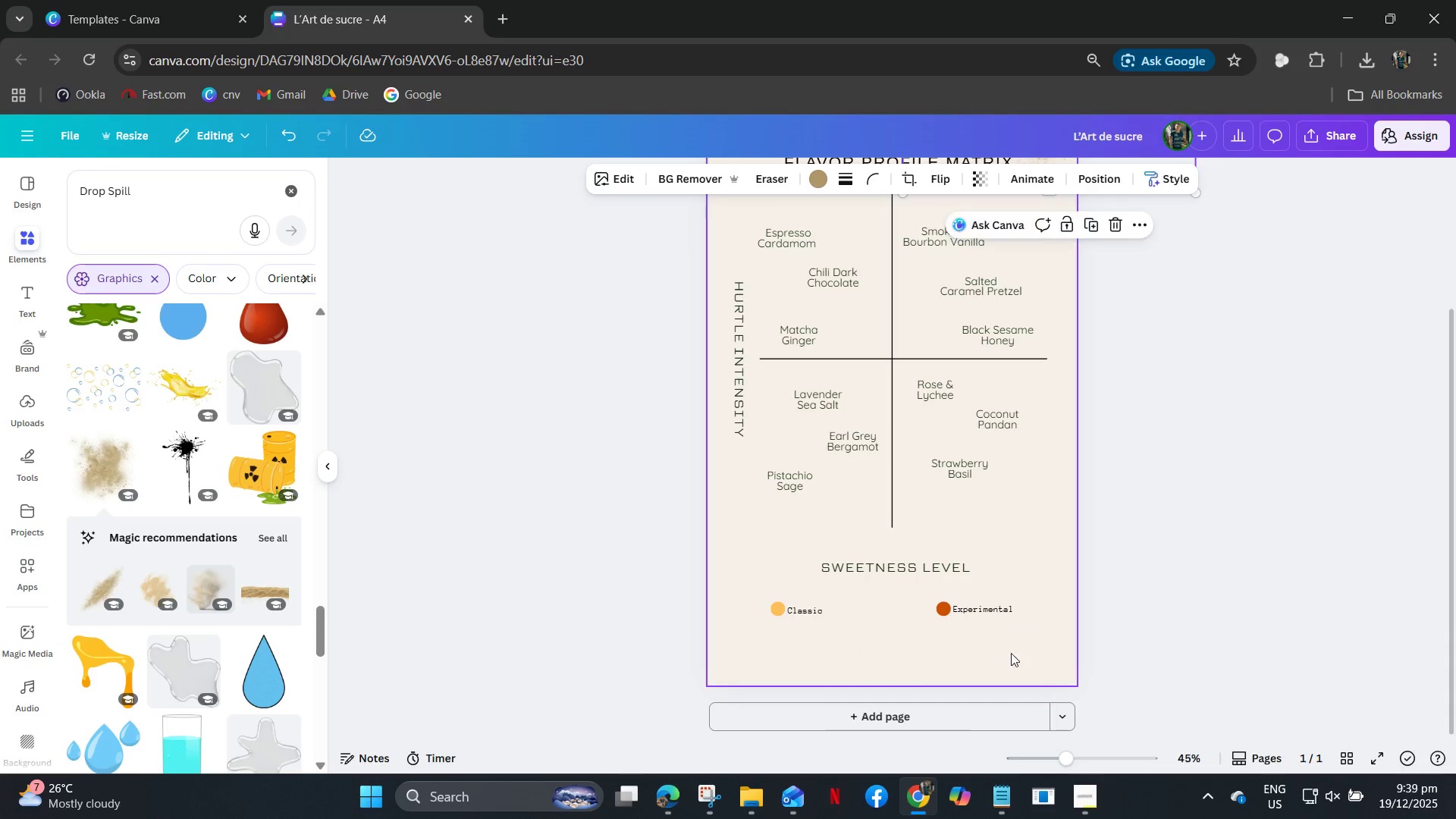 
key(Control+V)
 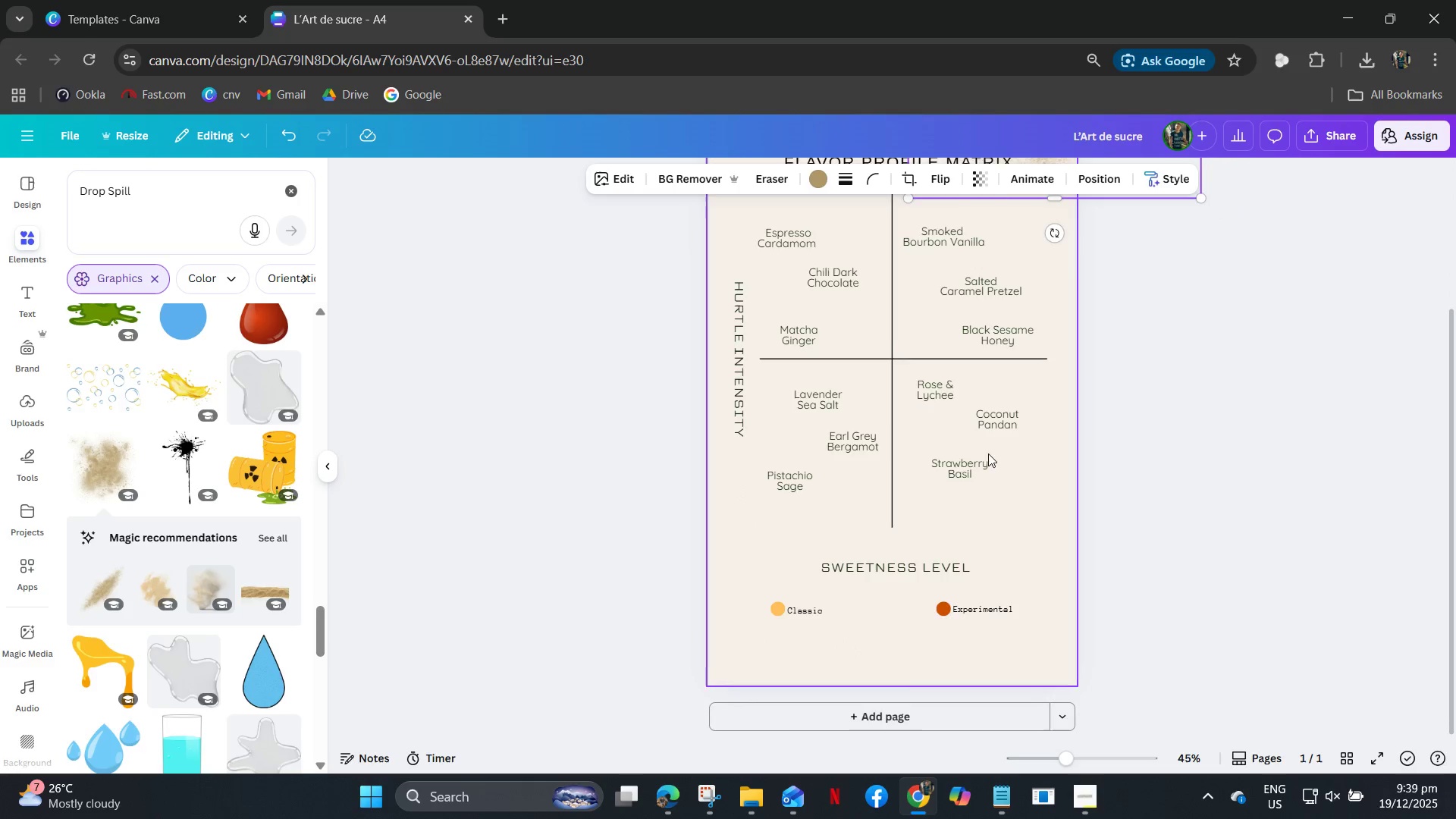 
scroll: coordinate [999, 459], scroll_direction: up, amount: 4.0
 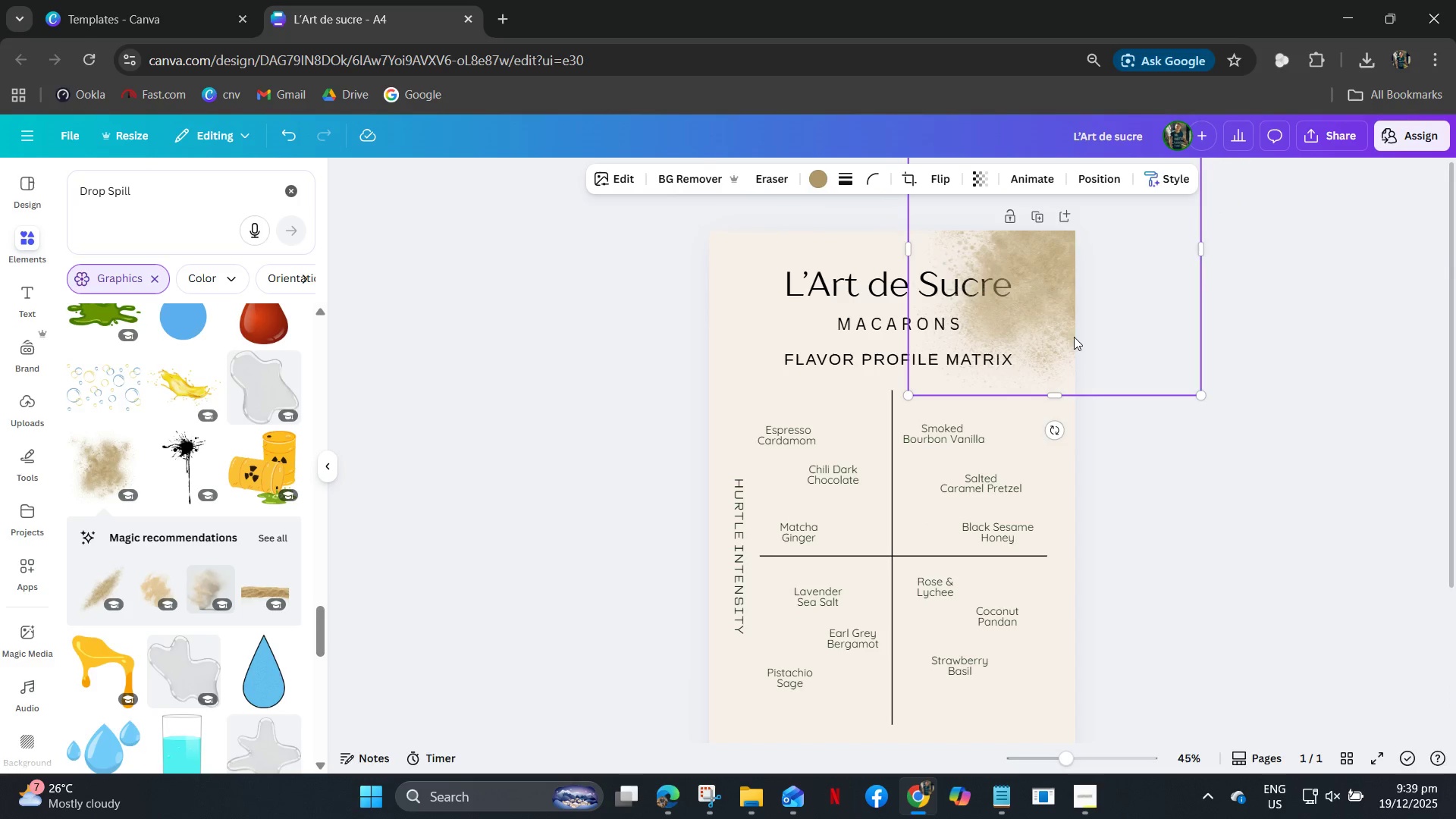 
left_click_drag(start_coordinate=[1084, 341], to_coordinate=[866, 818])
 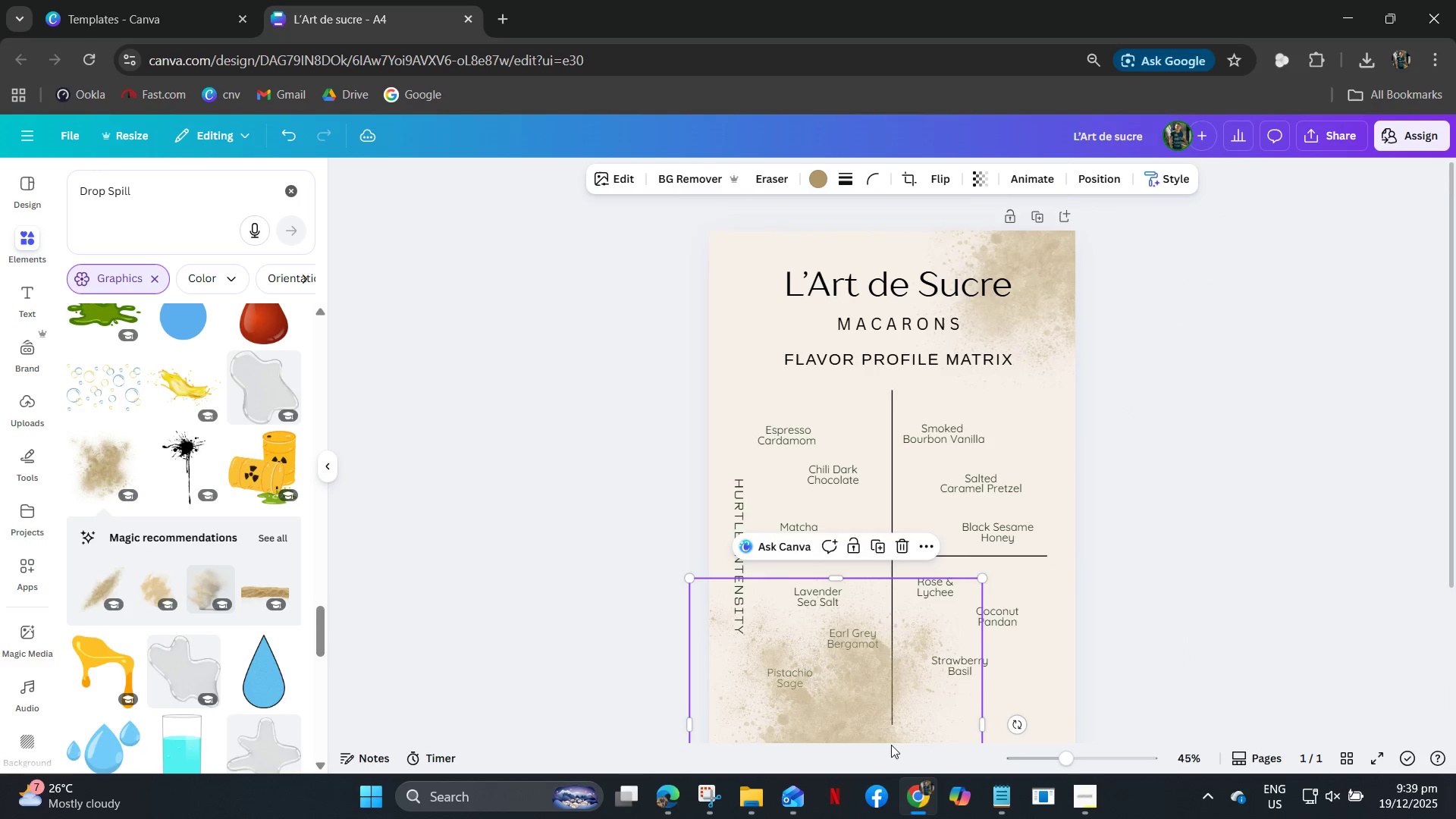 
scroll: coordinate [970, 492], scroll_direction: down, amount: 20.0
 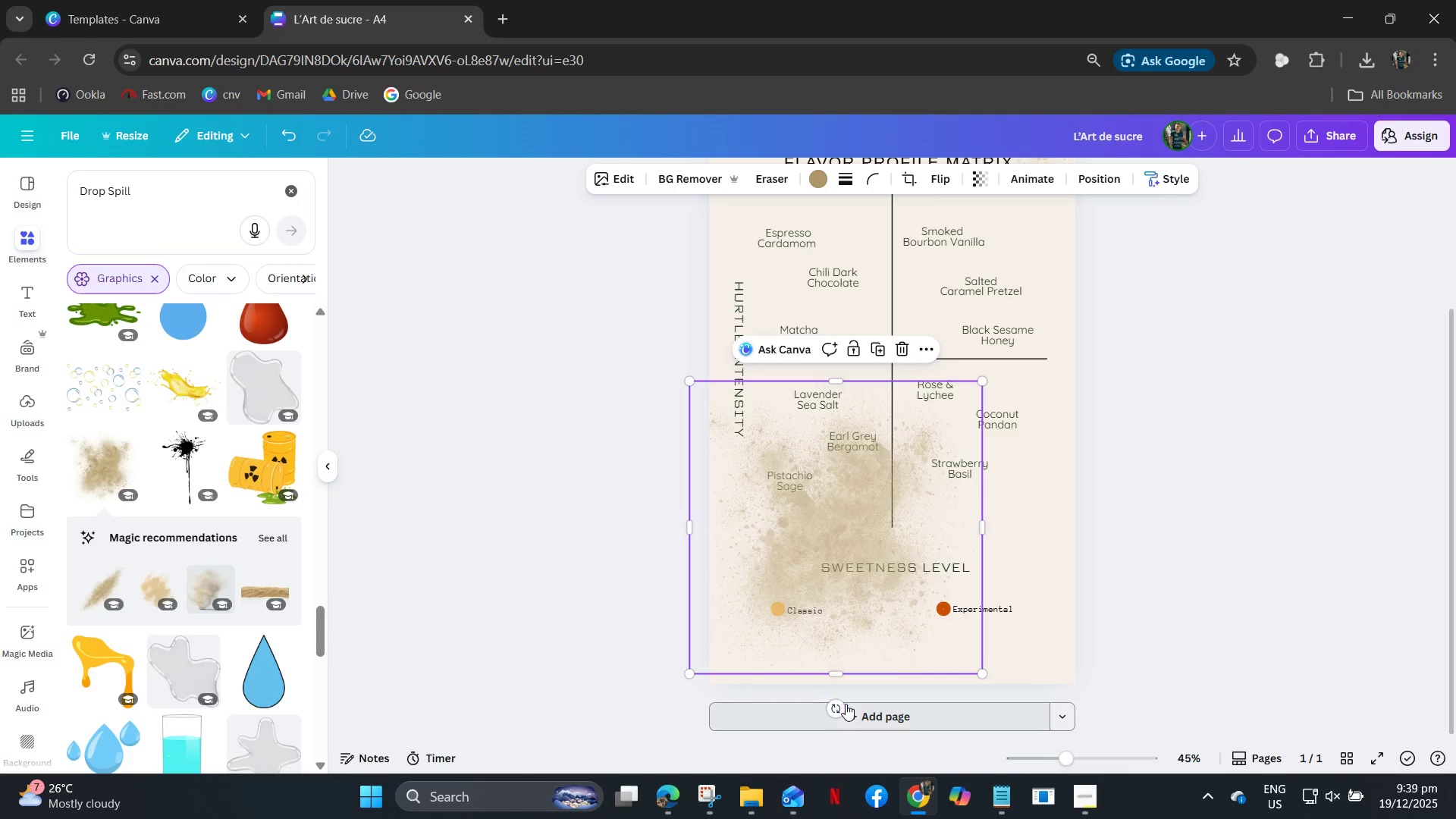 
left_click_drag(start_coordinate=[836, 711], to_coordinate=[659, 523])
 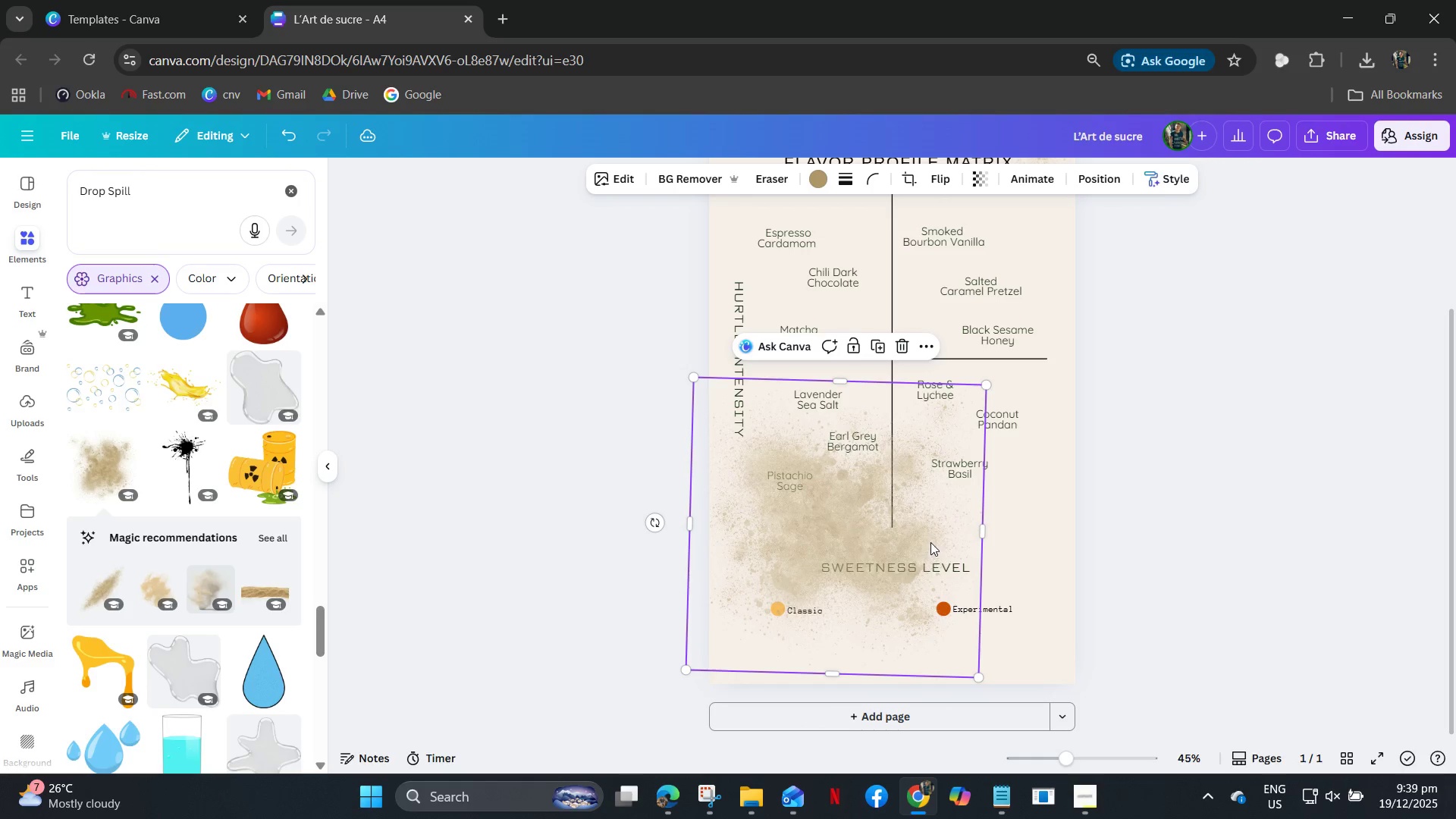 
left_click_drag(start_coordinate=[931, 542], to_coordinate=[981, 728])
 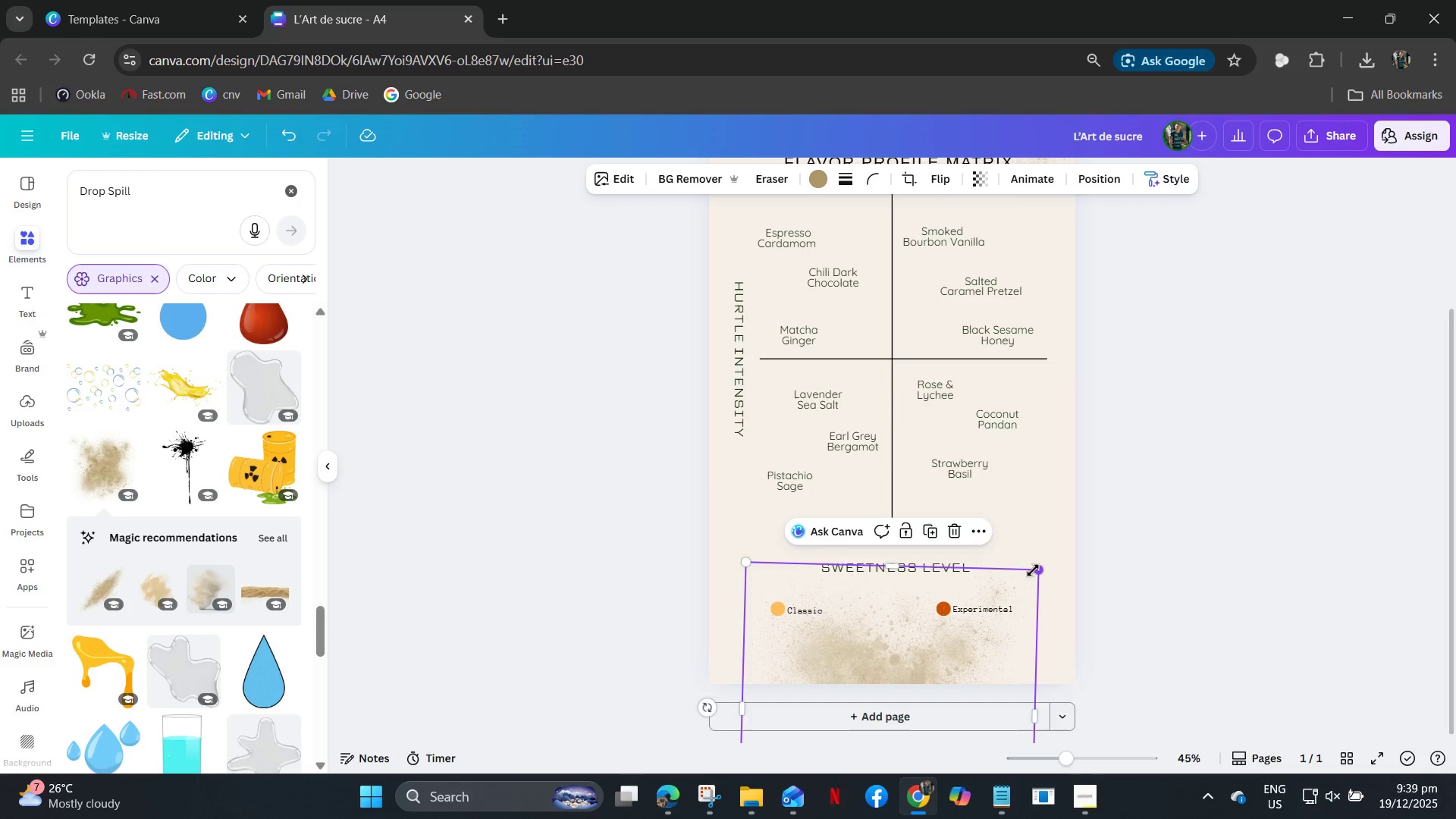 
left_click_drag(start_coordinate=[1037, 570], to_coordinate=[1254, 471])
 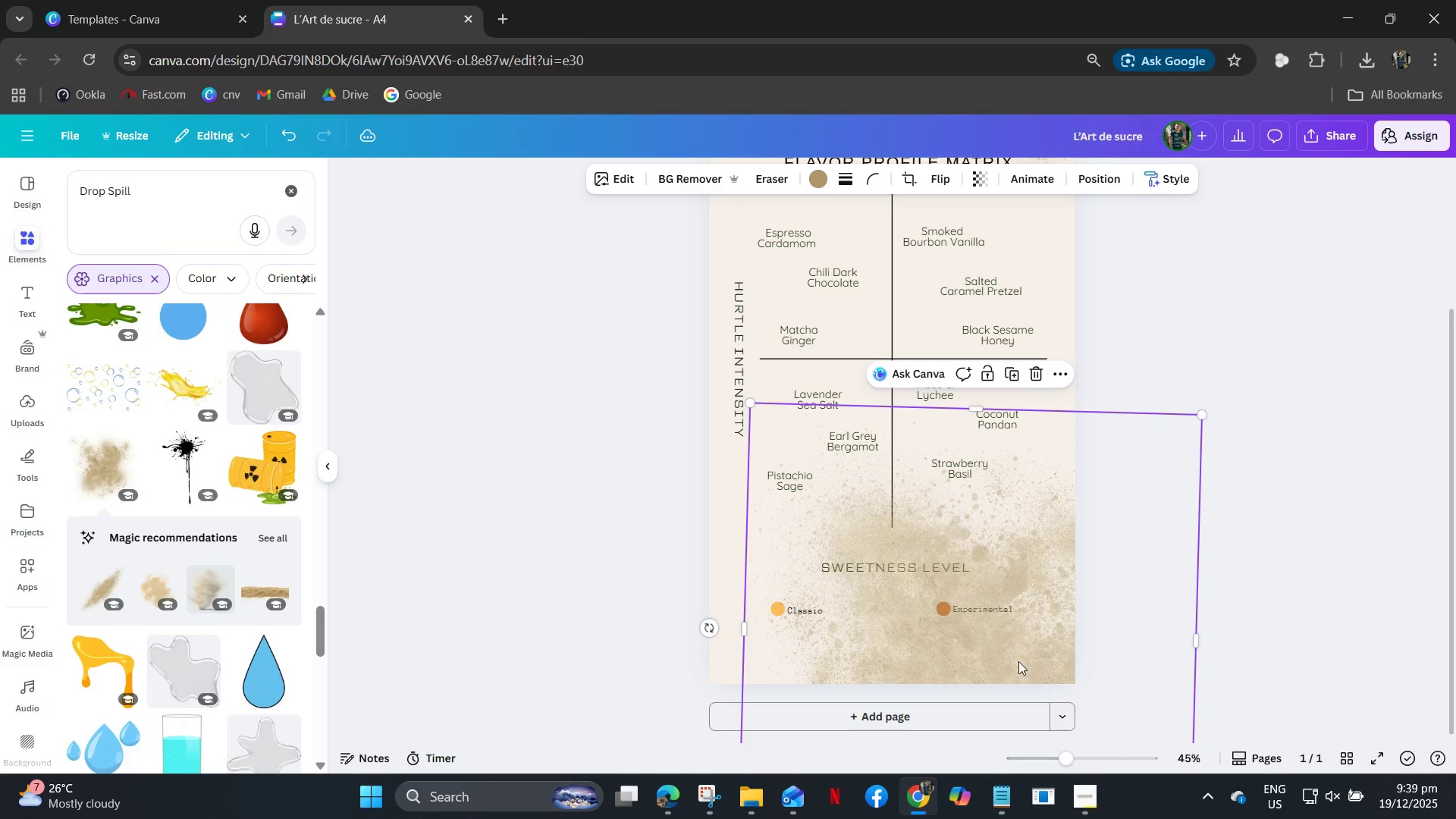 
left_click_drag(start_coordinate=[1006, 663], to_coordinate=[942, 764])
 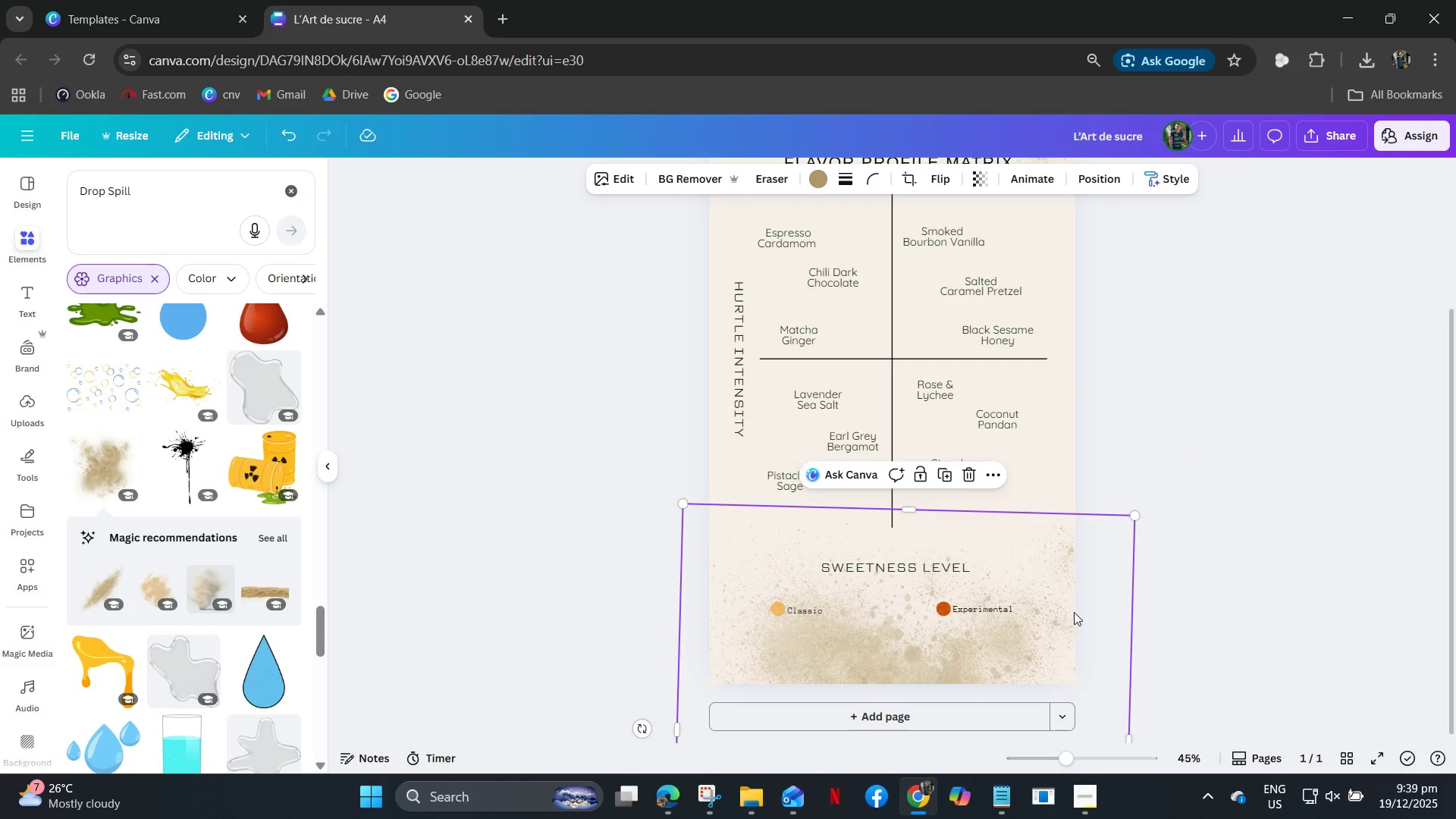 
hold_key(key=ControlLeft, duration=0.48)
scroll: coordinate [852, 715], scroll_direction: down, amount: 5.0
 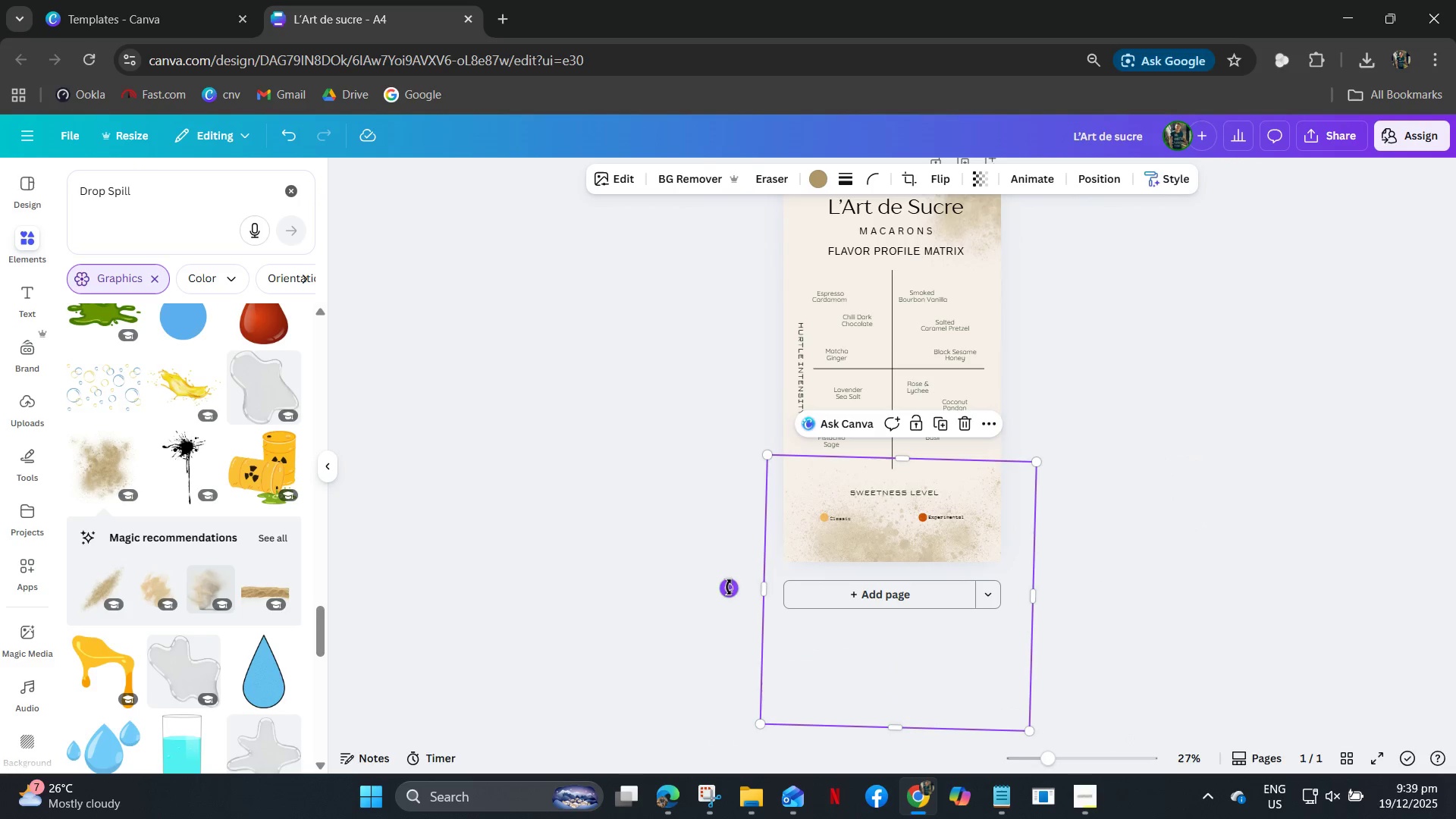 
left_click_drag(start_coordinate=[727, 587], to_coordinate=[734, 597])
 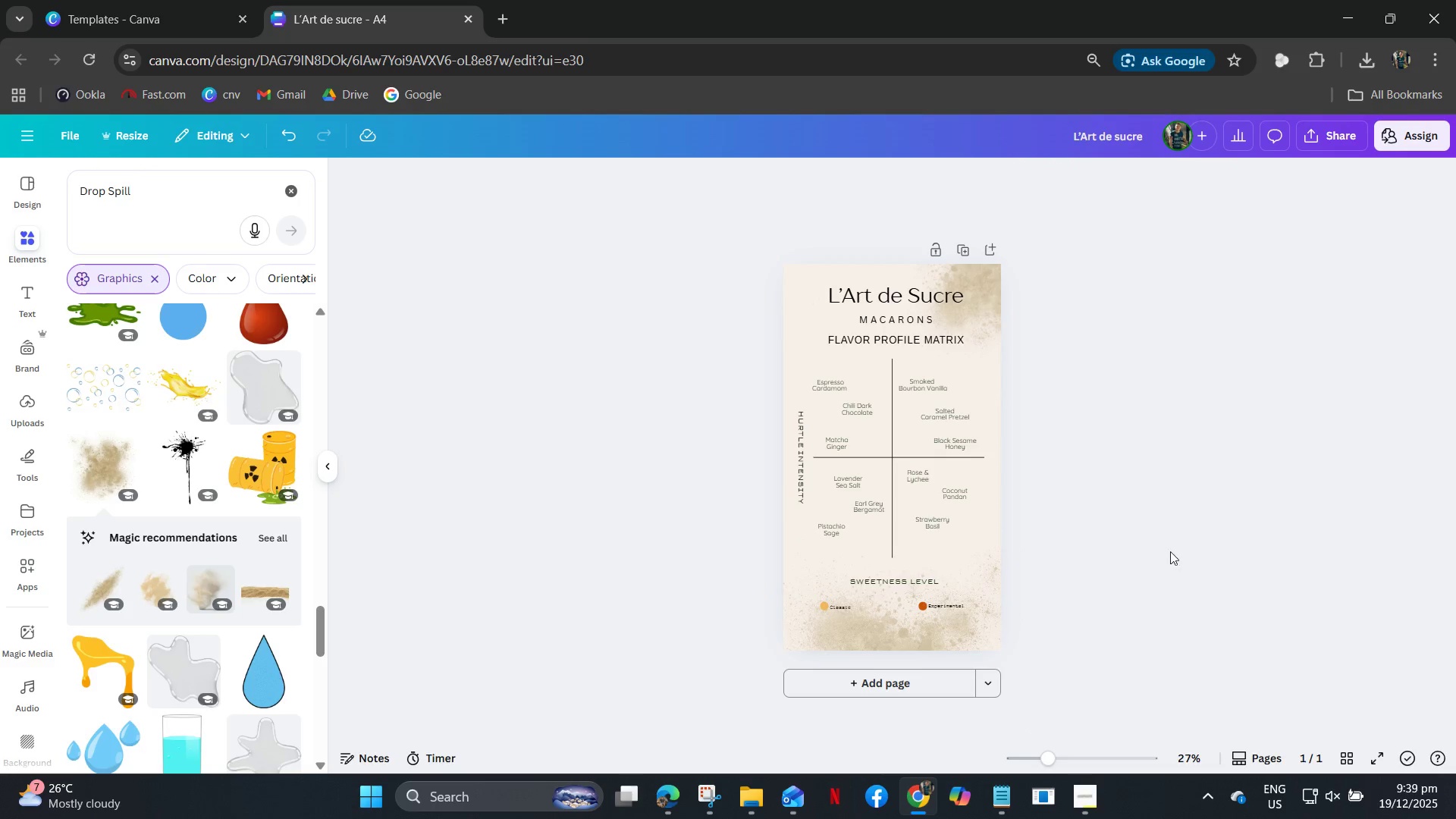 
left_click_drag(start_coordinate=[949, 642], to_coordinate=[943, 661])
 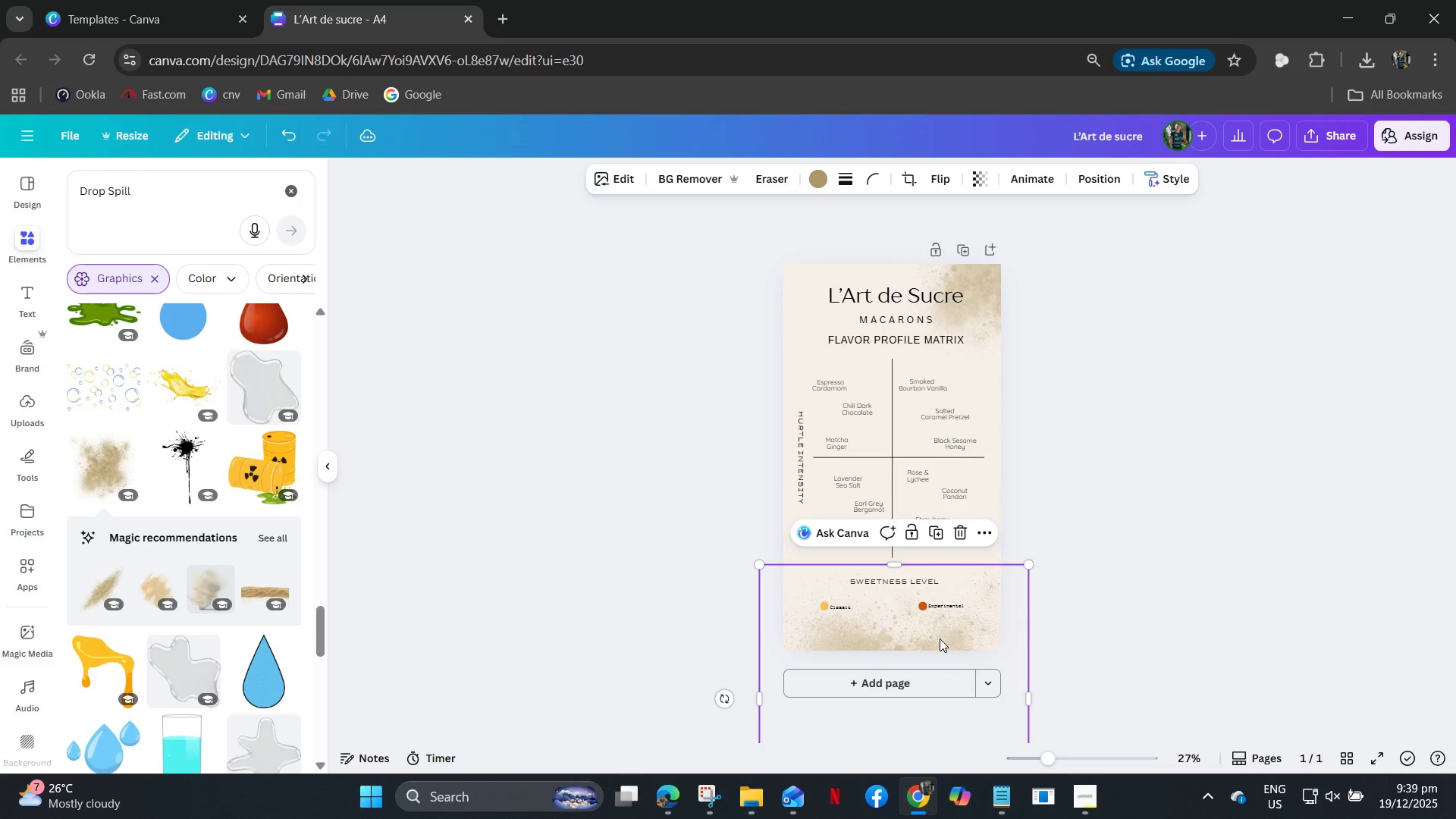 
hold_key(key=ControlLeft, duration=1.16)
scroll: coordinate [939, 637], scroll_direction: up, amount: 8.0
 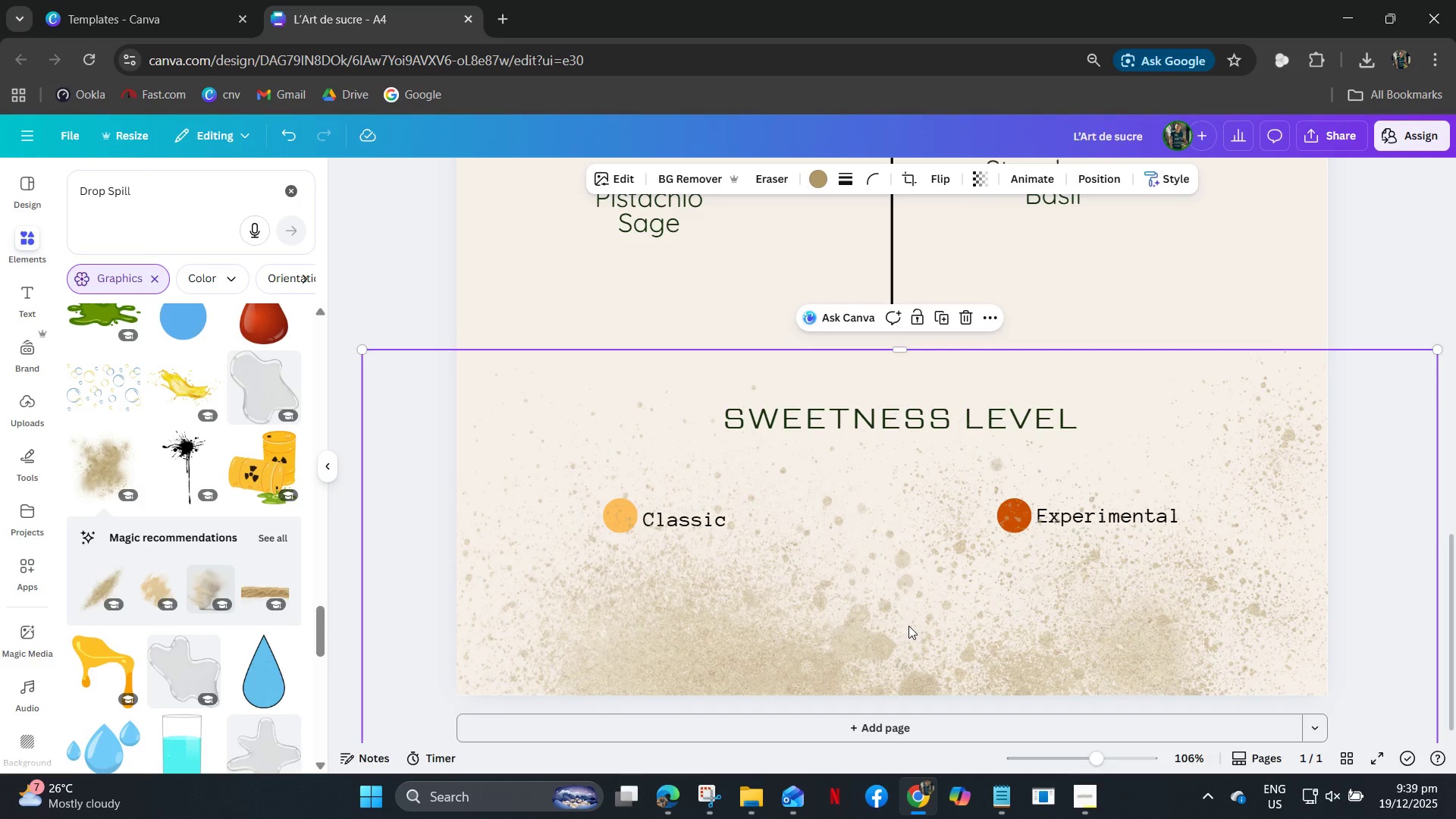 
right_click([908, 626])
 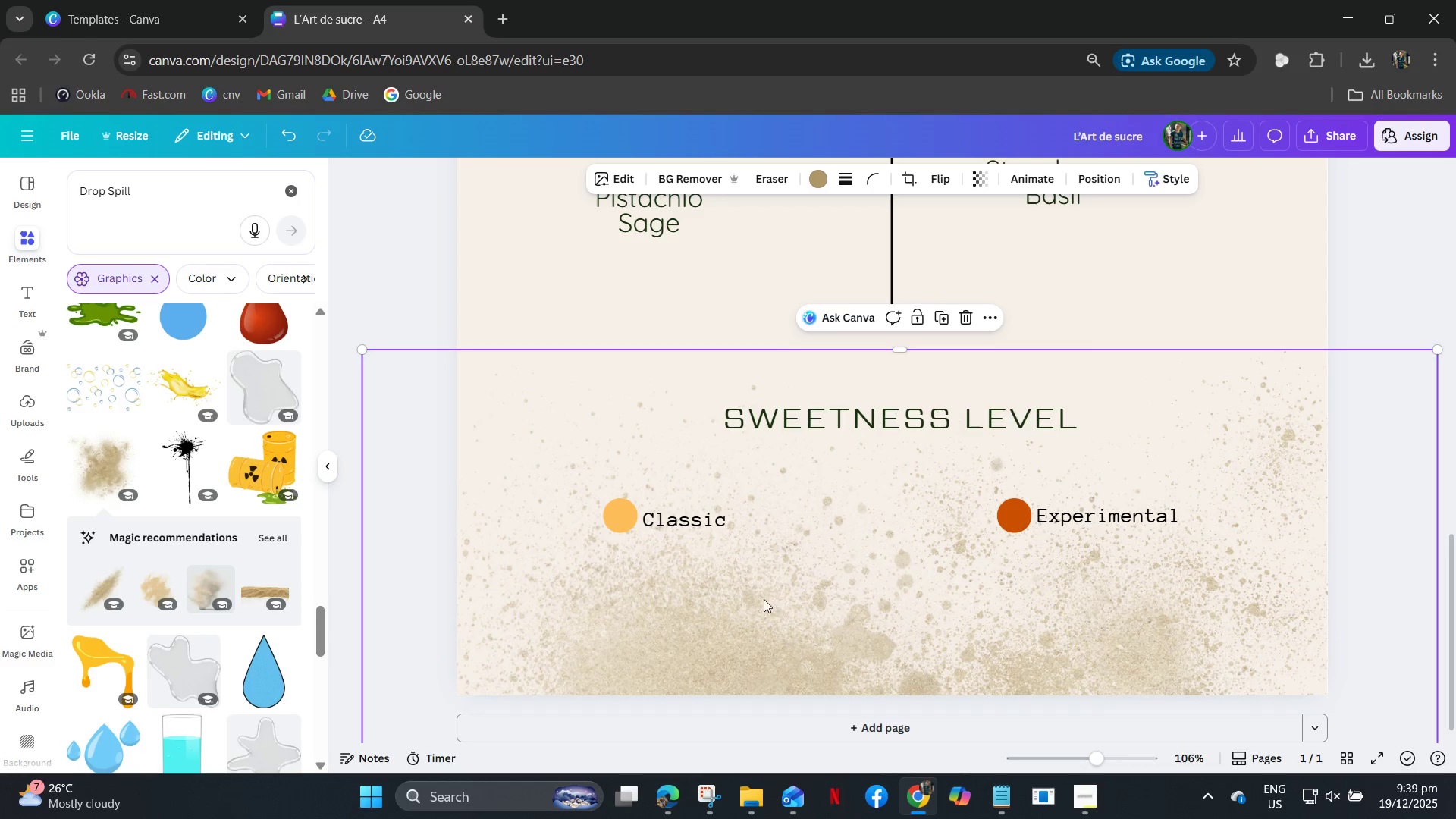 
wait(7.5)
 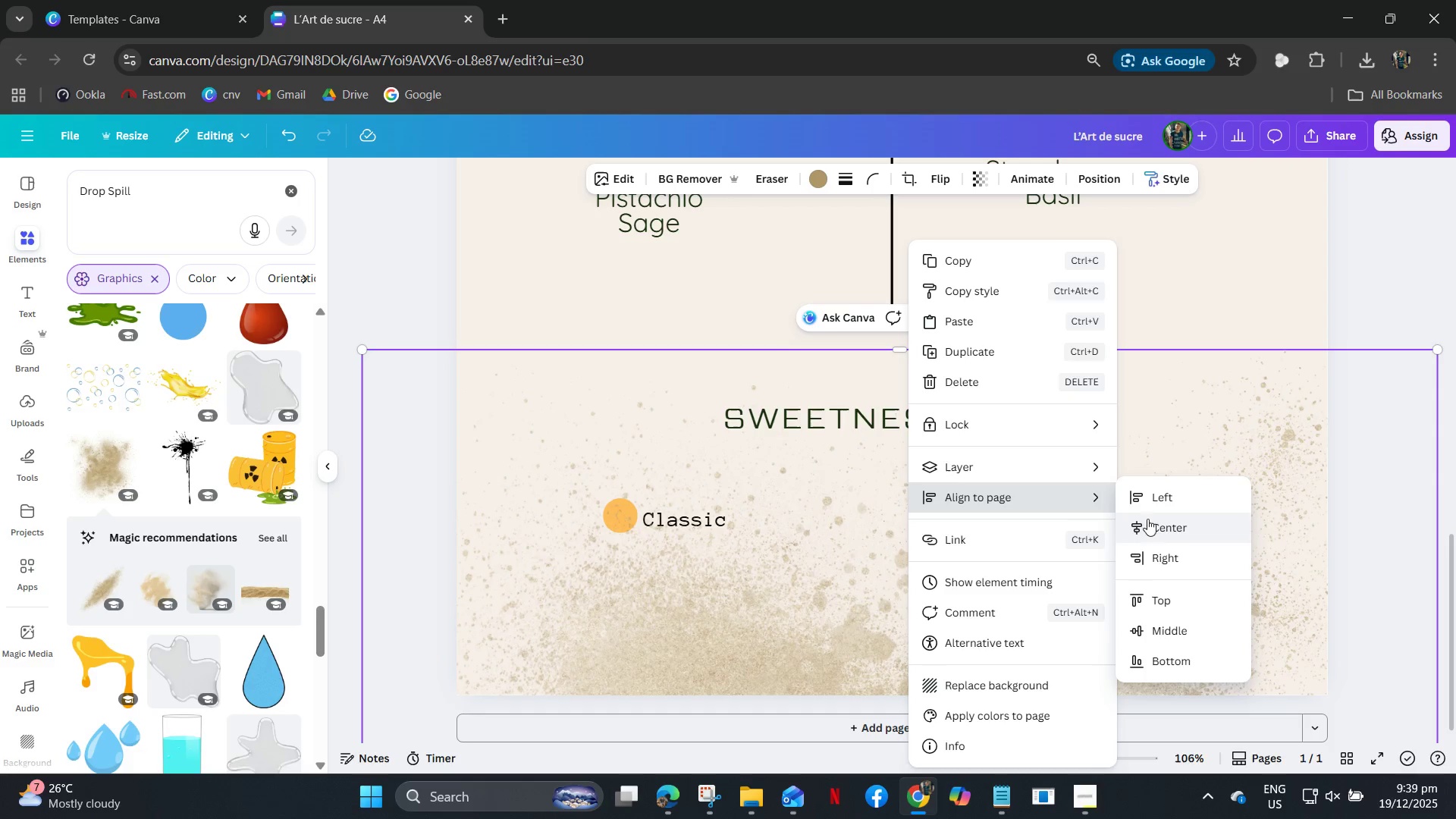 
right_click([676, 628])
 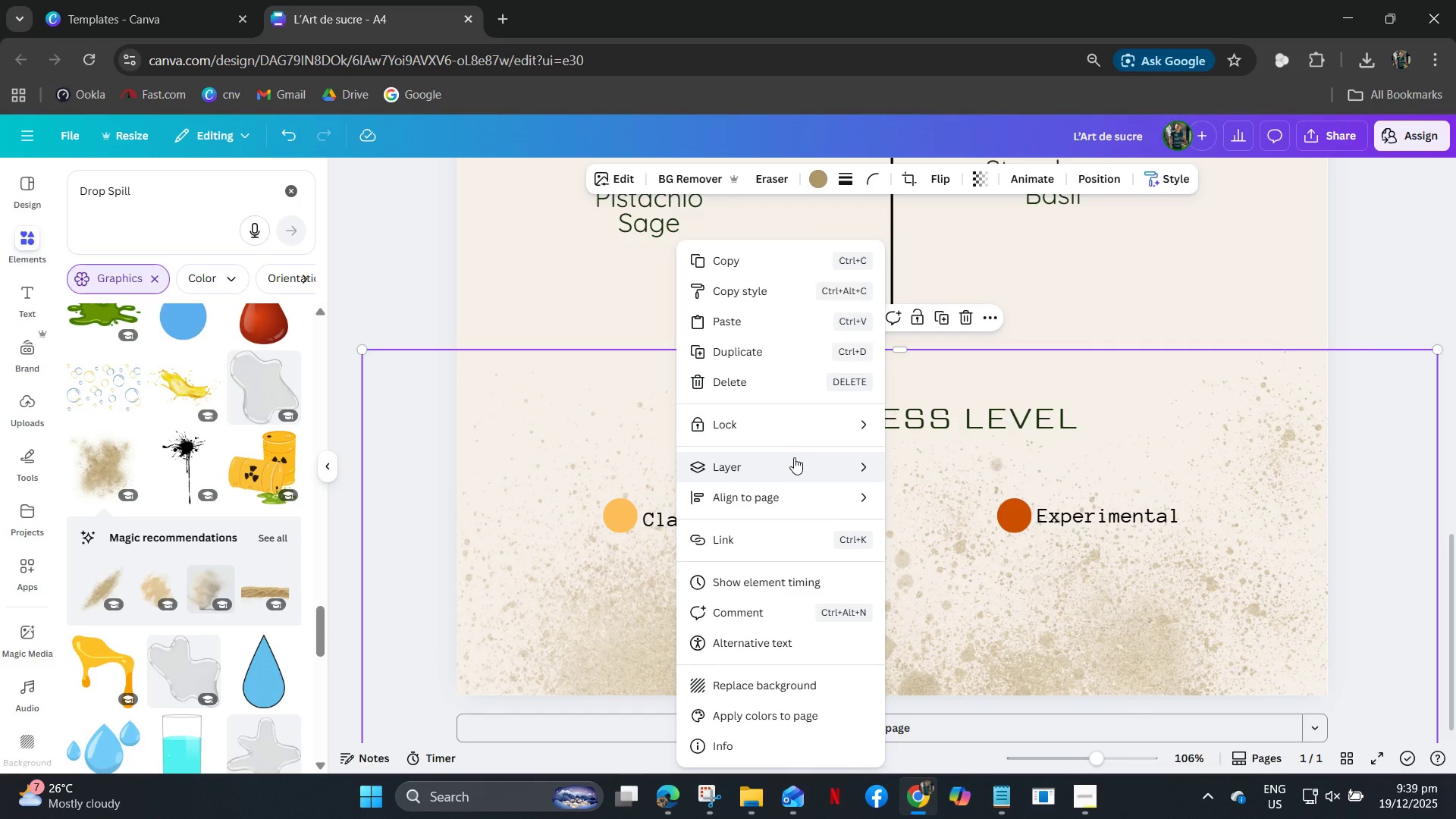 
left_click_drag(start_coordinate=[795, 459], to_coordinate=[799, 463])
 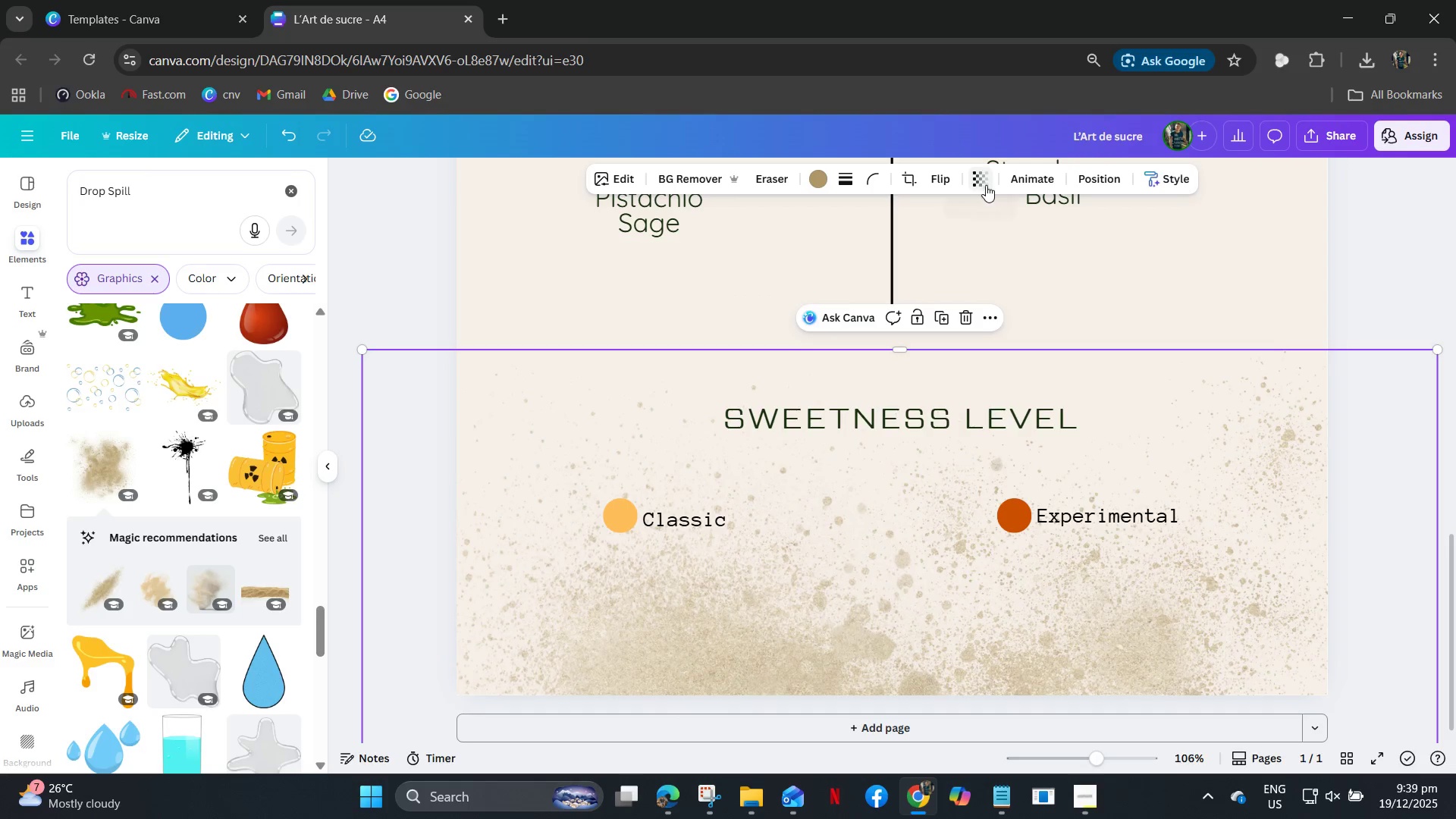 
left_click([990, 173])
 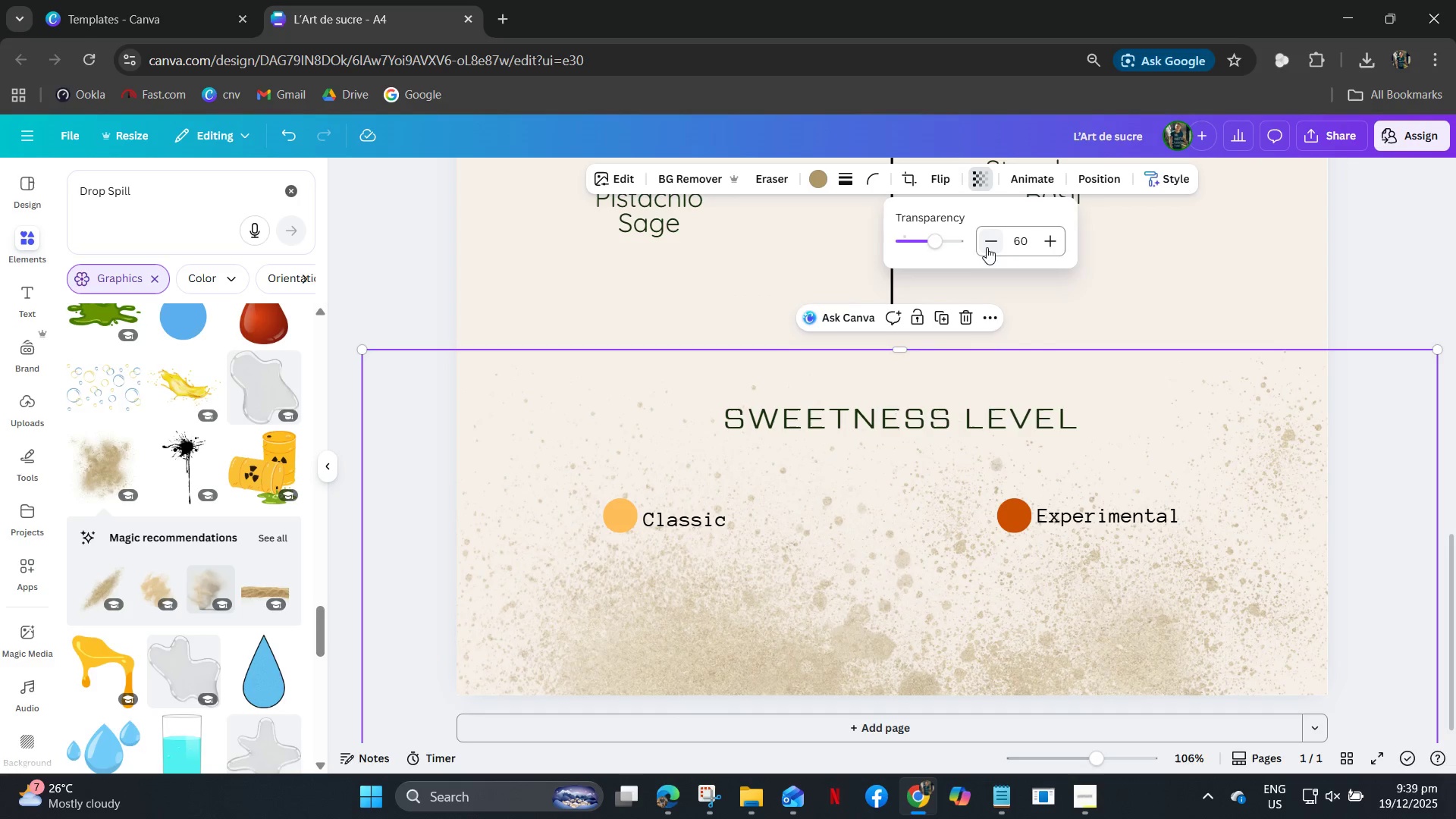 
double_click([987, 240])
 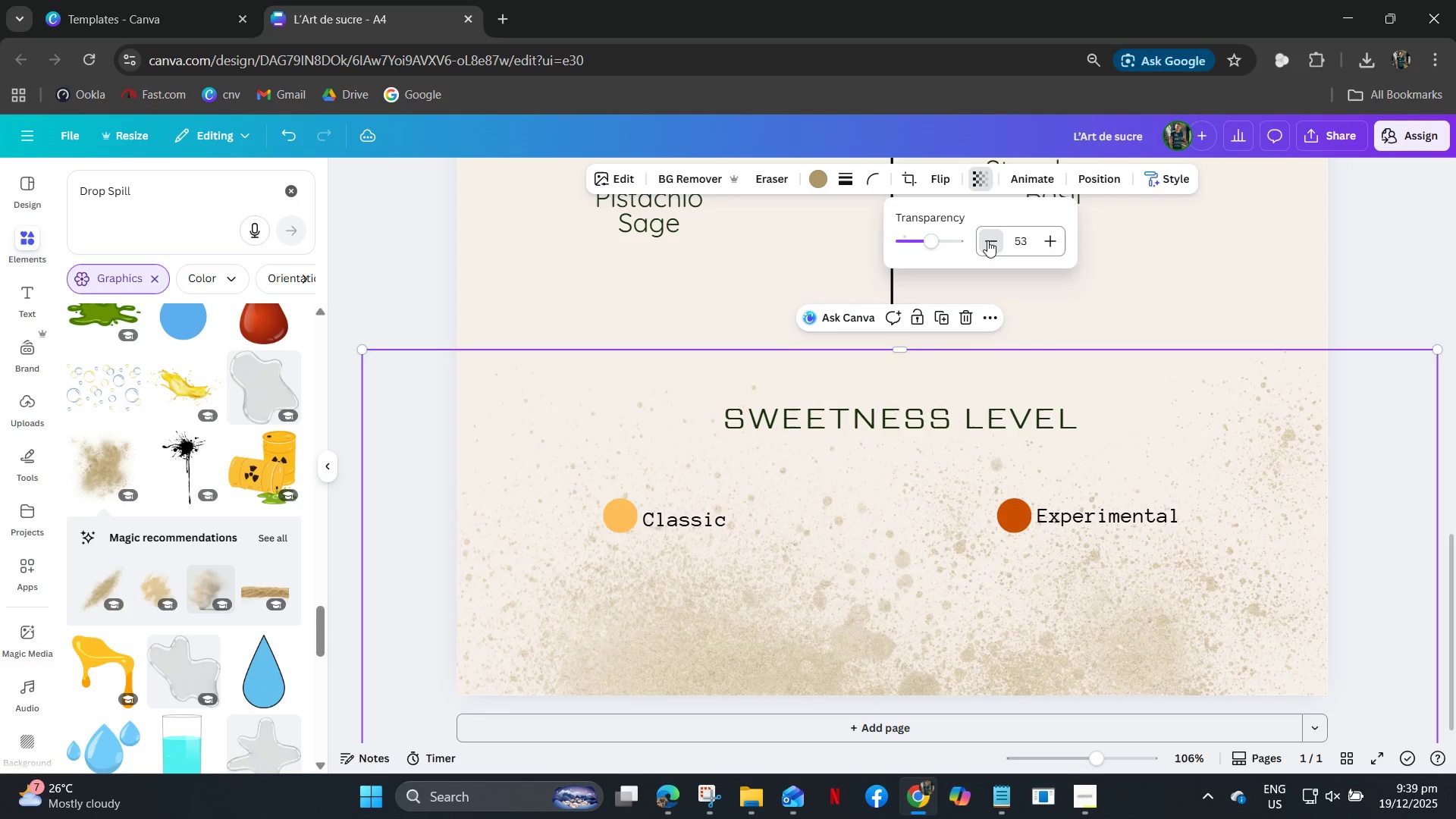 
triple_click([987, 240])
 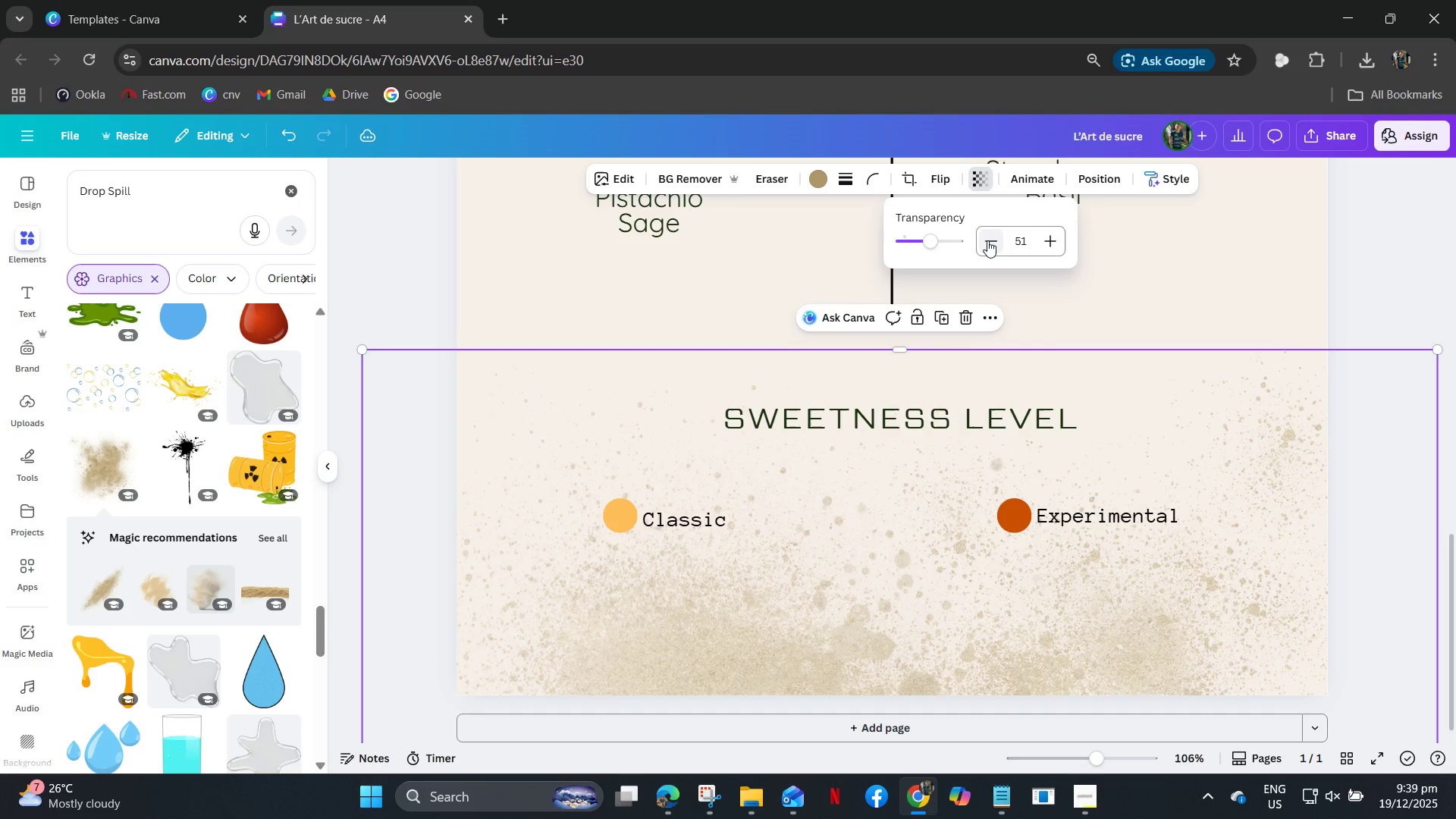 
left_click([987, 240])
 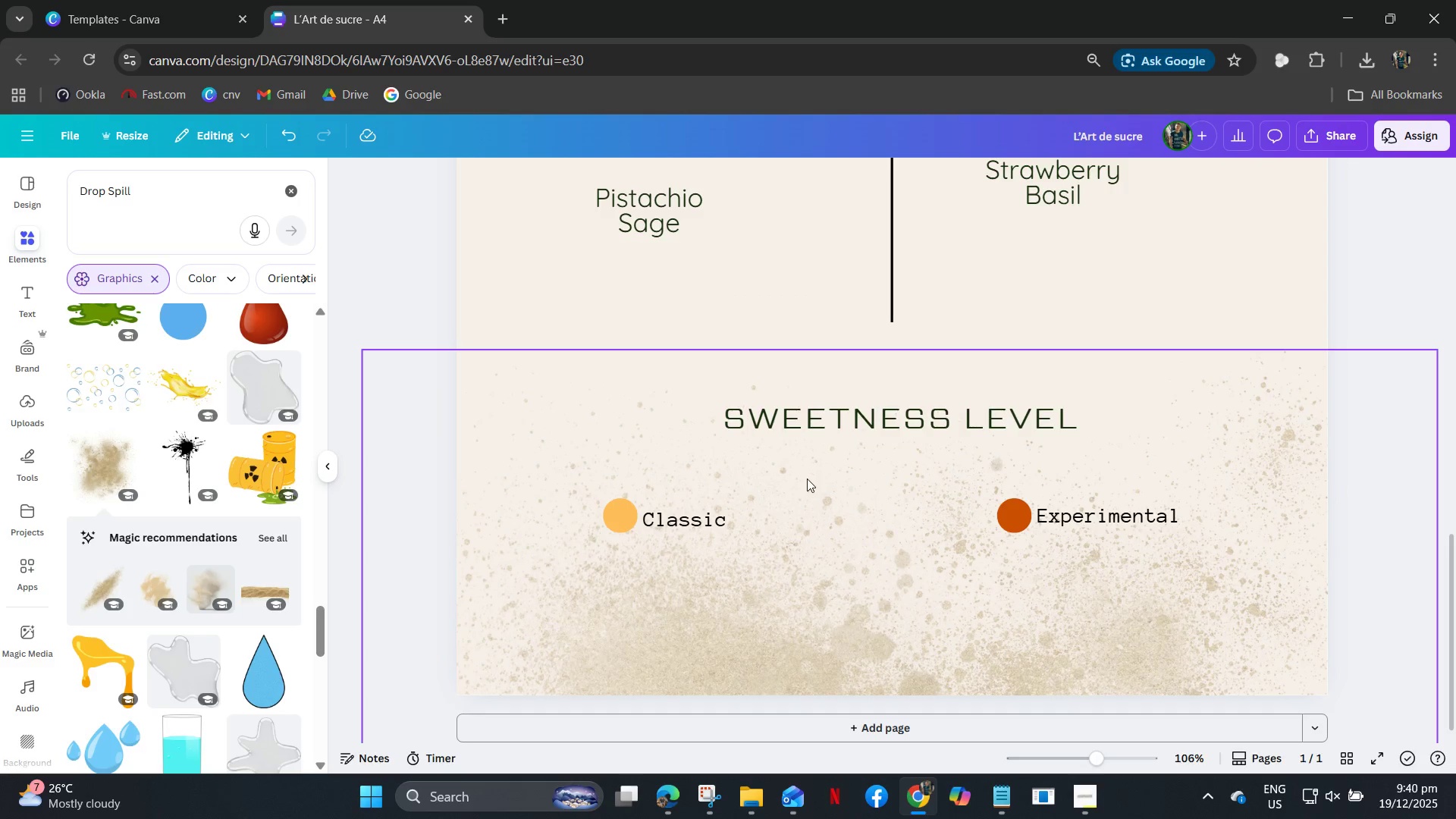 
hold_key(key=ControlLeft, duration=0.55)
scroll: coordinate [944, 456], scroll_direction: down, amount: 4.0
 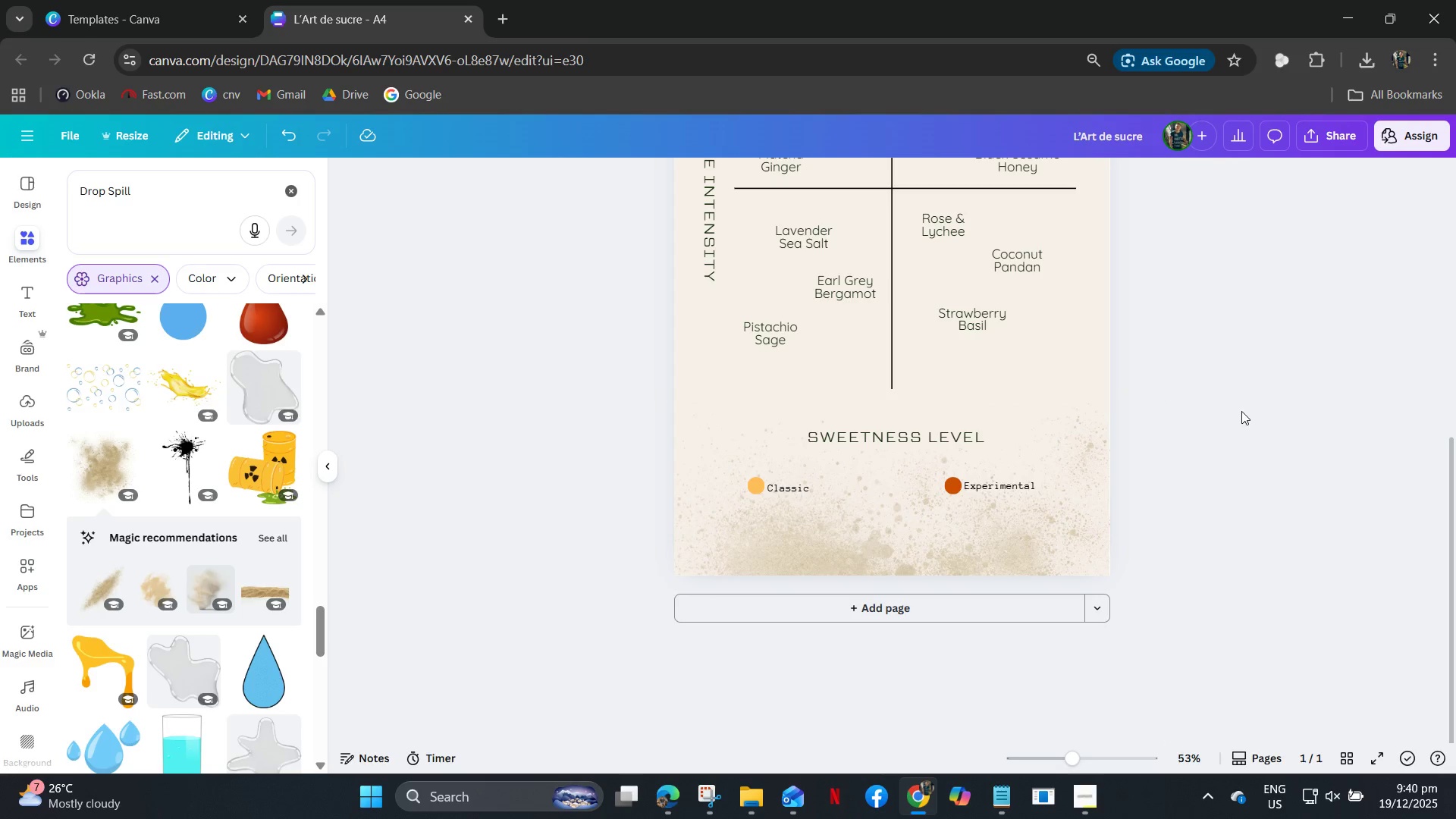 
scroll: coordinate [1241, 413], scroll_direction: up, amount: 5.0
 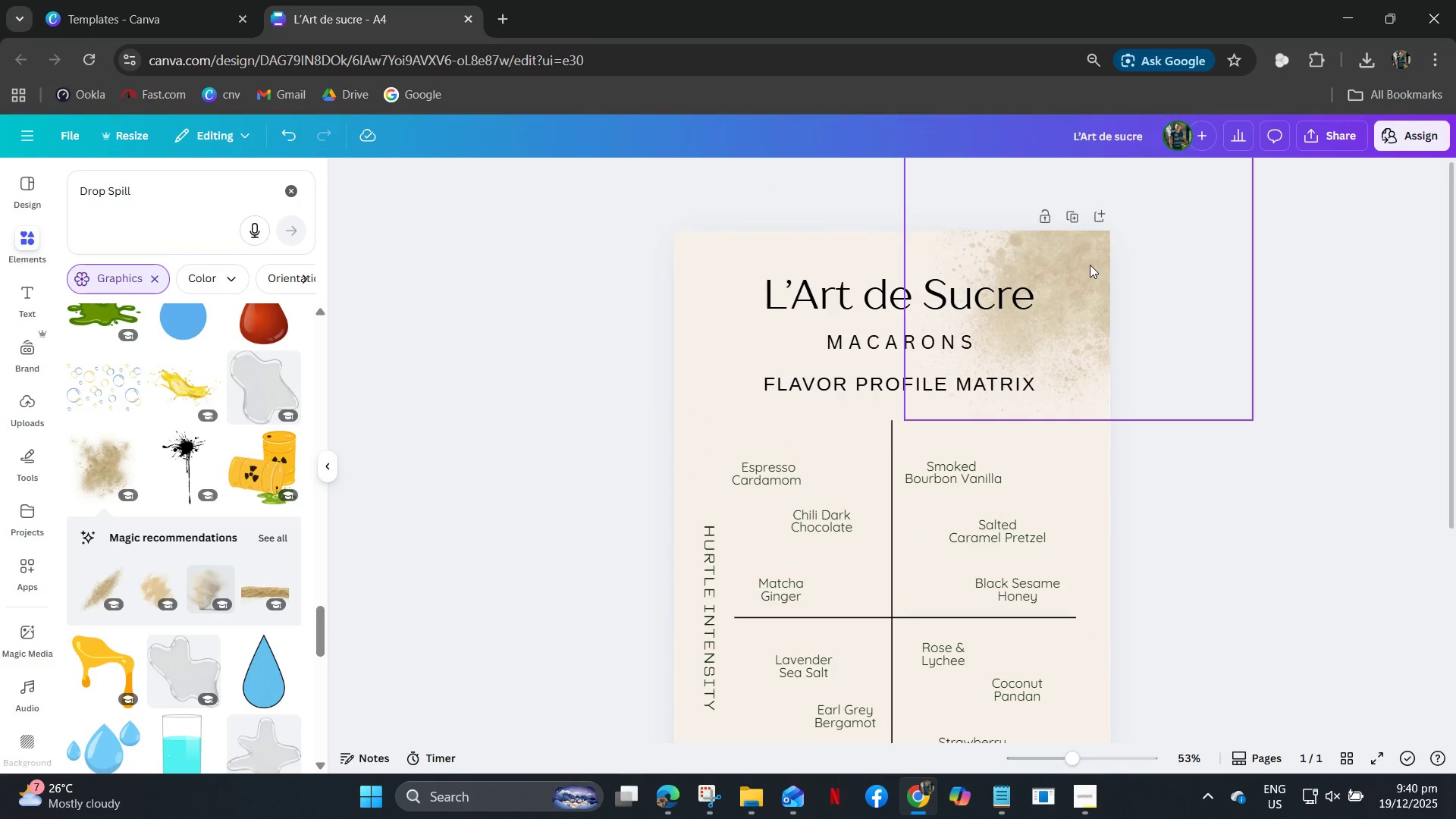 
key(Control+C)
 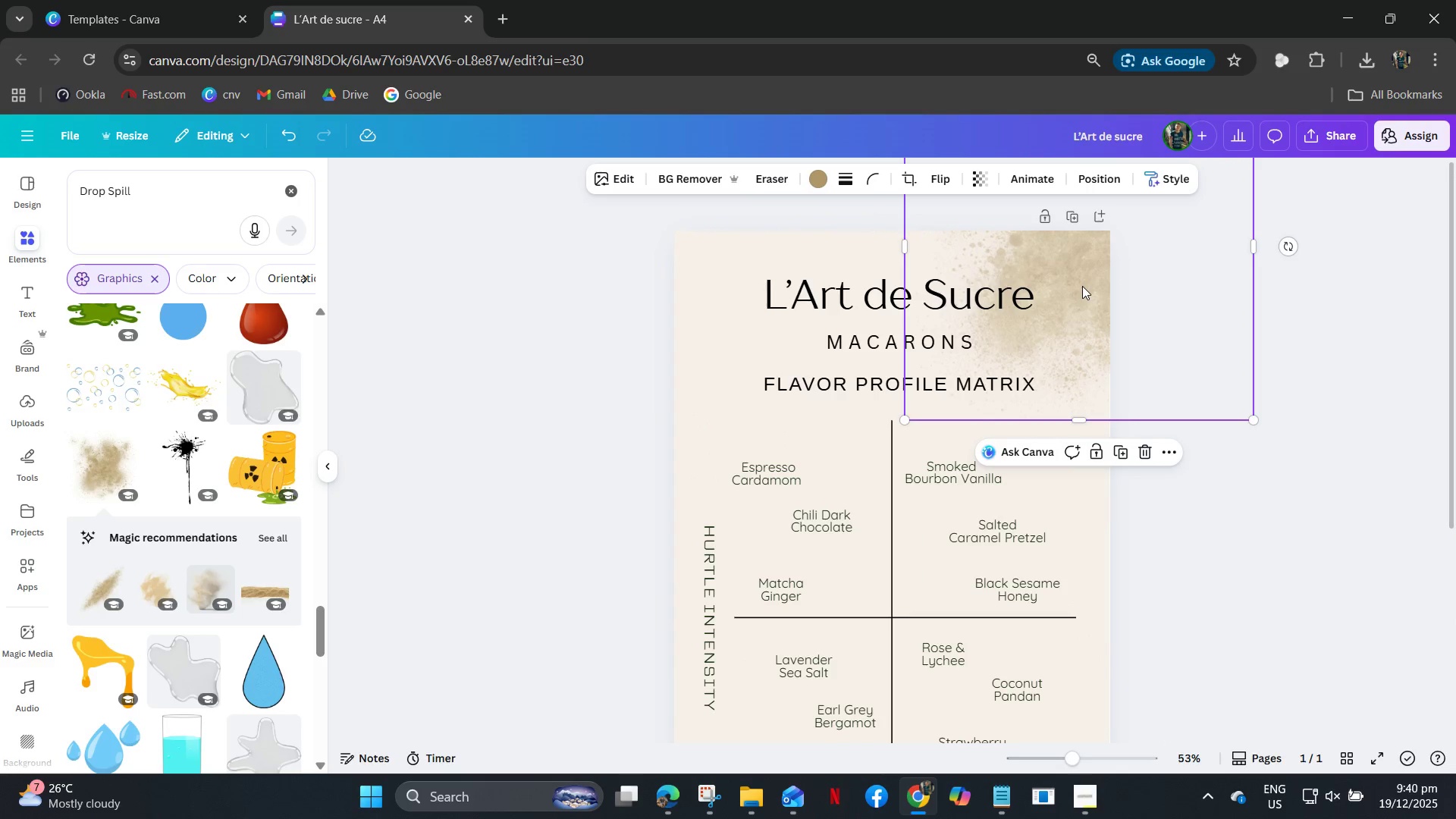 
key(Control+V)
 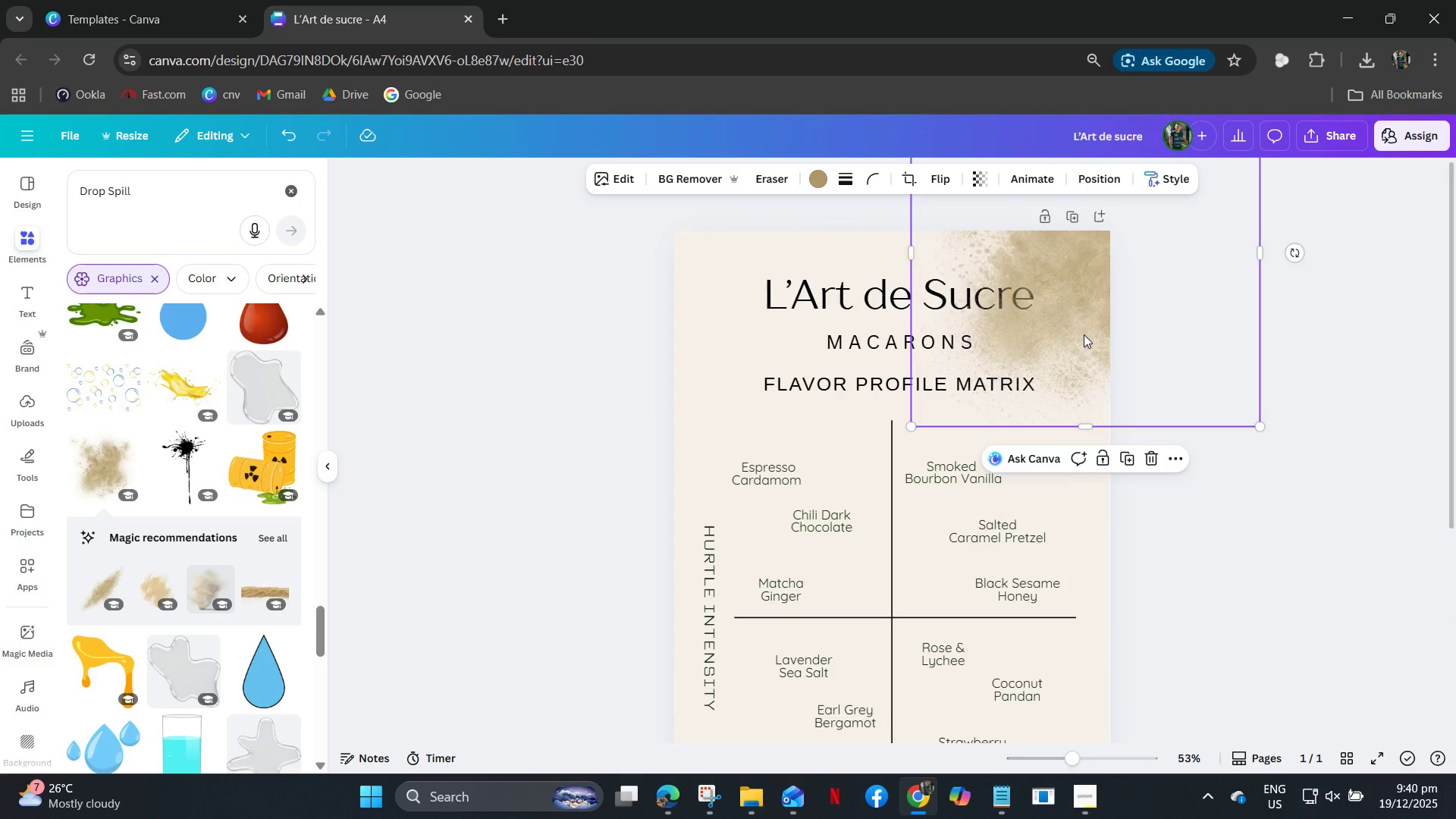 
left_click_drag(start_coordinate=[1090, 334], to_coordinate=[631, 271])
 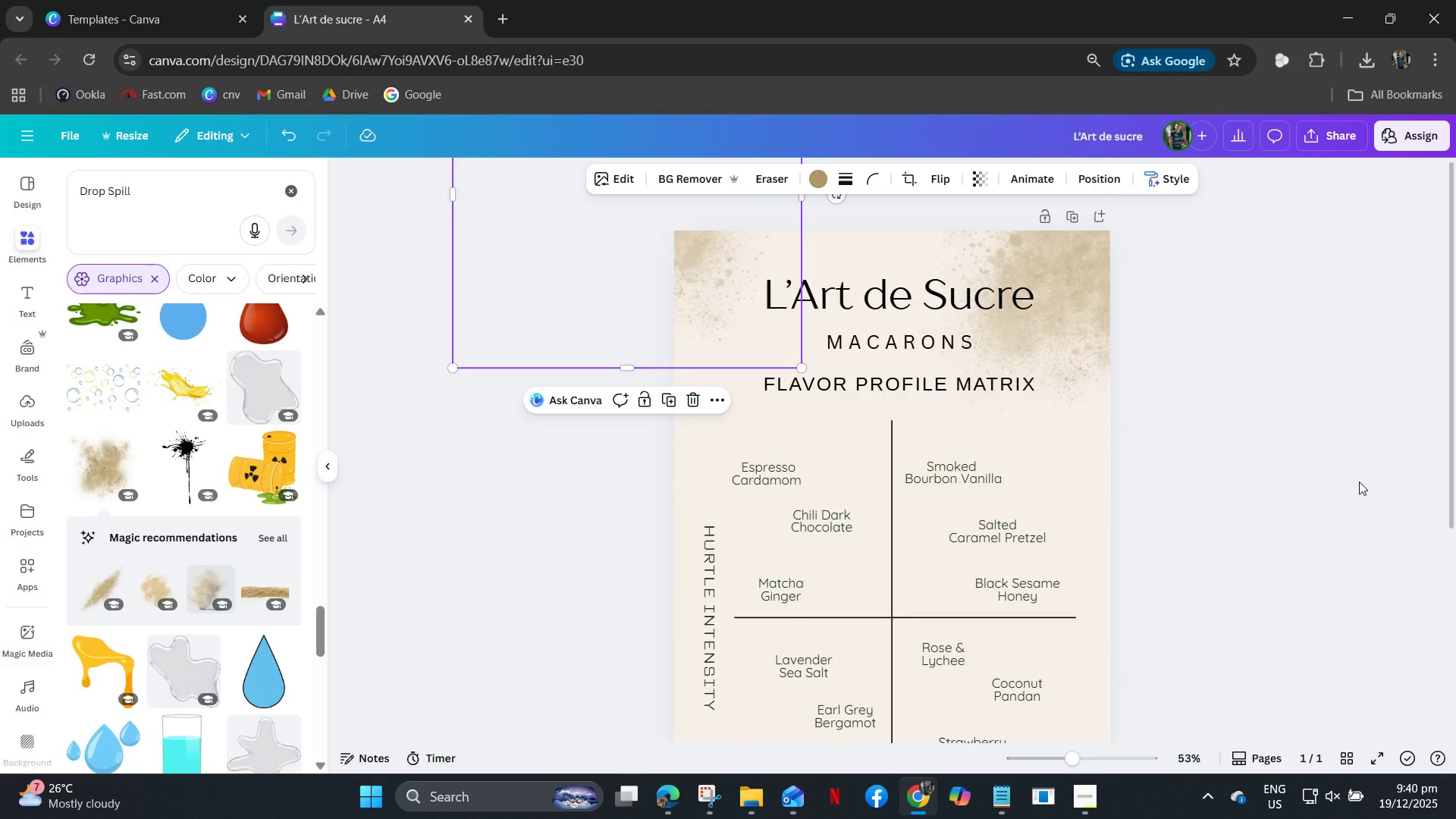 
double_click([1341, 485])
 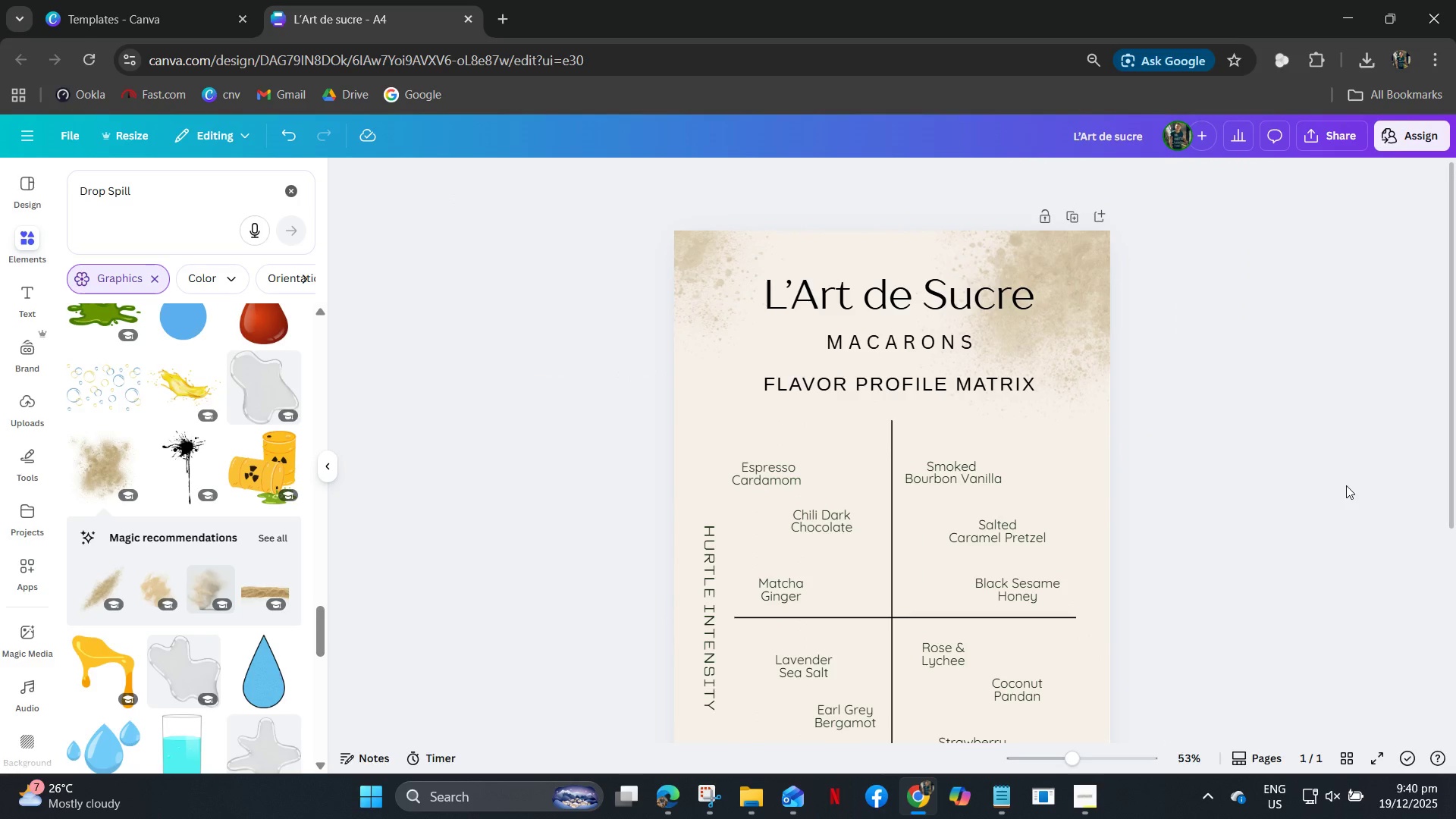 
hold_key(key=ControlLeft, duration=0.5)
scroll: coordinate [1347, 485], scroll_direction: down, amount: 3.0
 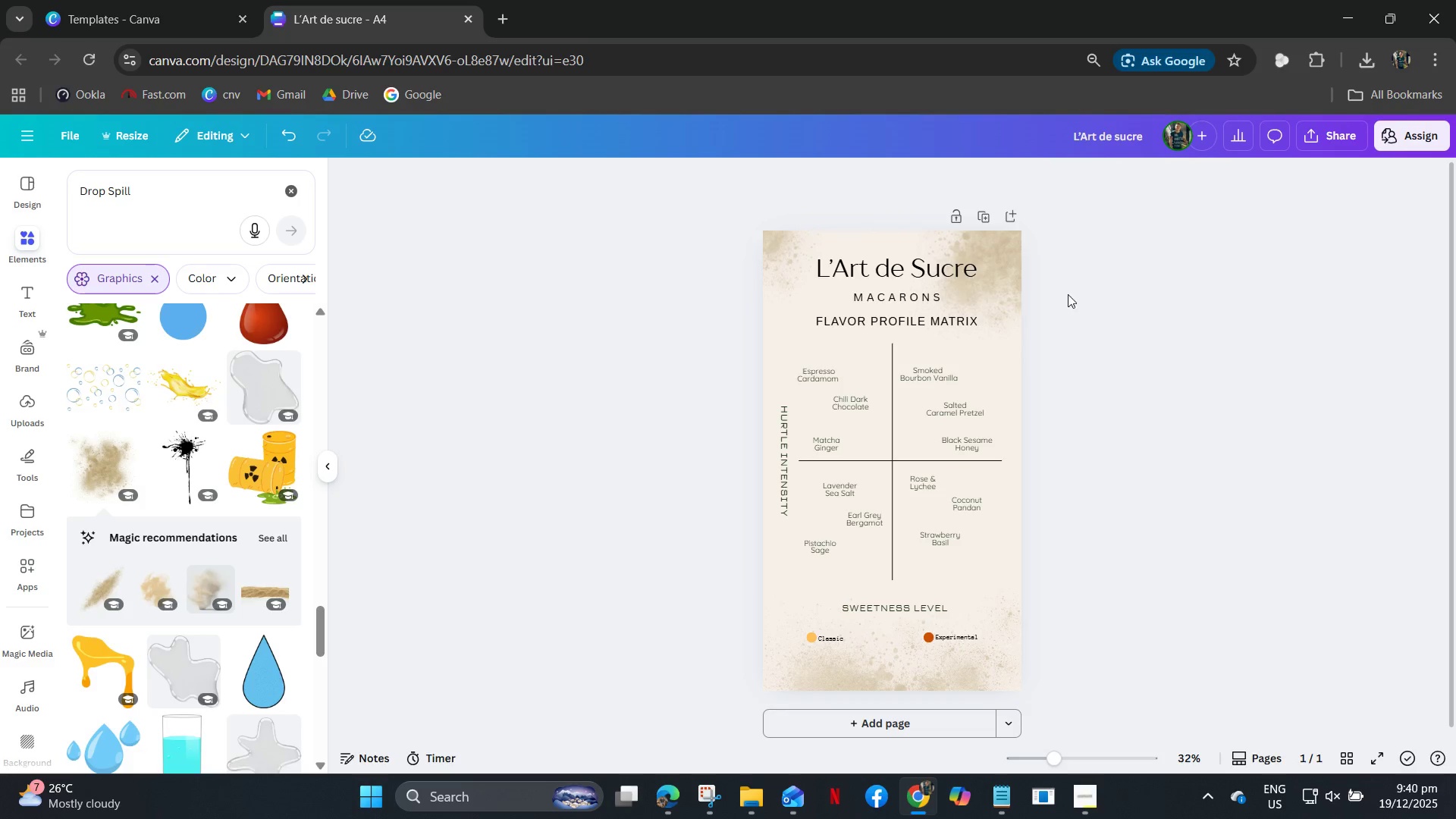 
left_click_drag(start_coordinate=[1012, 293], to_coordinate=[1018, 292])
 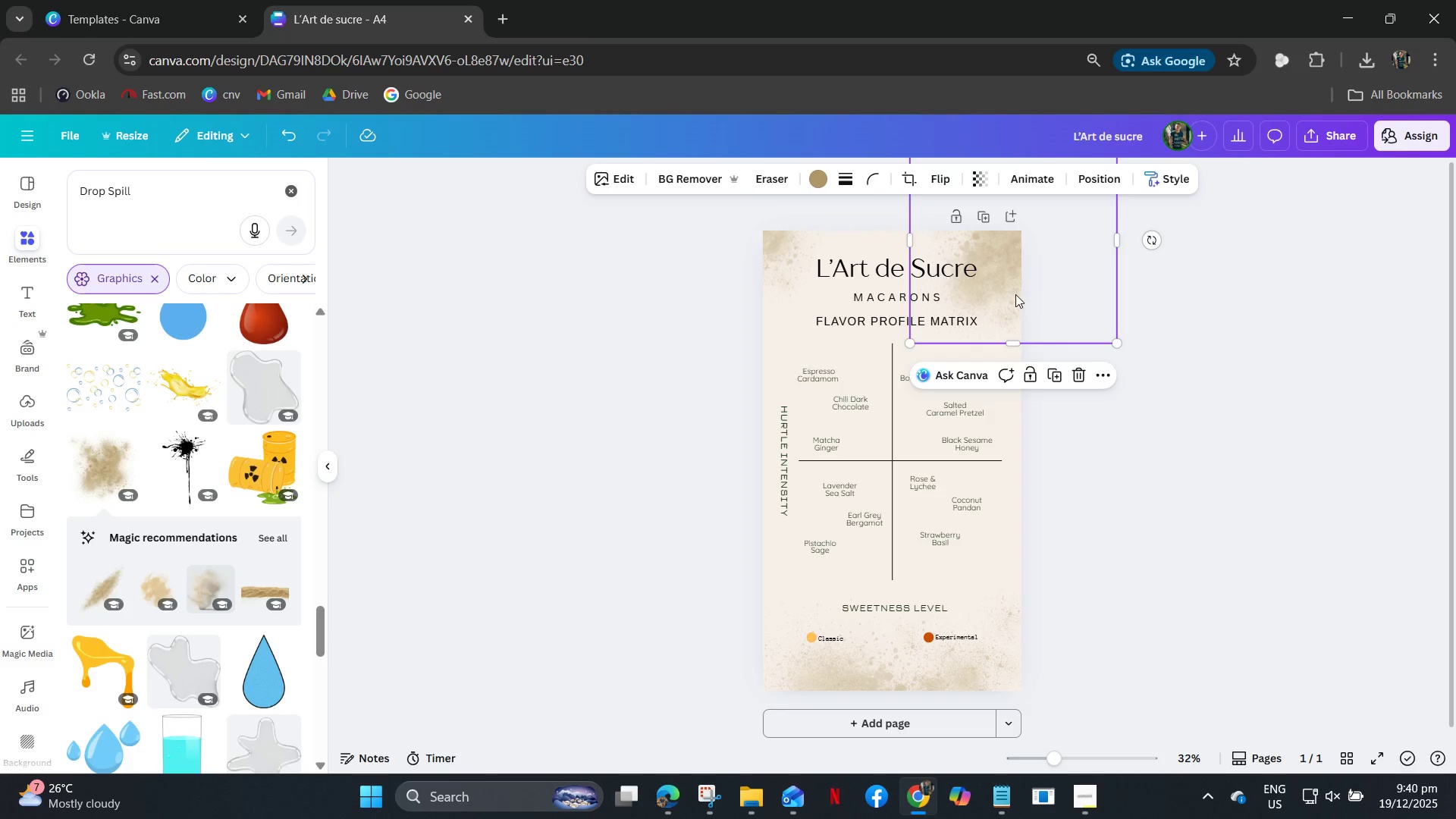 
left_click_drag(start_coordinate=[1017, 295], to_coordinate=[1018, 290])
 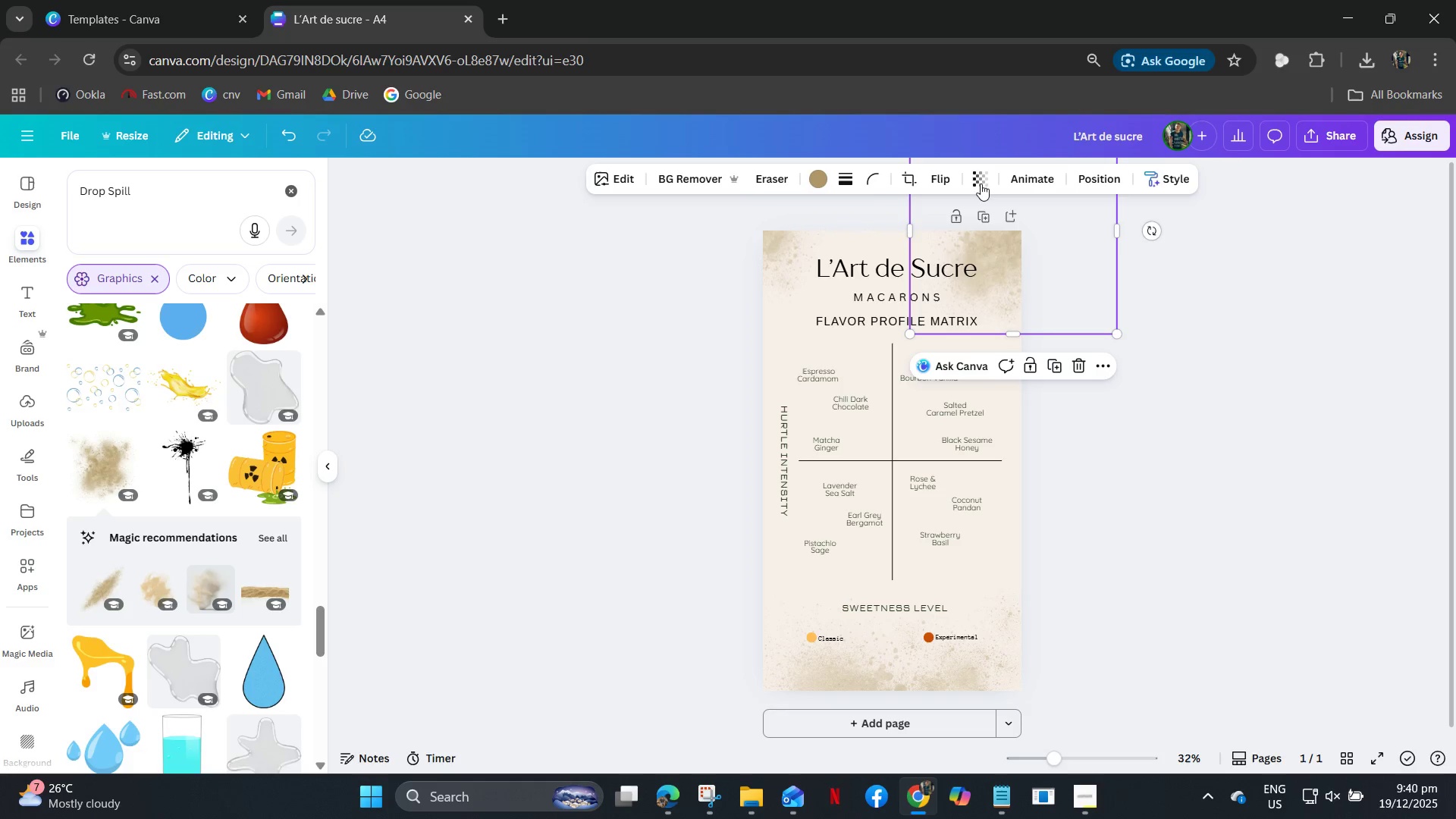 
left_click([978, 180])
 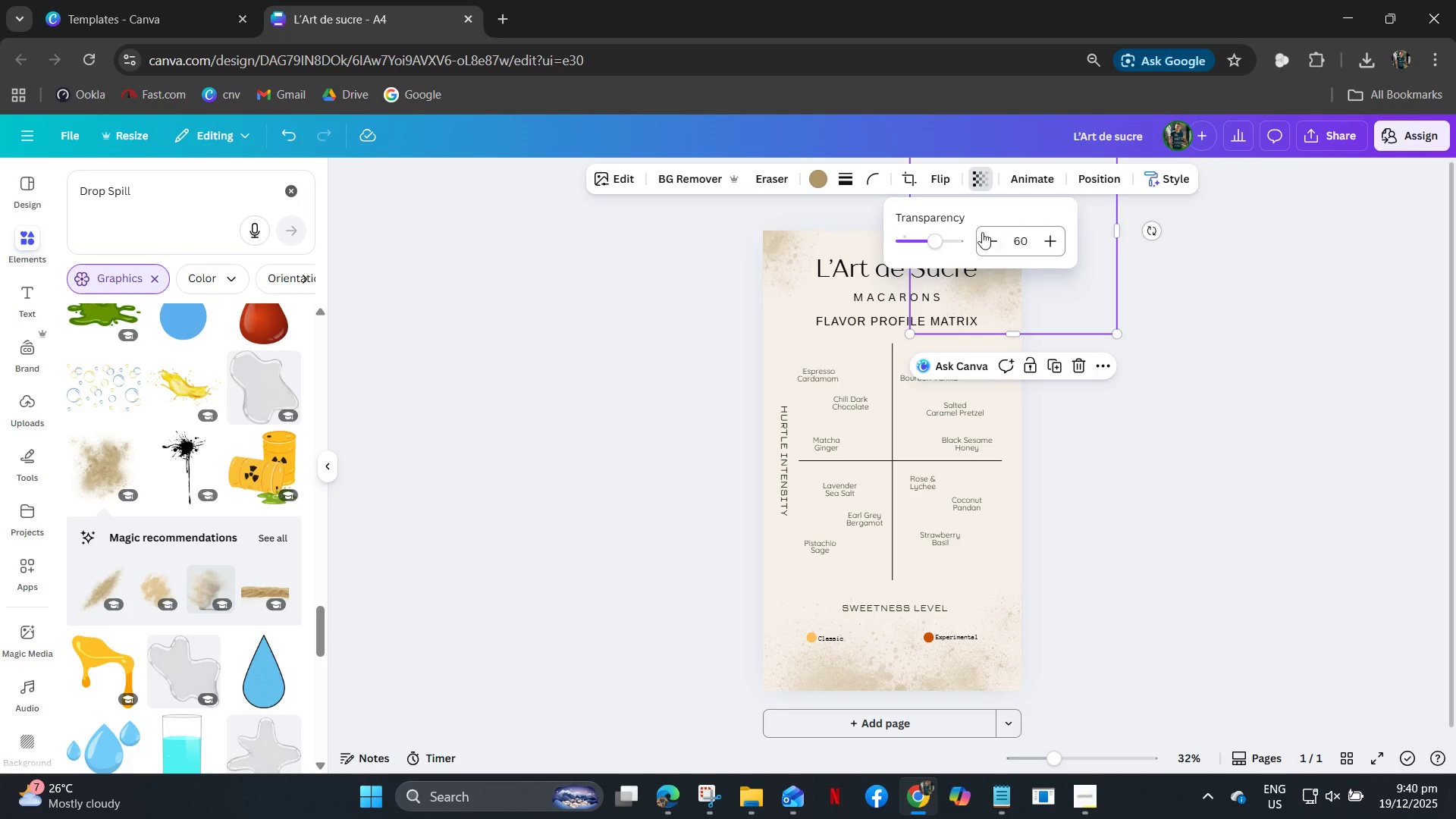 
double_click([989, 243])
 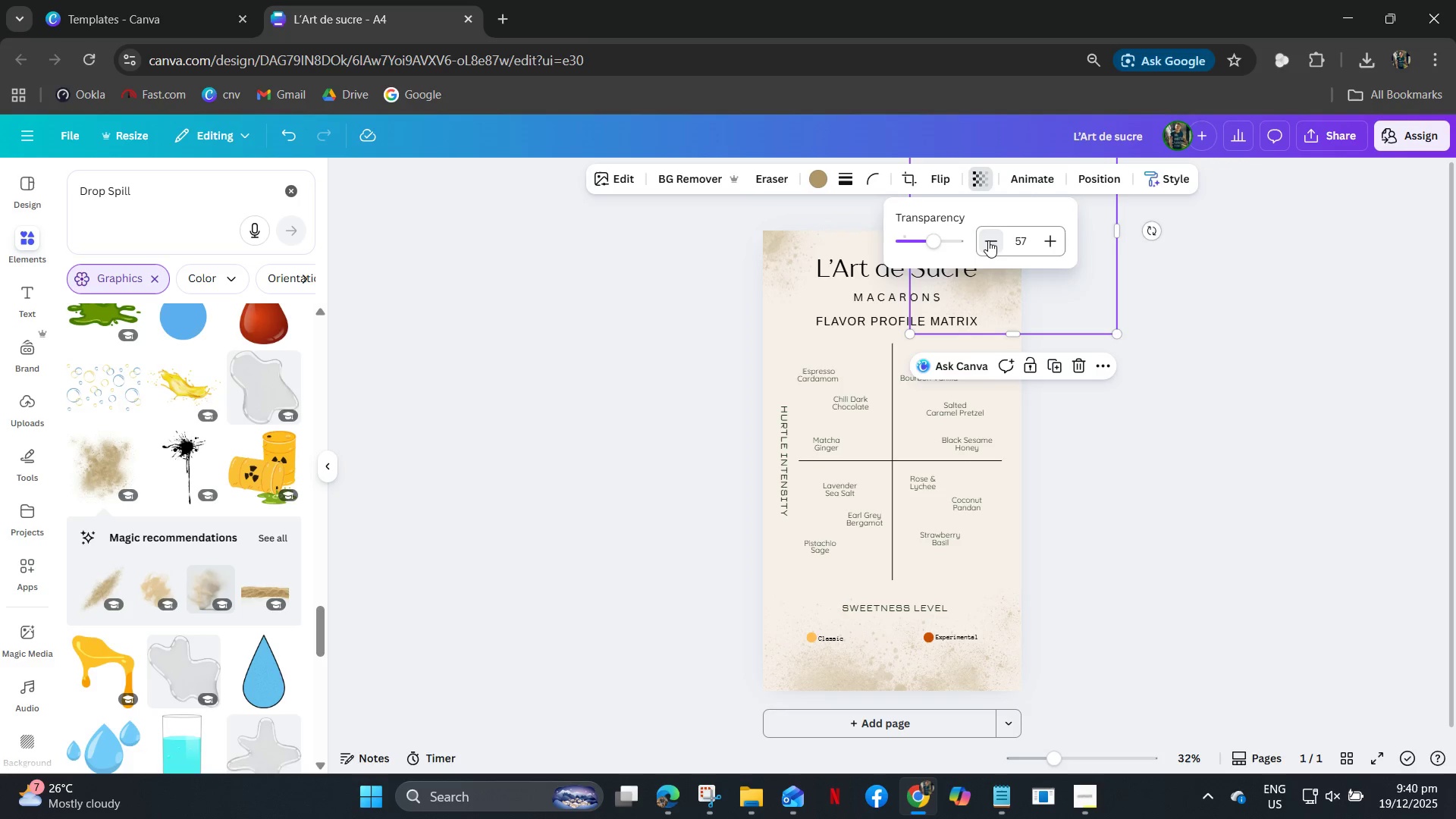 
triple_click([987, 240])
 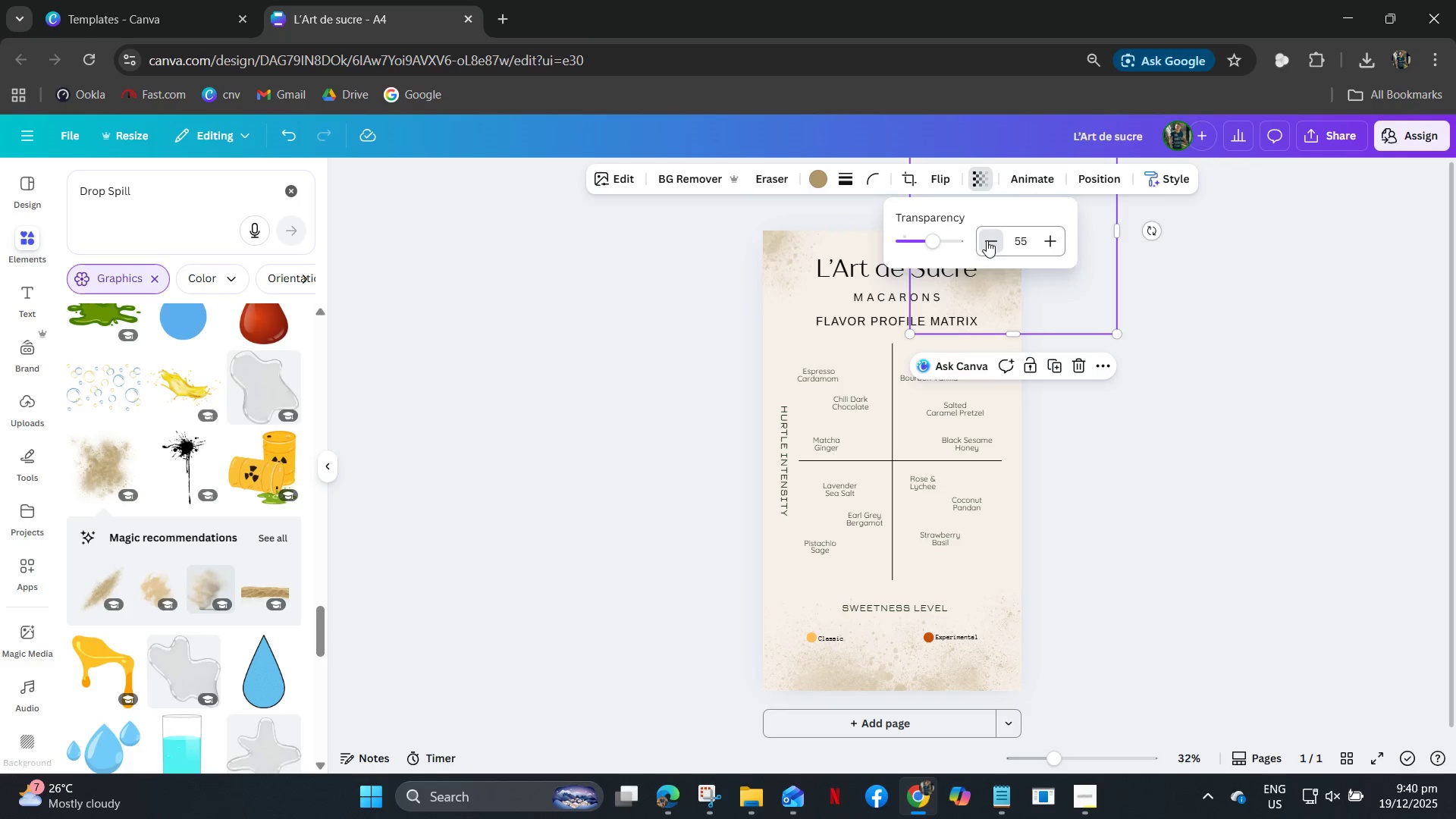 
triple_click([987, 240])
 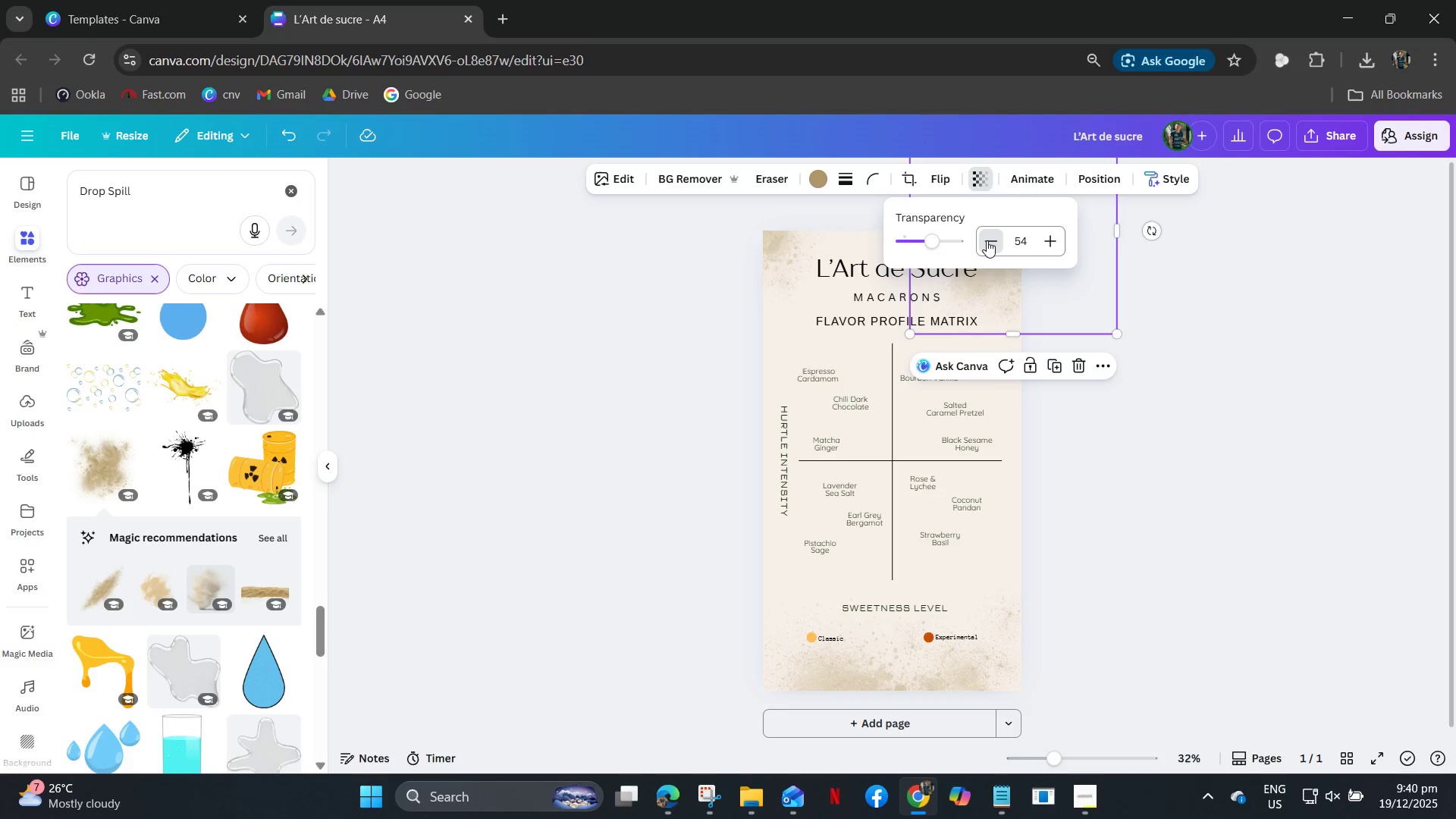 
triple_click([987, 240])
 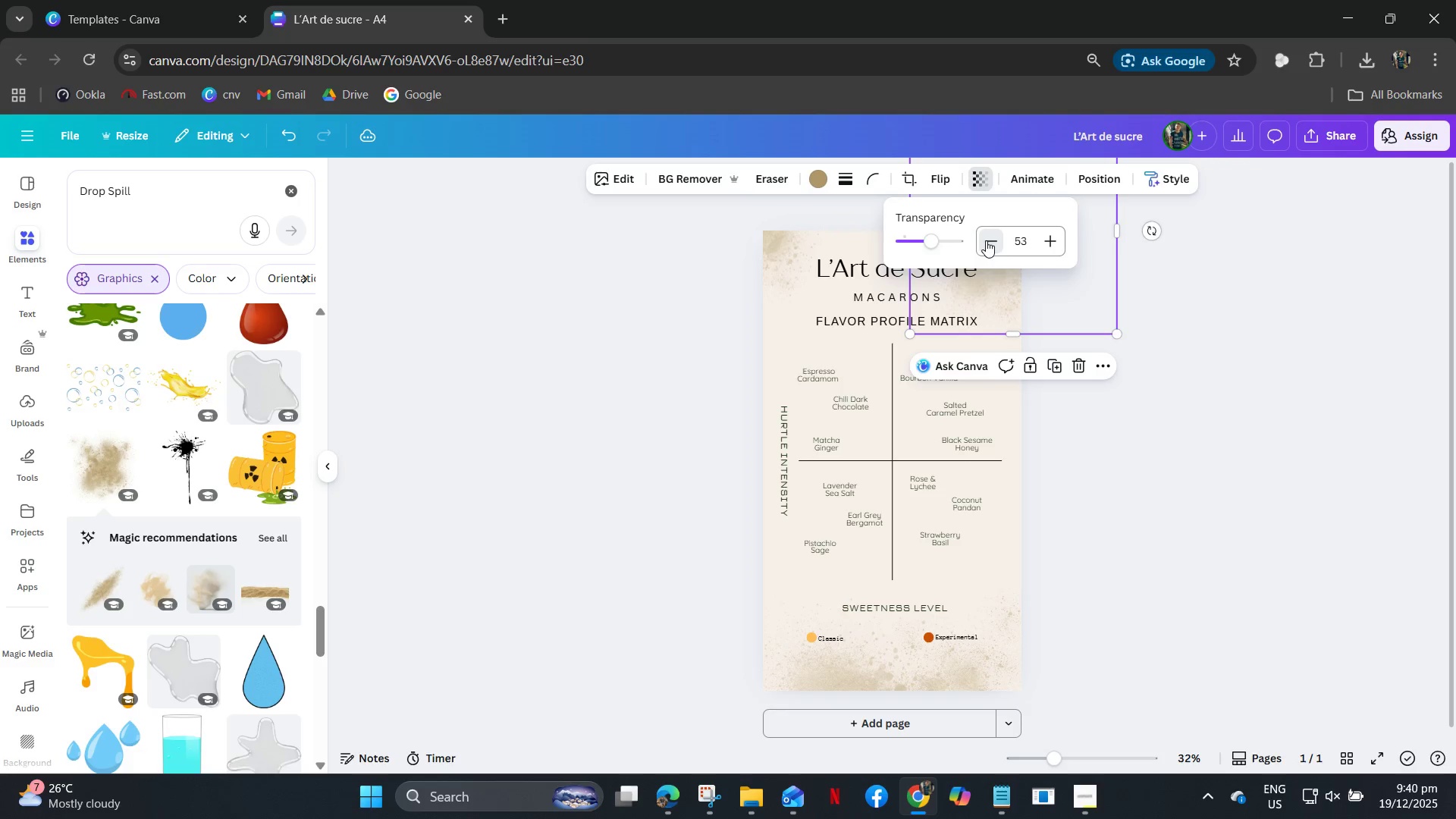 
triple_click([985, 240])
 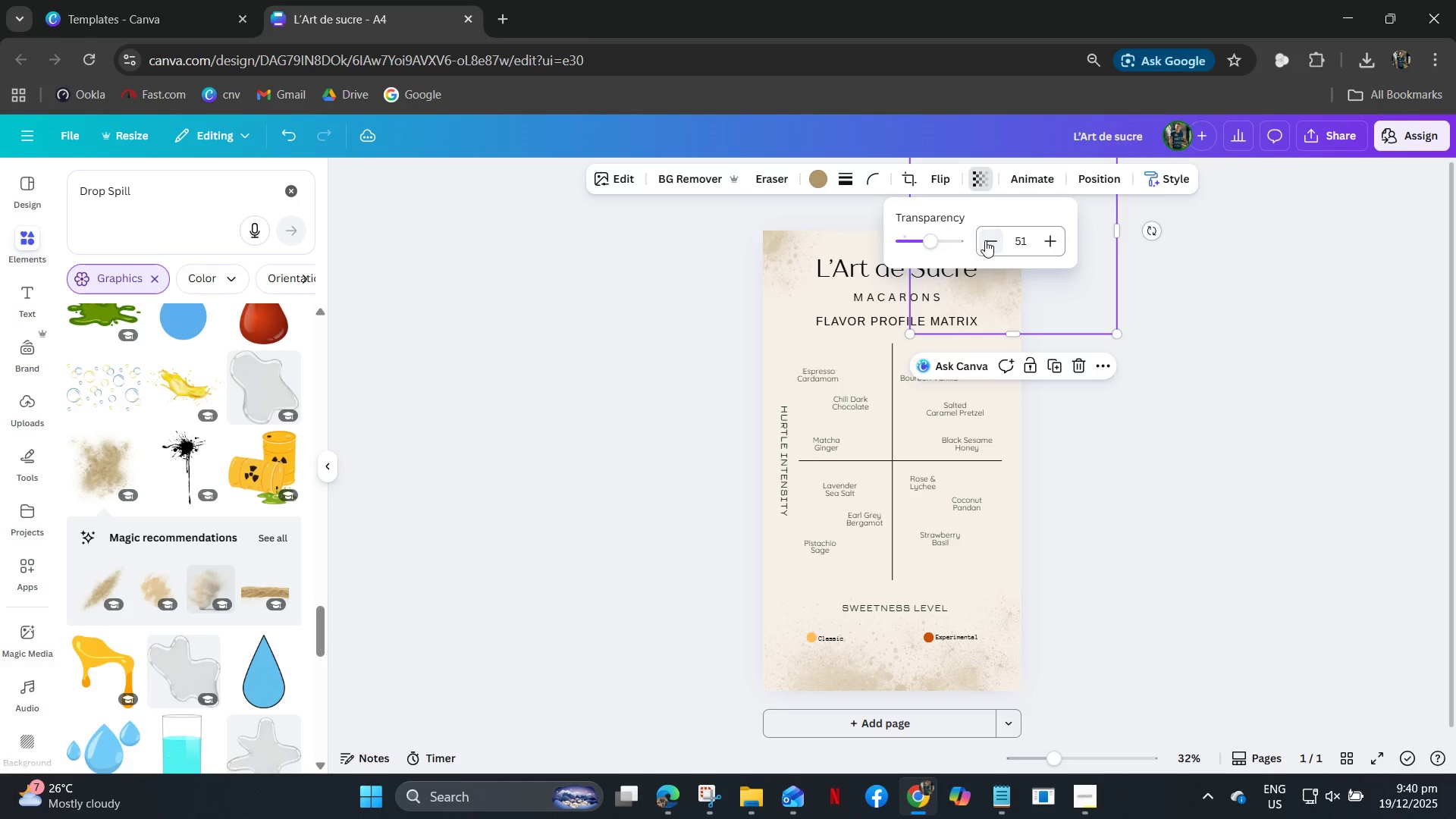 
triple_click([985, 240])
 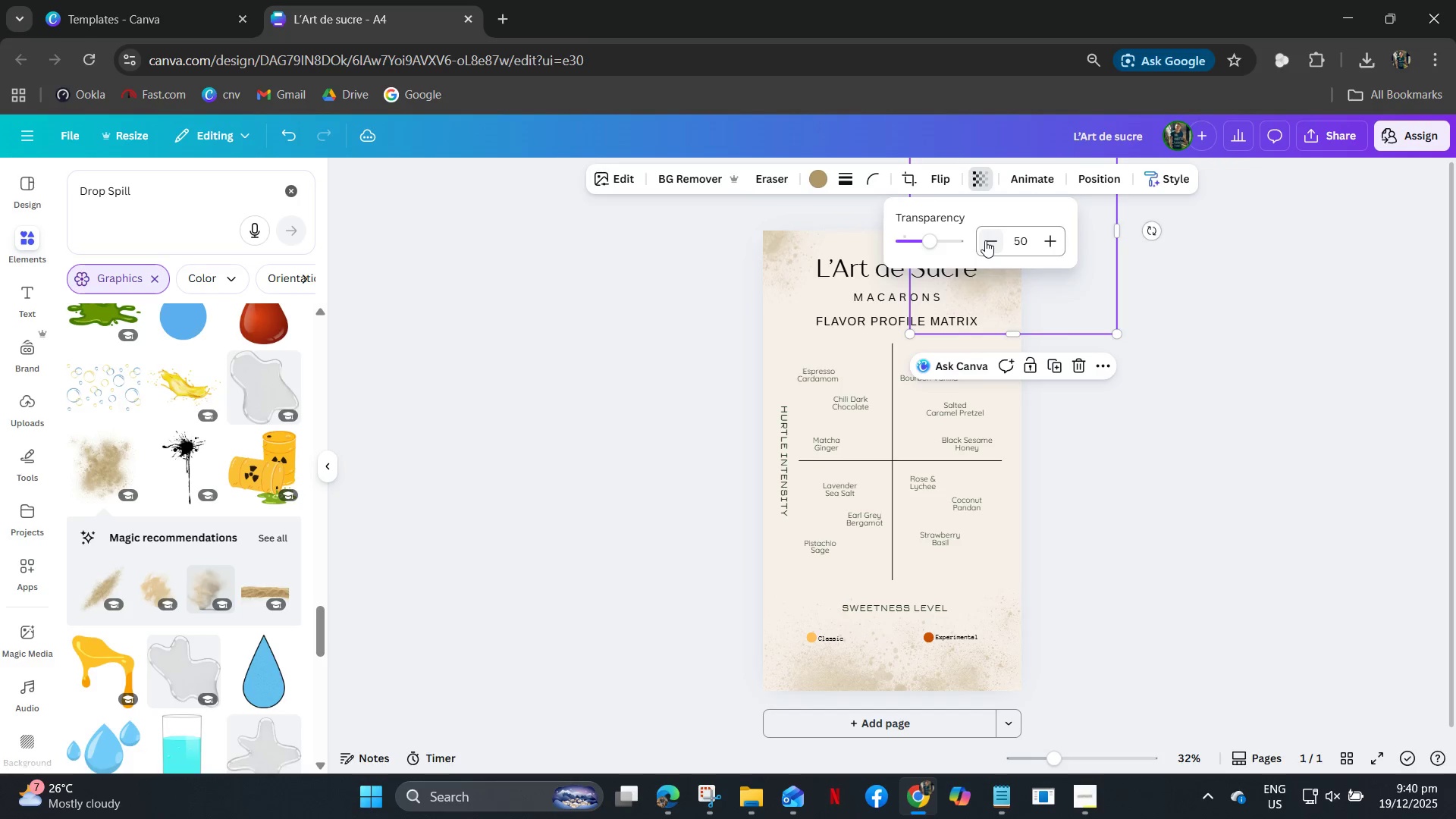 
triple_click([985, 240])
 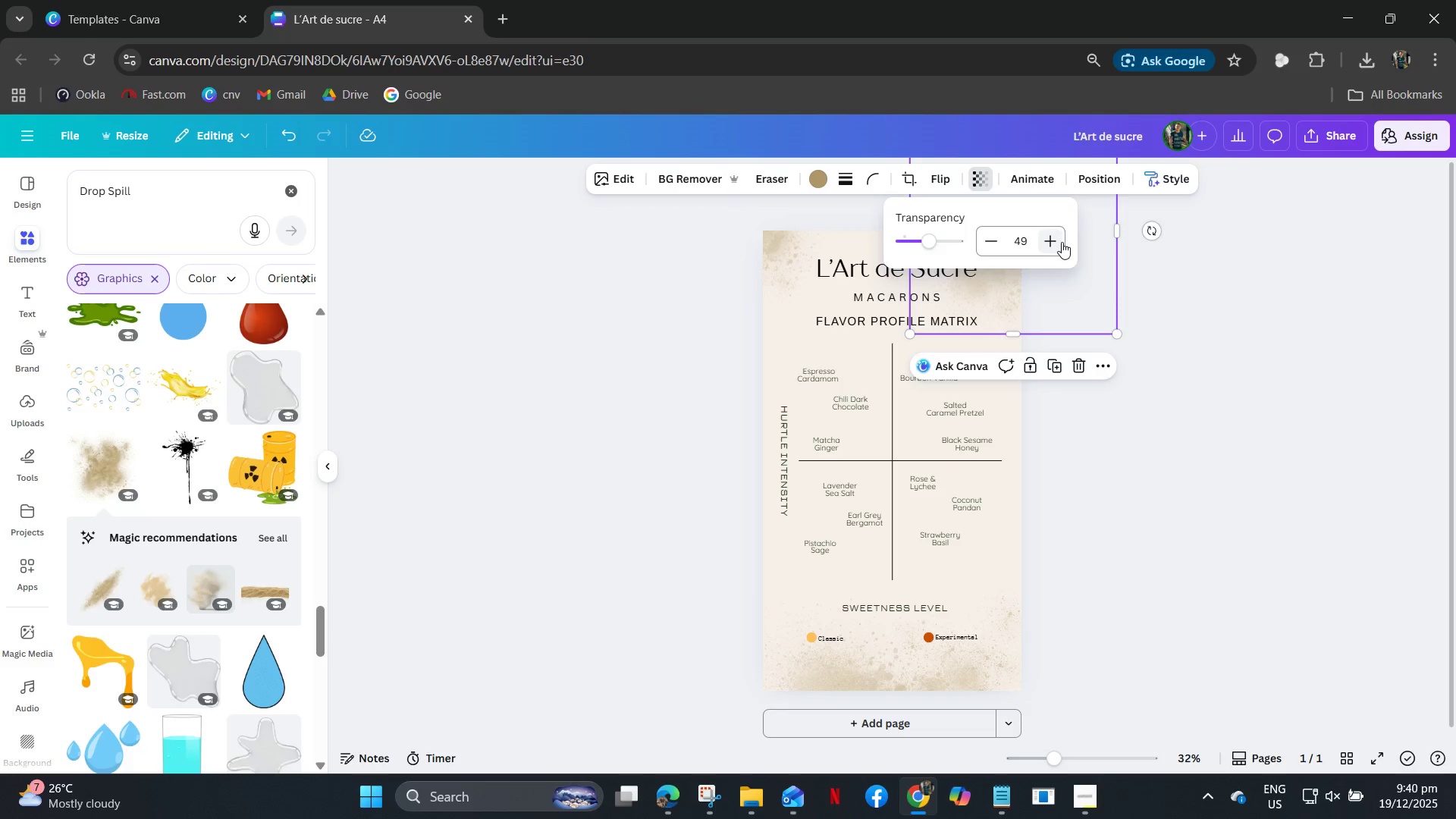 
double_click([1115, 536])
 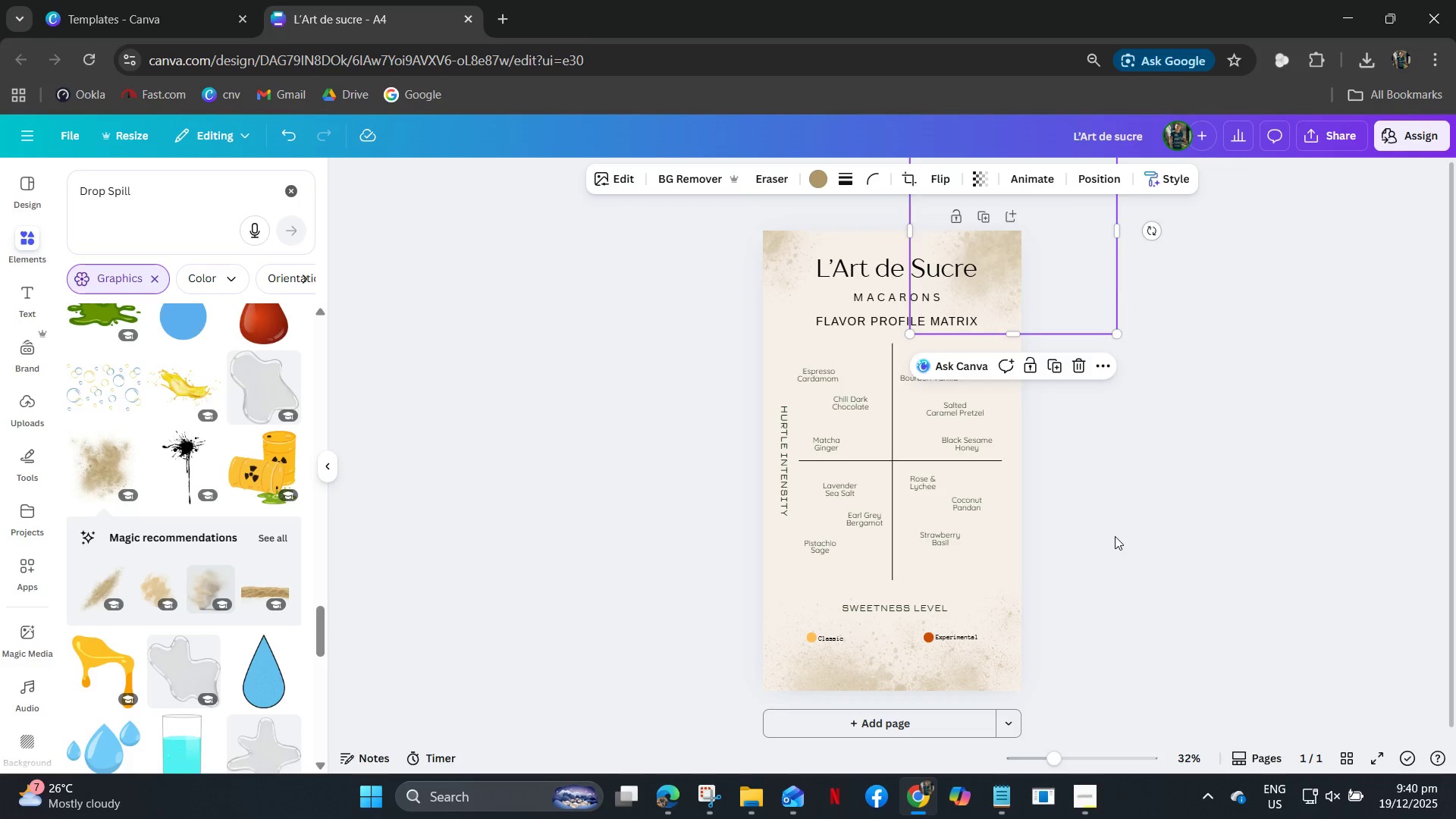 
triple_click([1115, 536])
 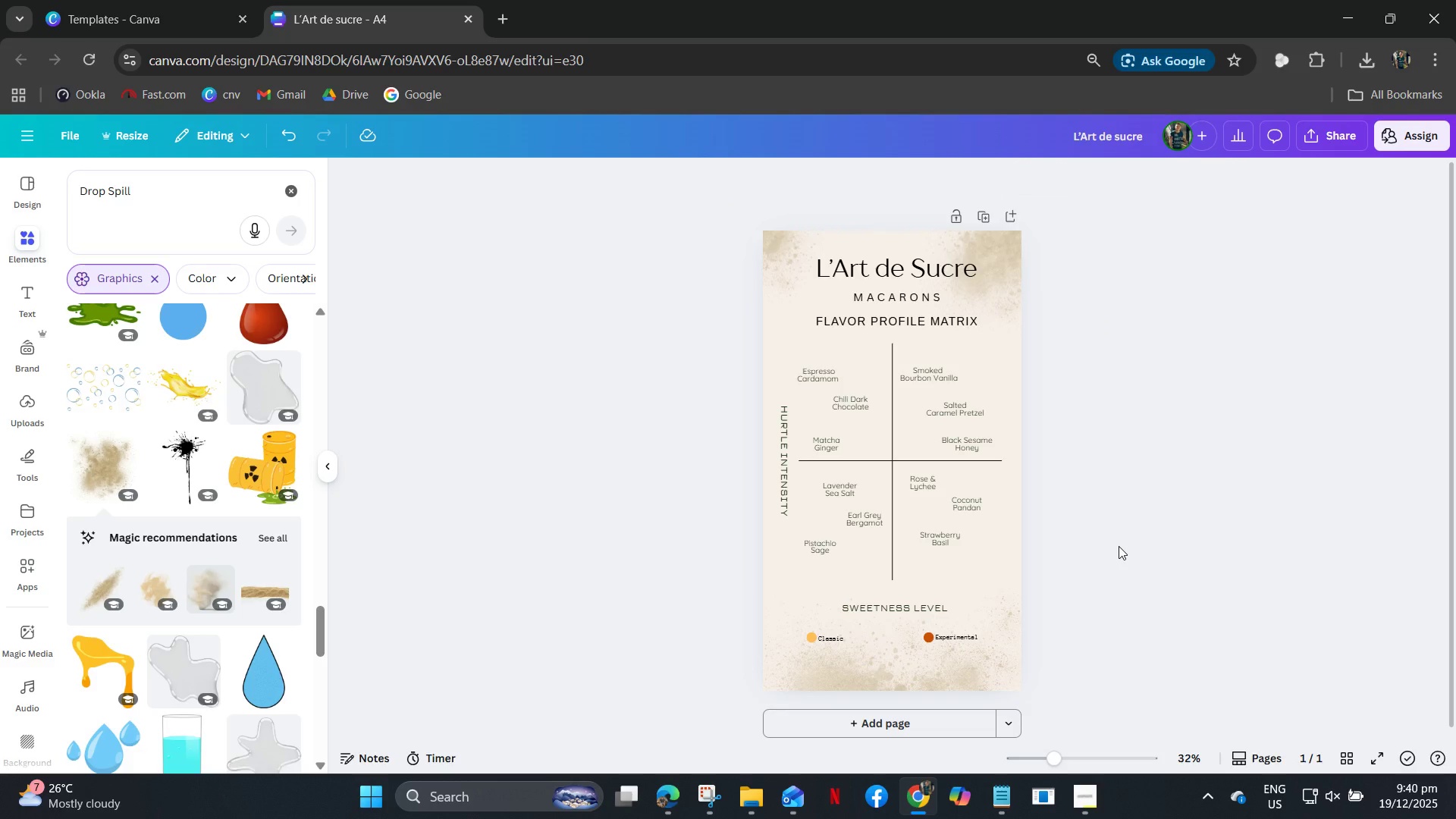 
wait(5.64)
 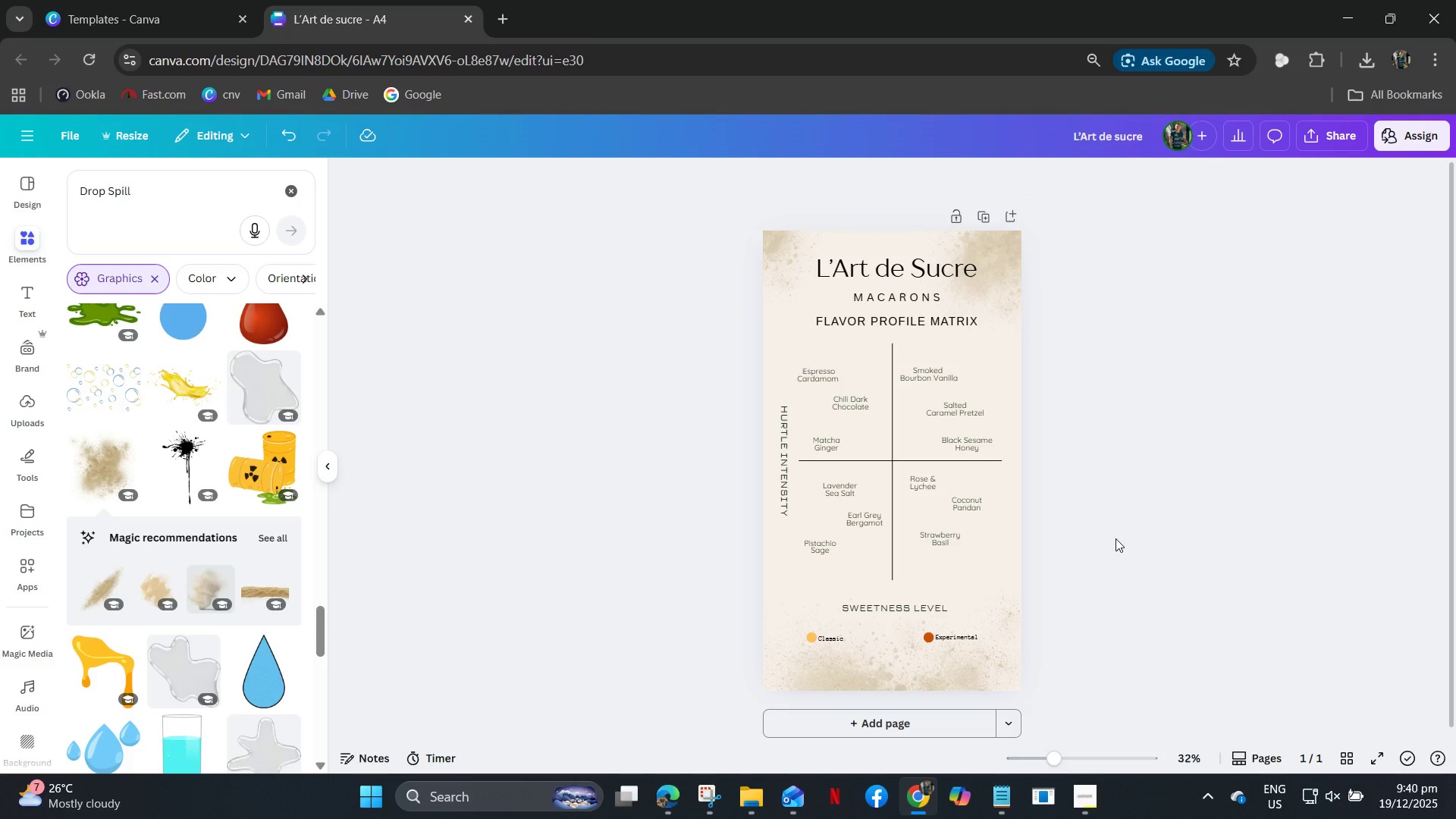 
left_click_drag(start_coordinate=[788, 262], to_coordinate=[774, 246])
 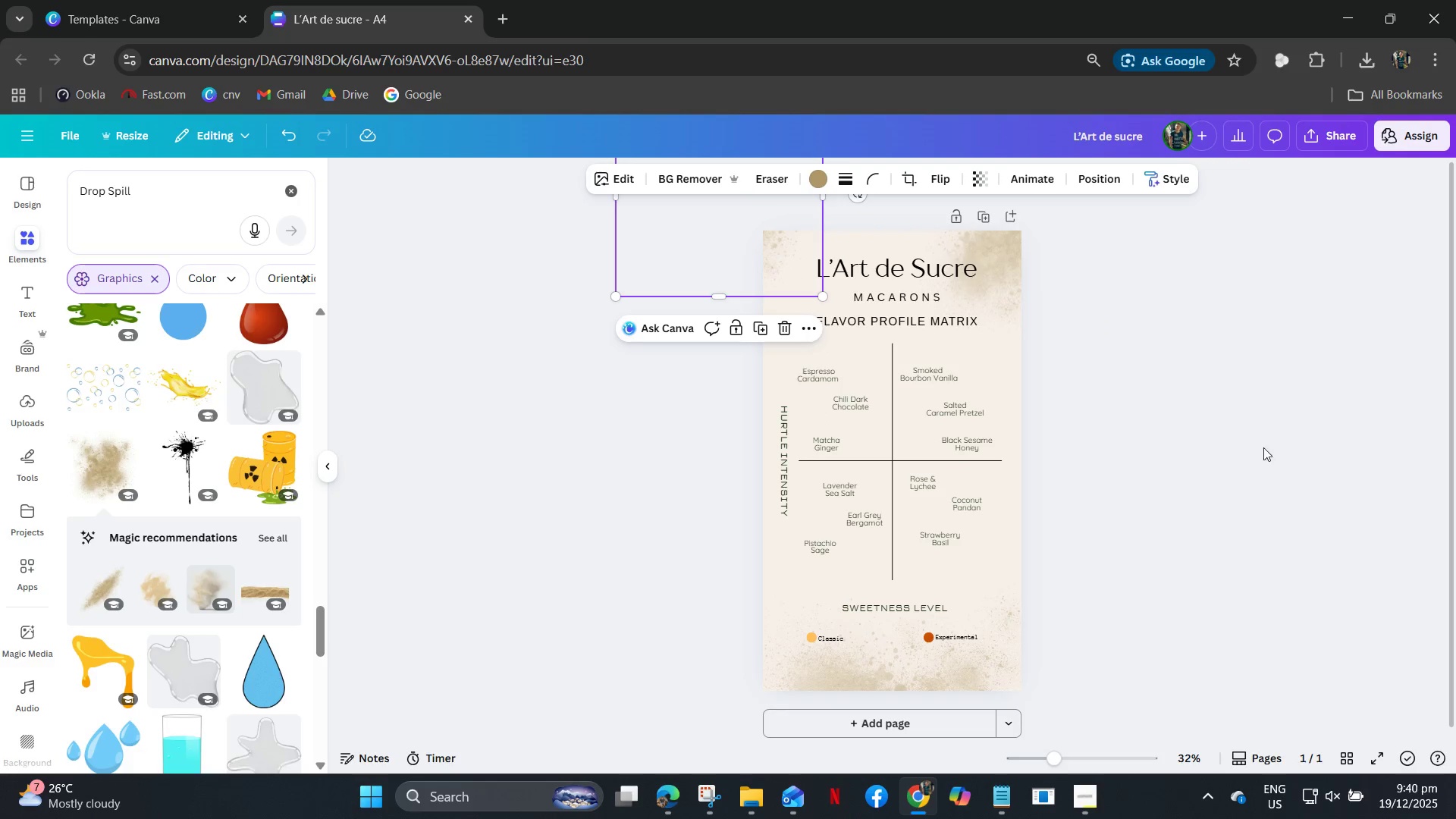 
left_click([1270, 444])
 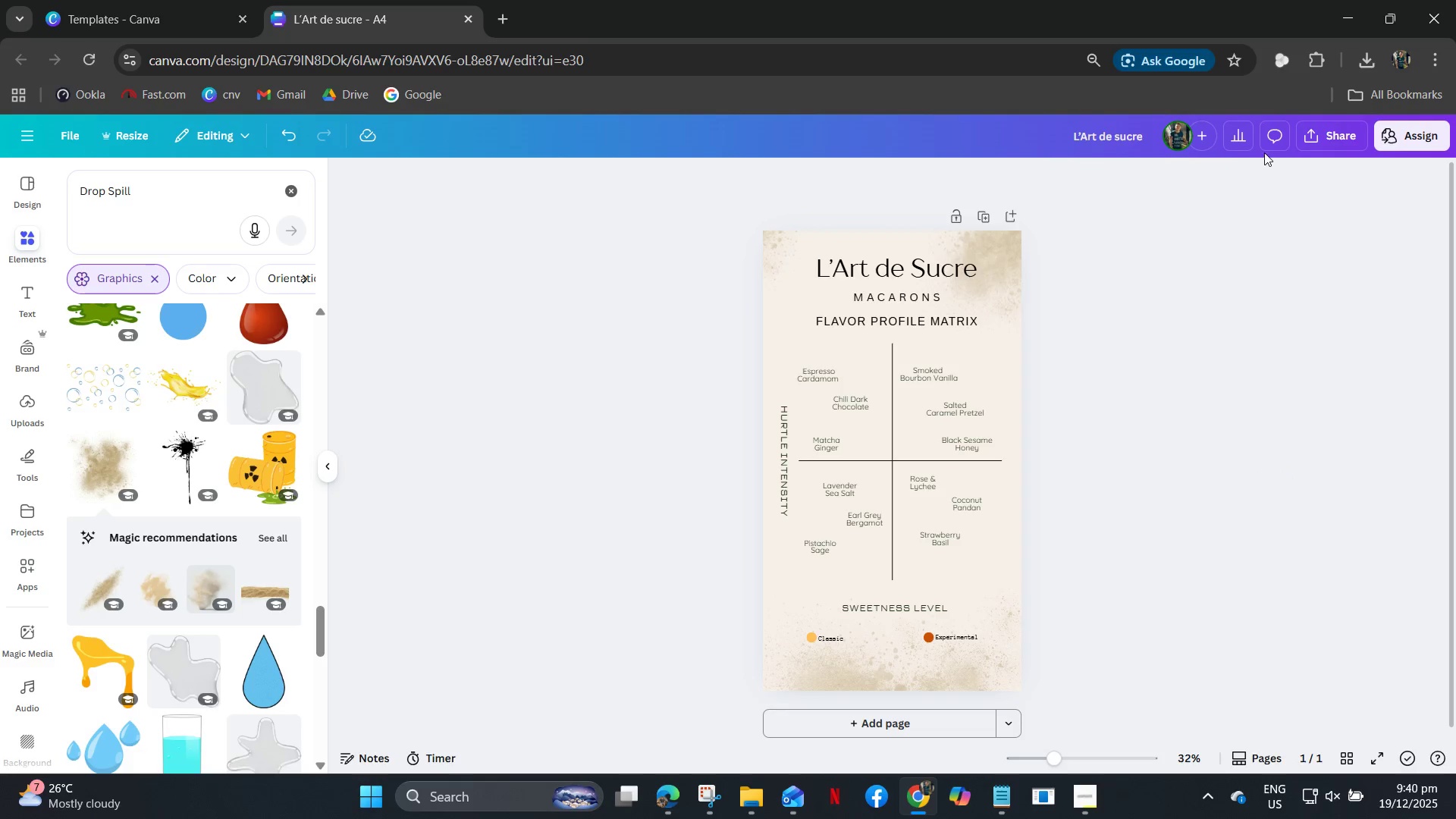 
left_click([1345, 136])
 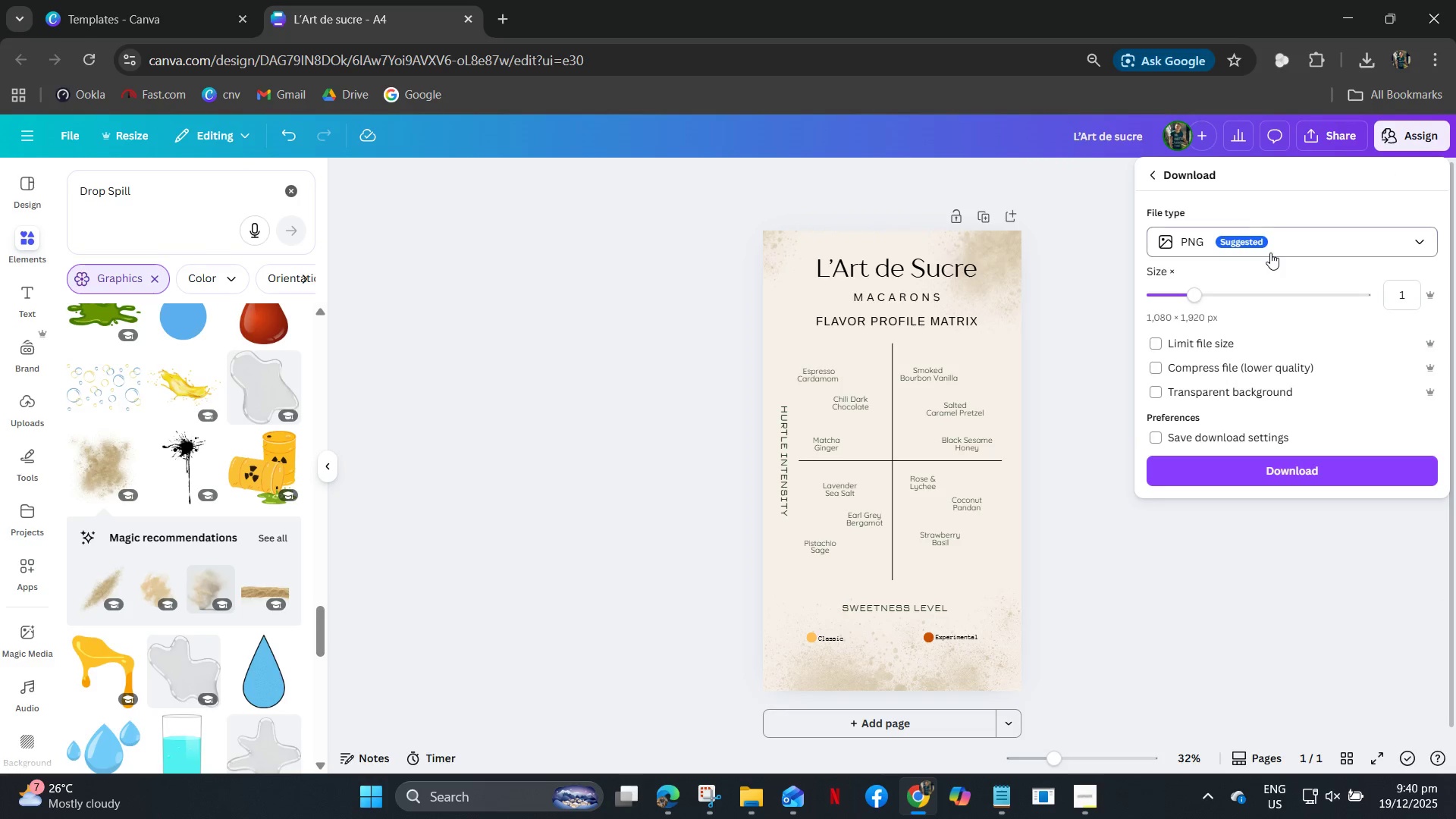 
left_click([1248, 380])
 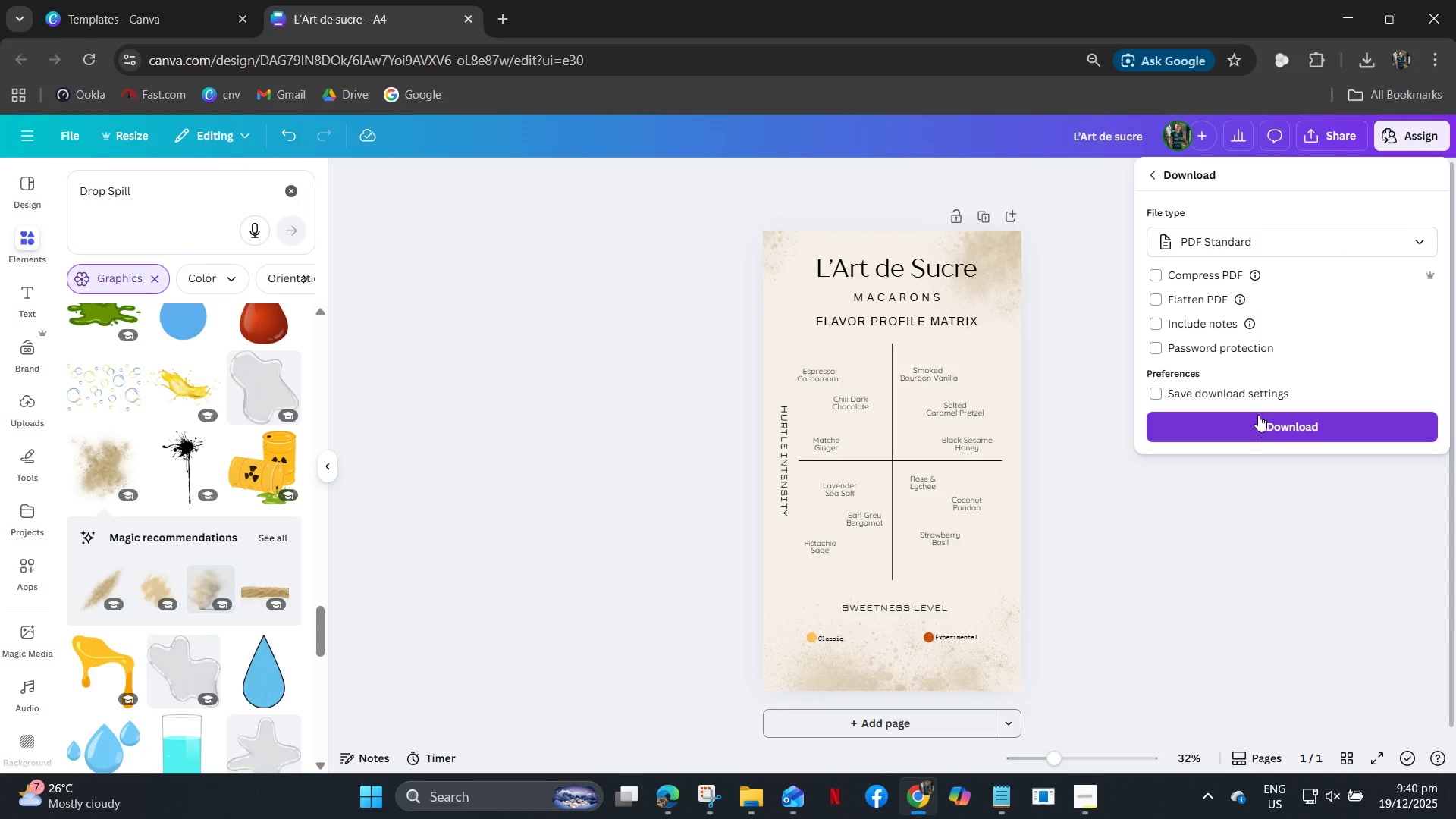 
left_click([1270, 246])
 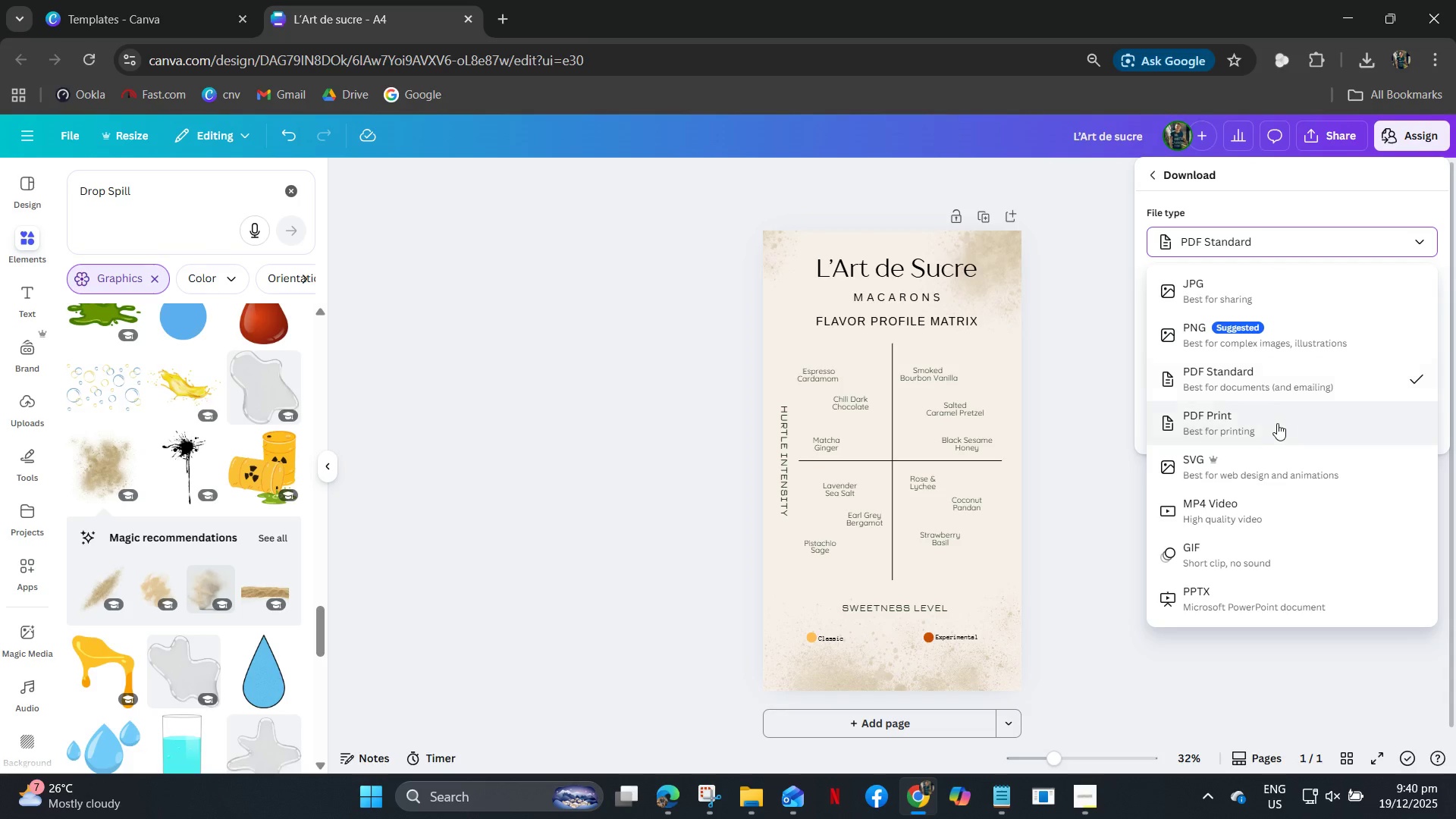 
left_click([1276, 428])
 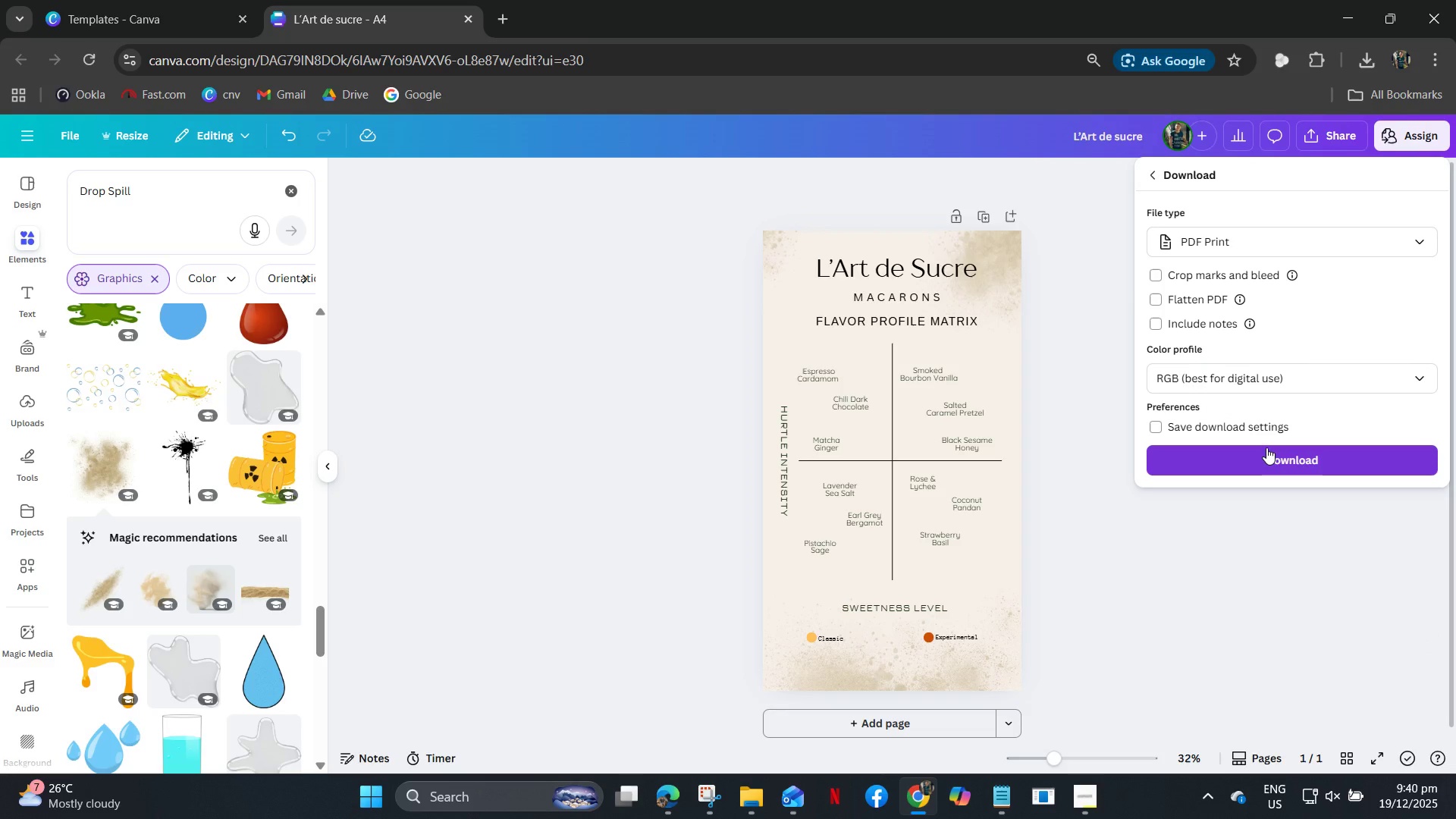 
left_click([1266, 447])
 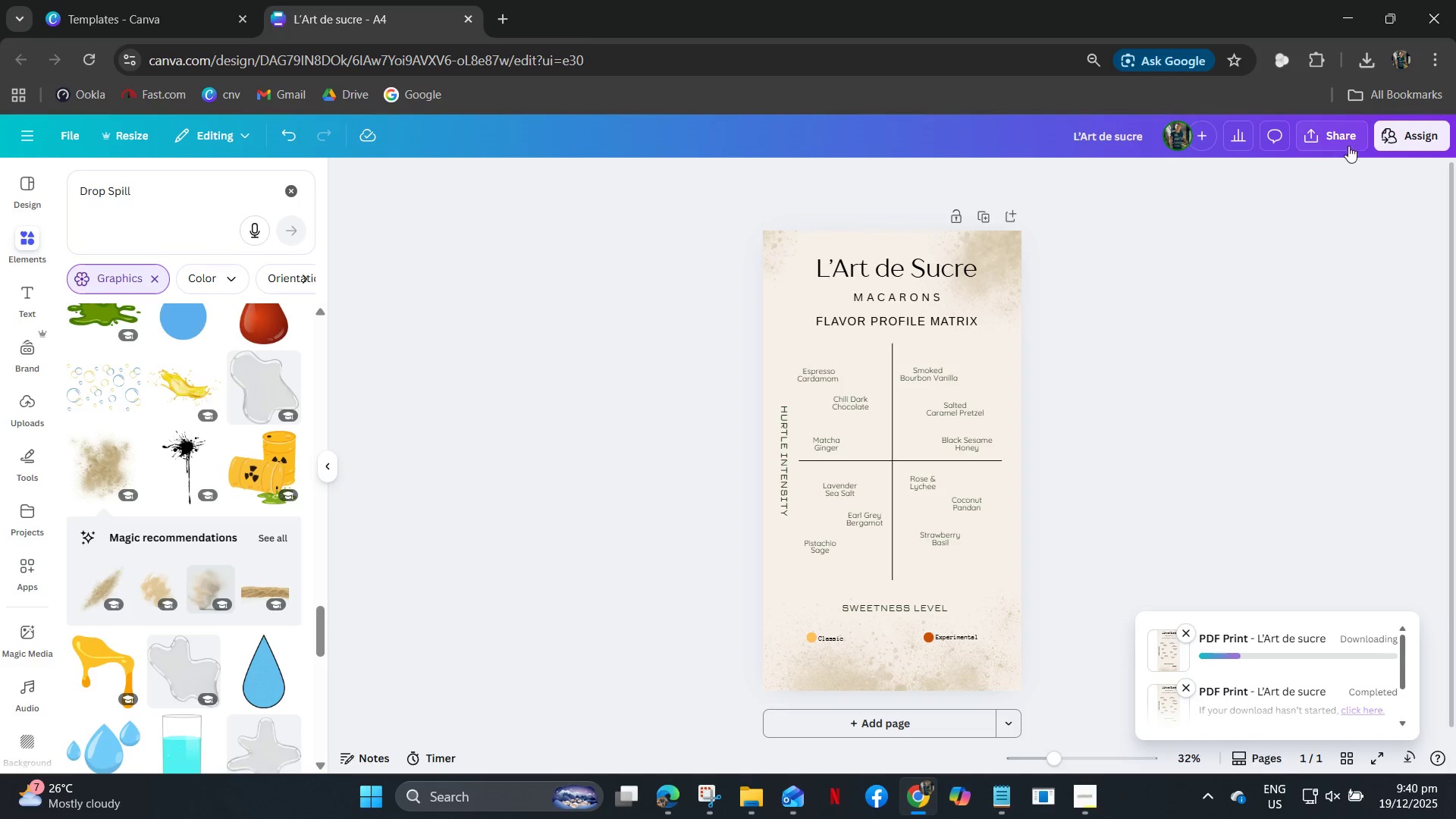 